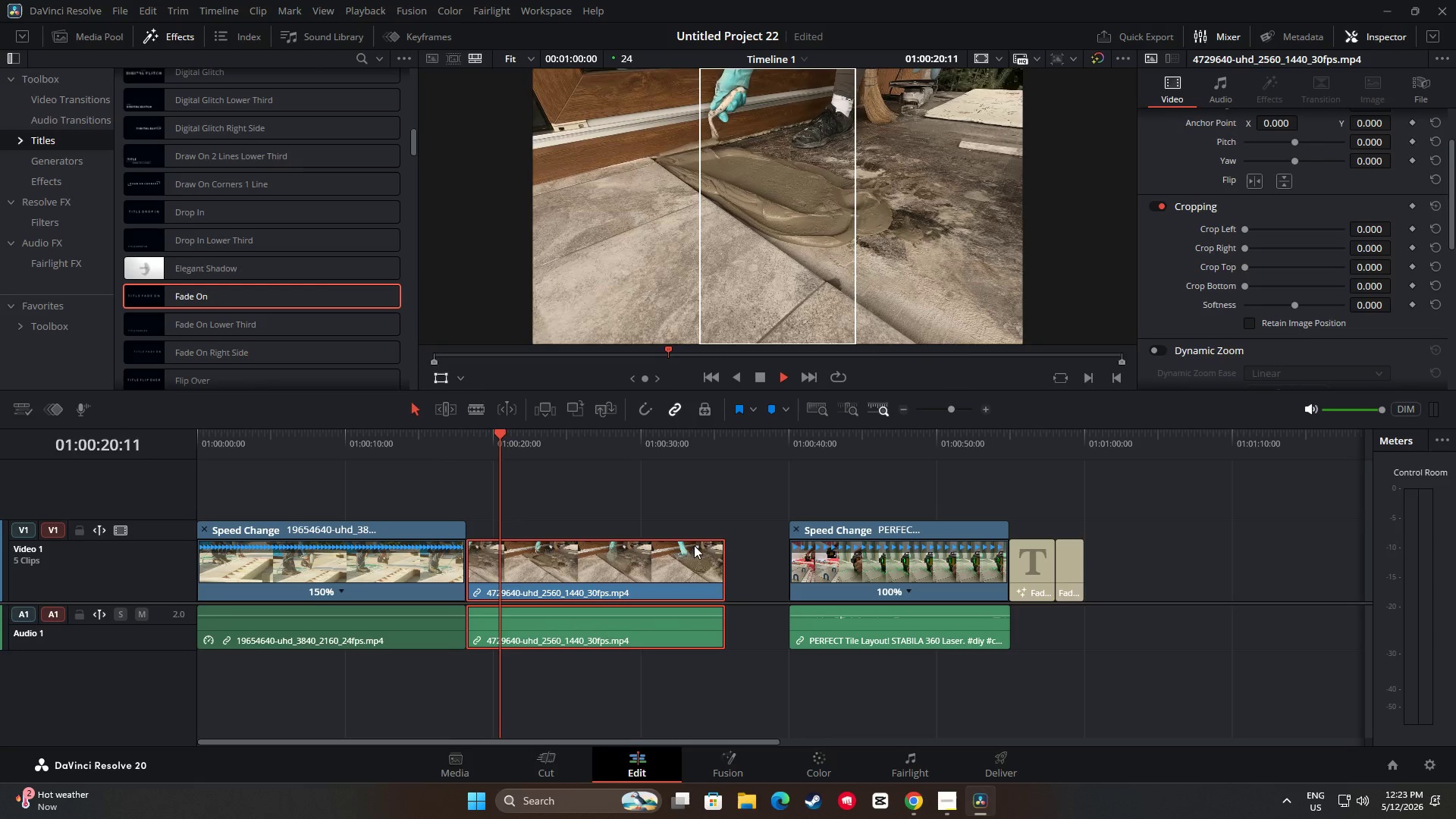 
left_click_drag(start_coordinate=[522, 441], to_coordinate=[730, 453])
 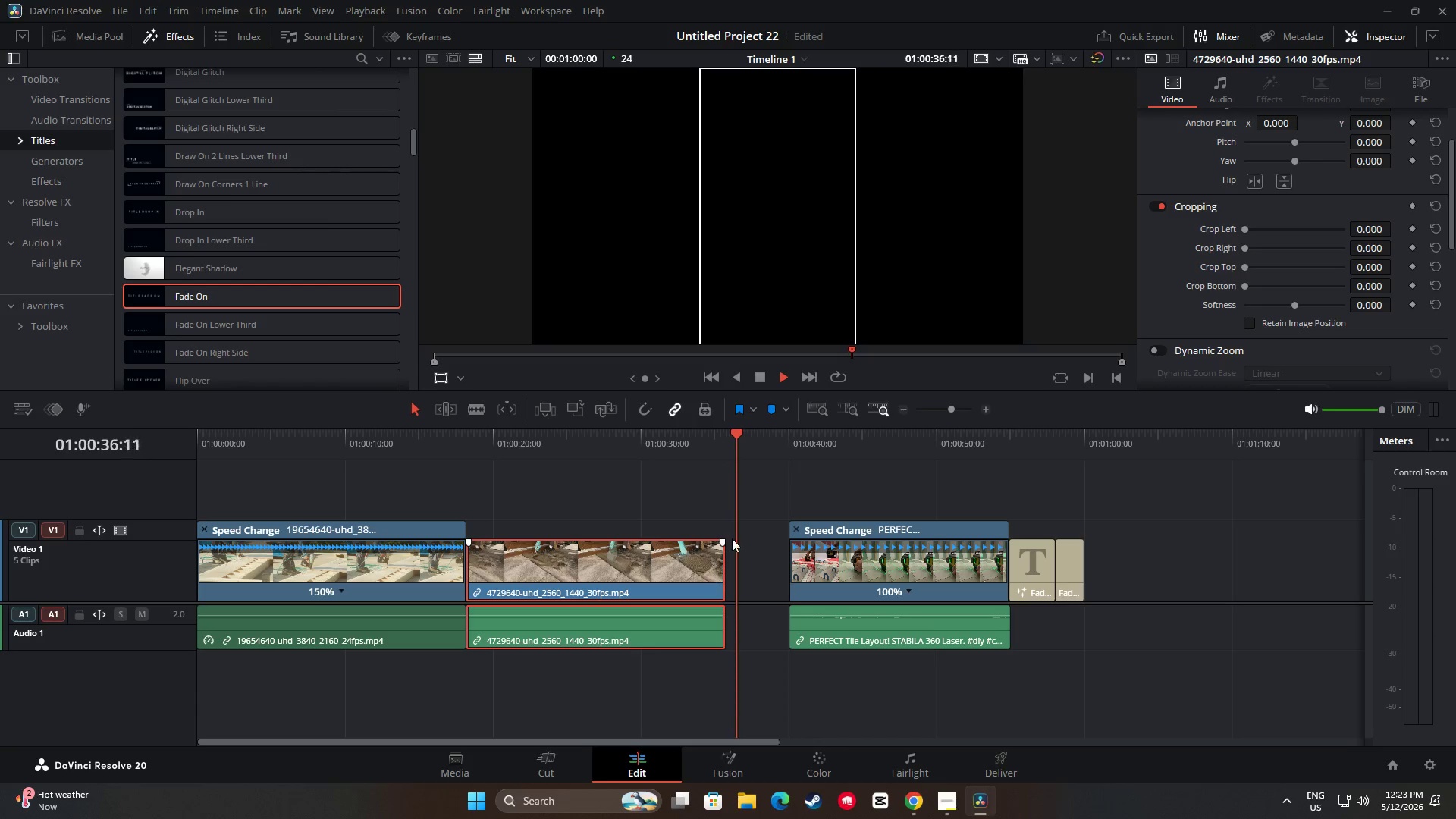 
key(Space)
 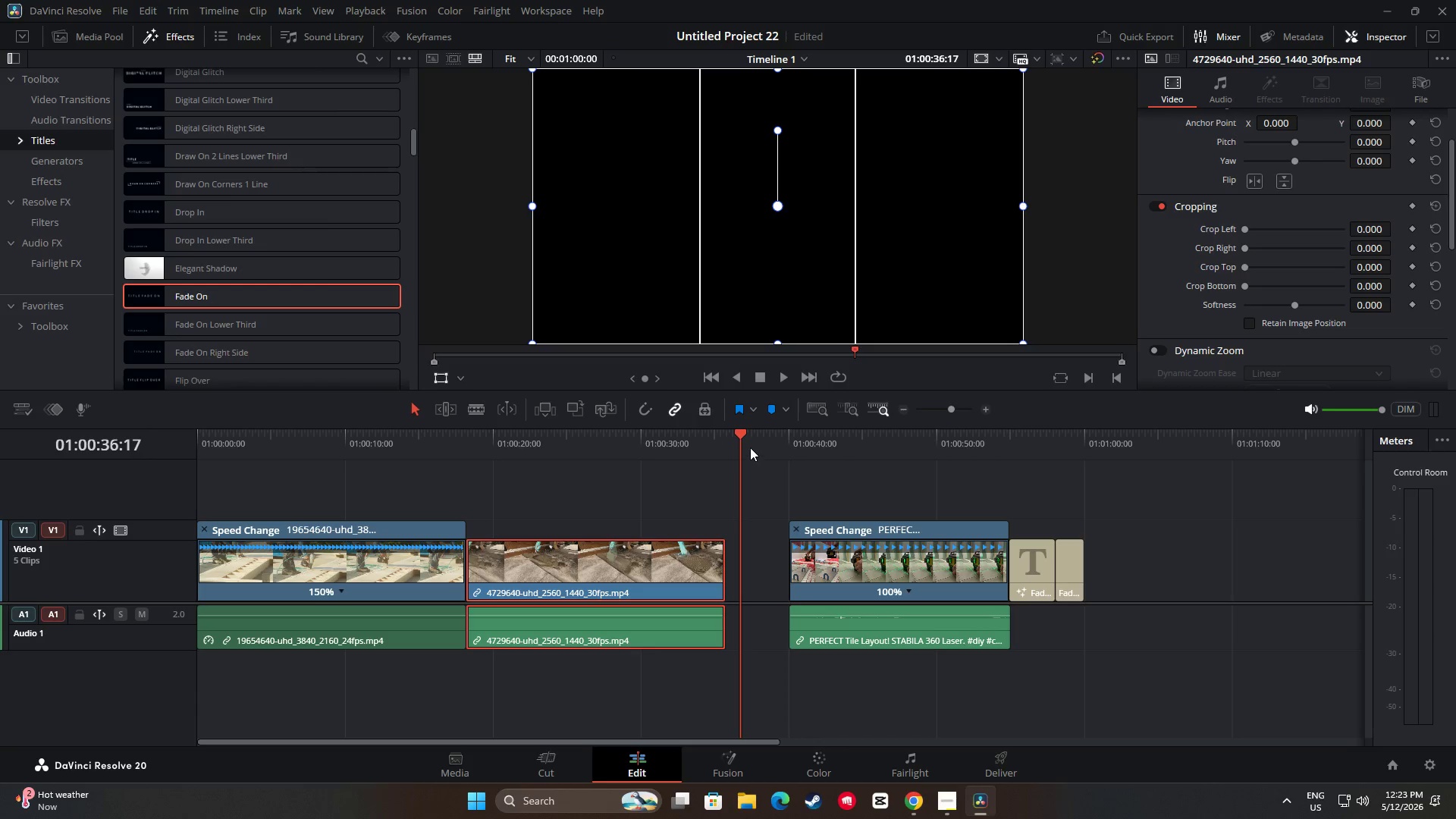 
left_click_drag(start_coordinate=[747, 442], to_coordinate=[730, 440])
 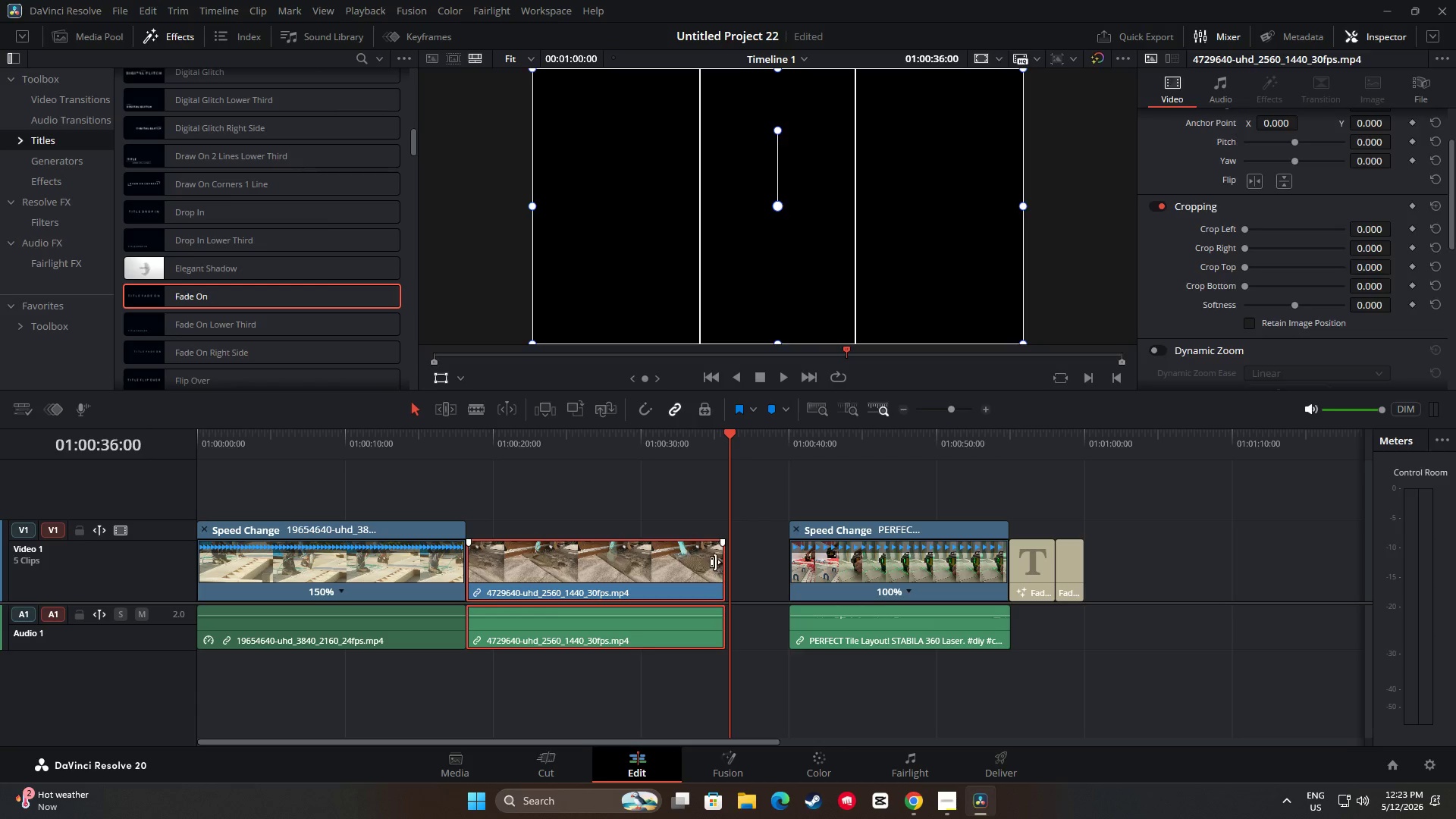 
left_click_drag(start_coordinate=[715, 562], to_coordinate=[719, 562])
 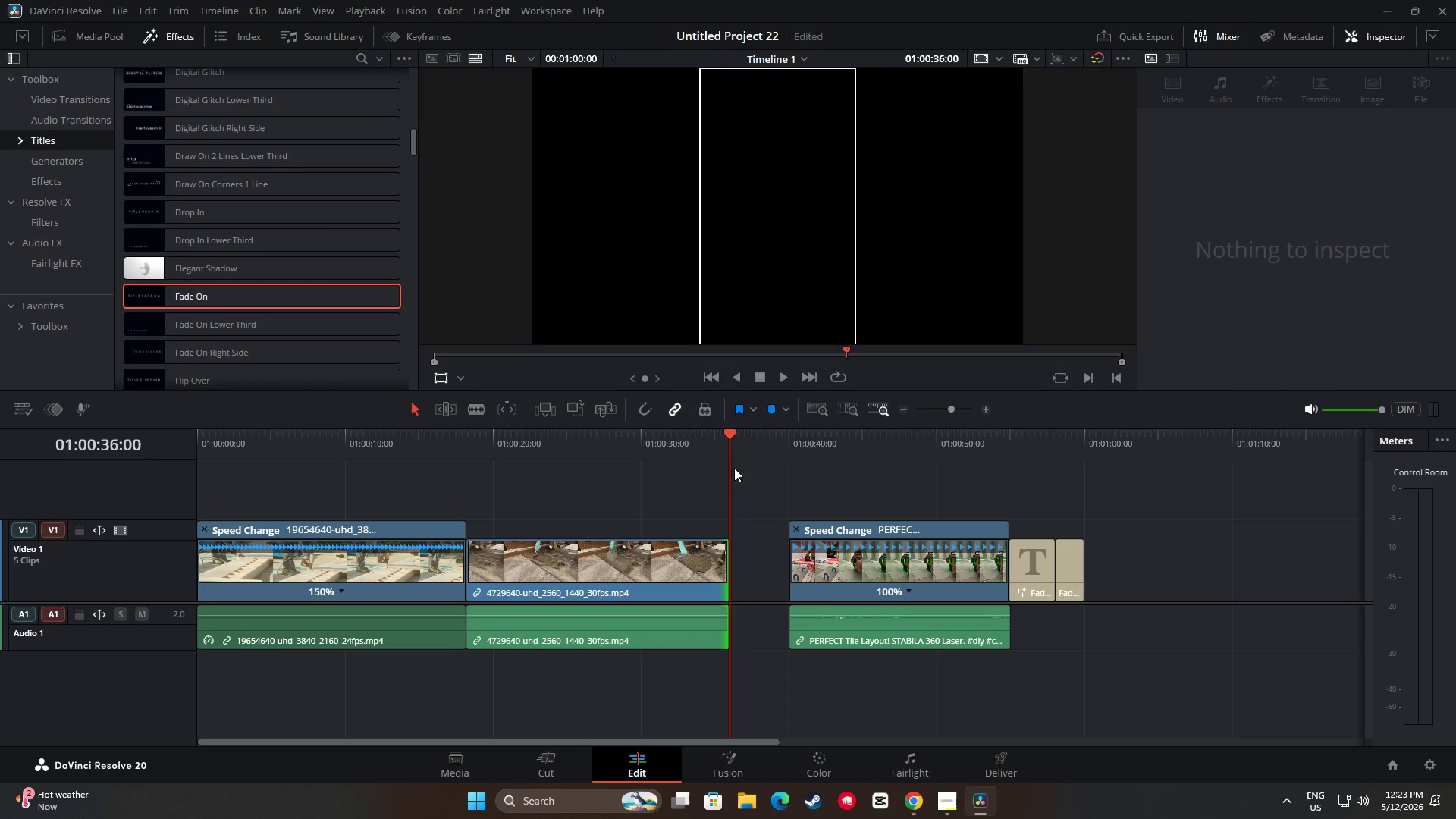 
left_click_drag(start_coordinate=[727, 445], to_coordinate=[713, 445])
 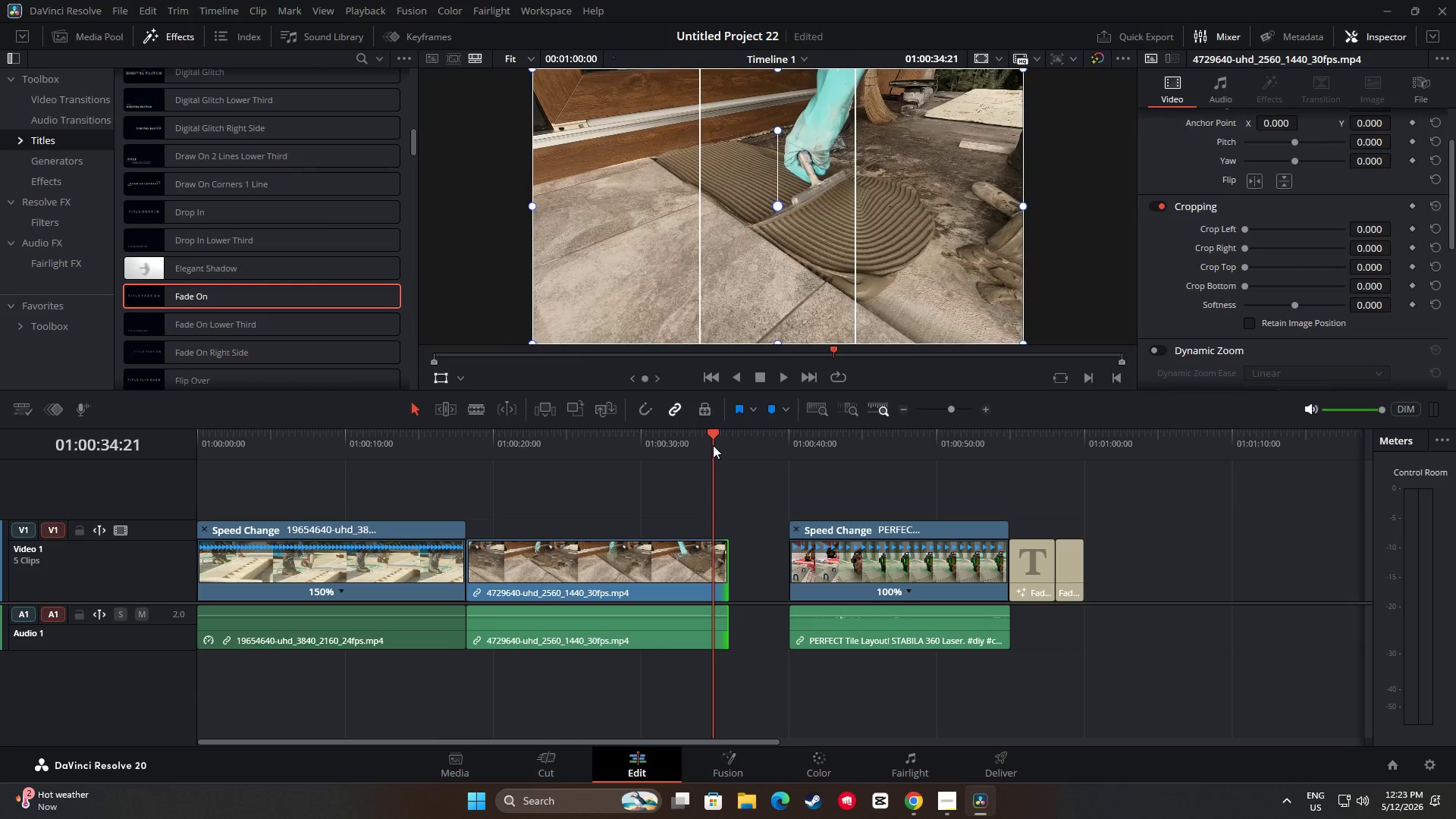 
key(Space)
 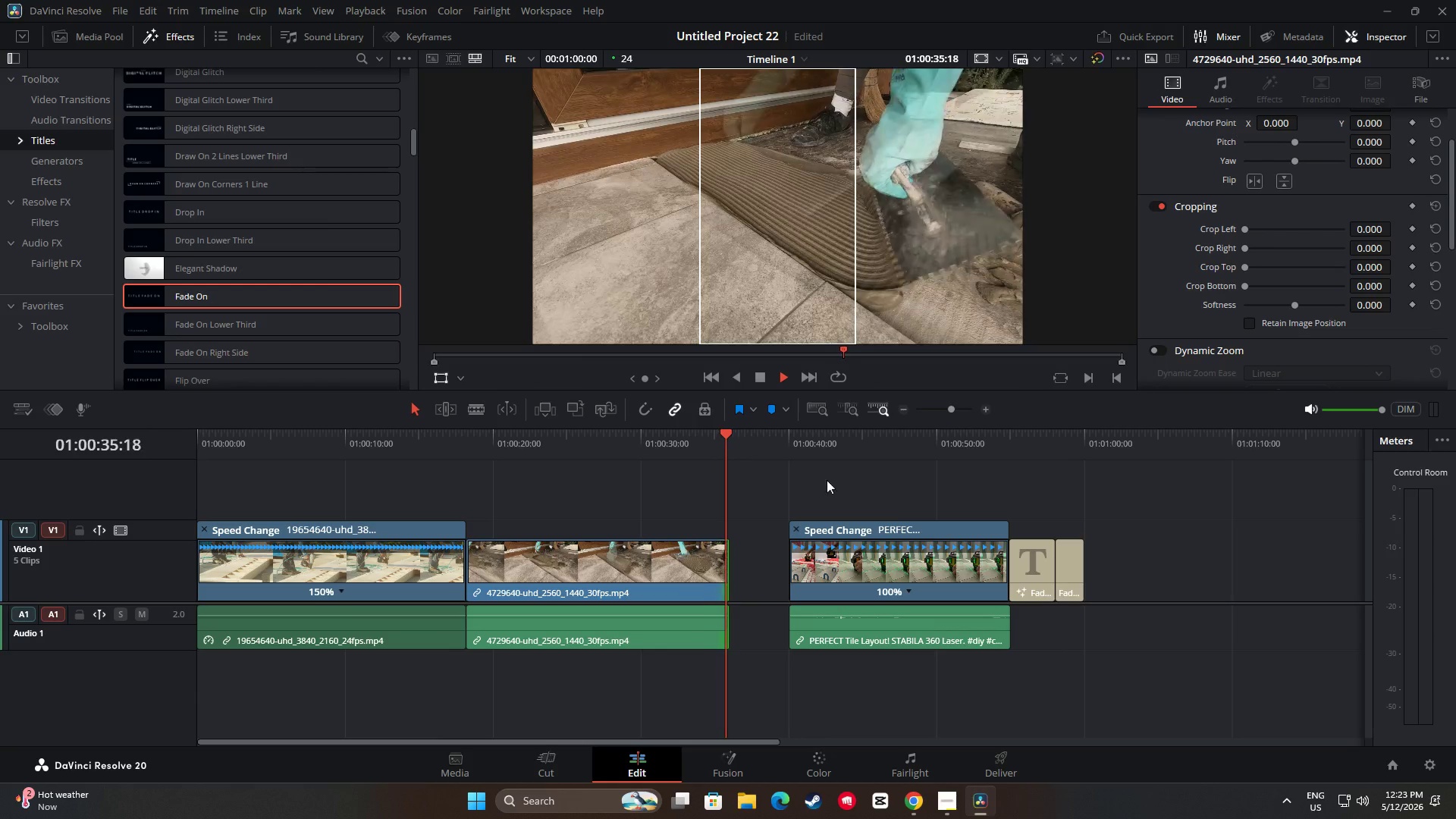 
key(Space)
 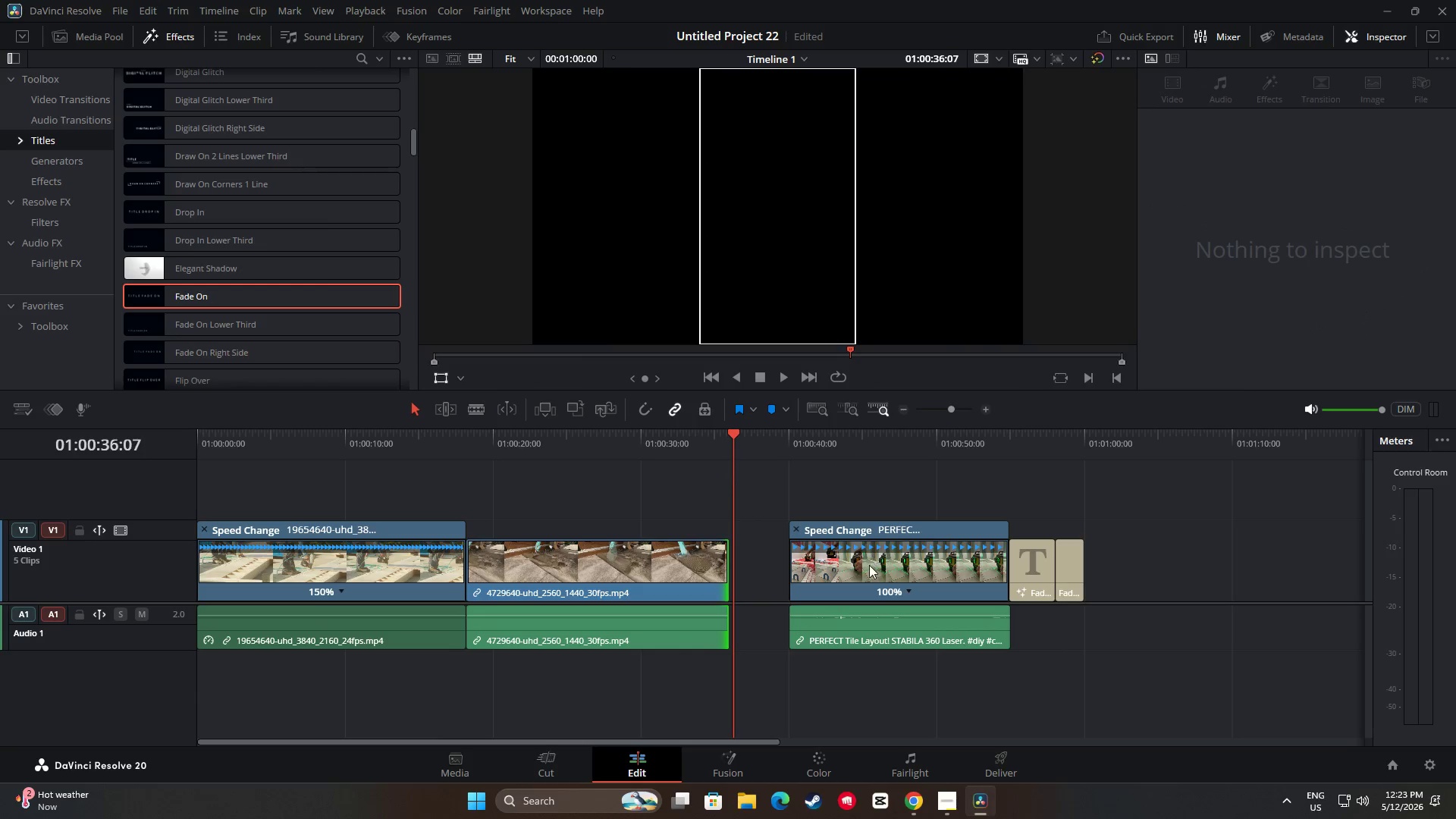 
left_click_drag(start_coordinate=[869, 569], to_coordinate=[809, 566])
 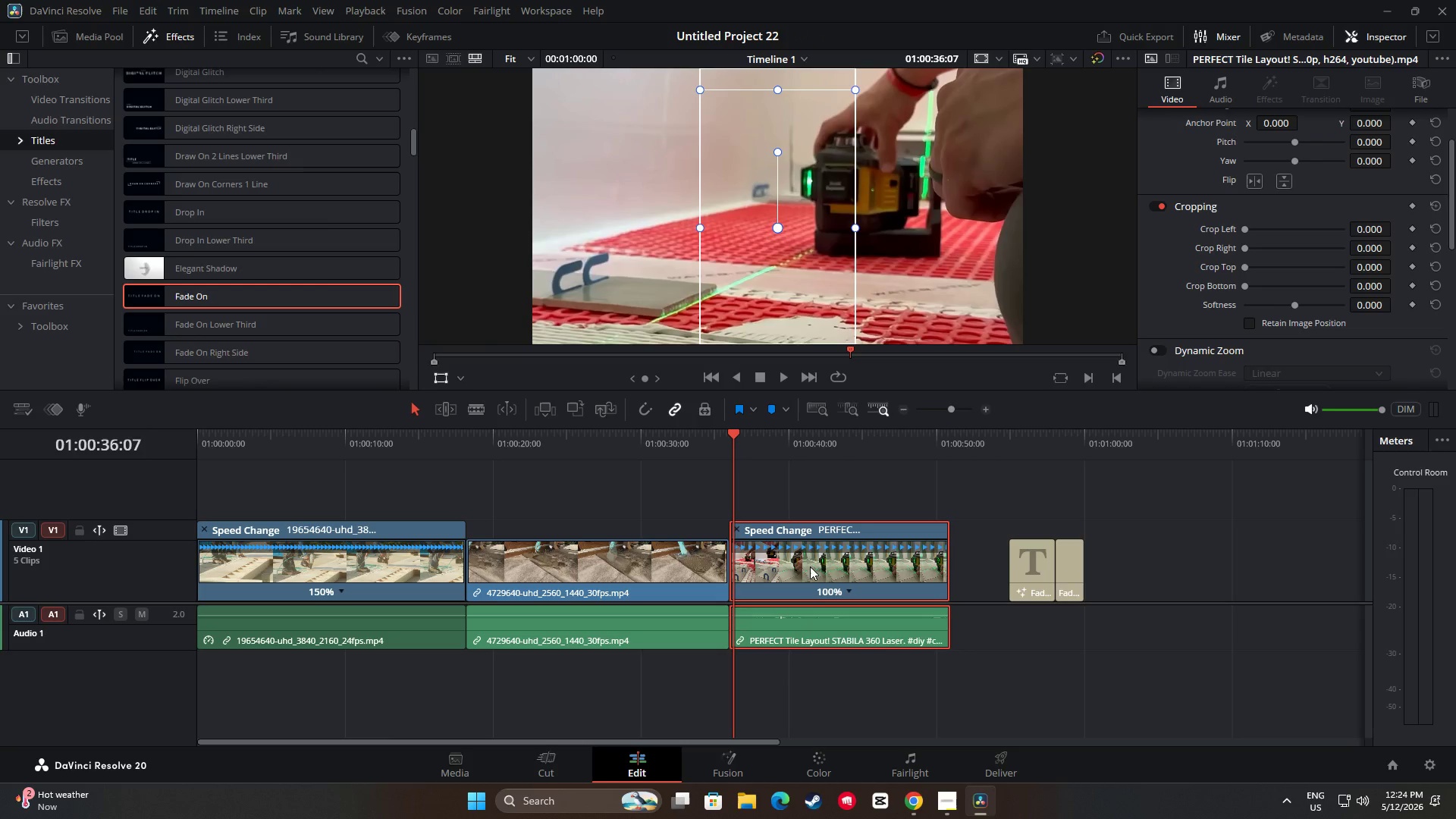 
left_click_drag(start_coordinate=[729, 435], to_coordinate=[937, 441])
 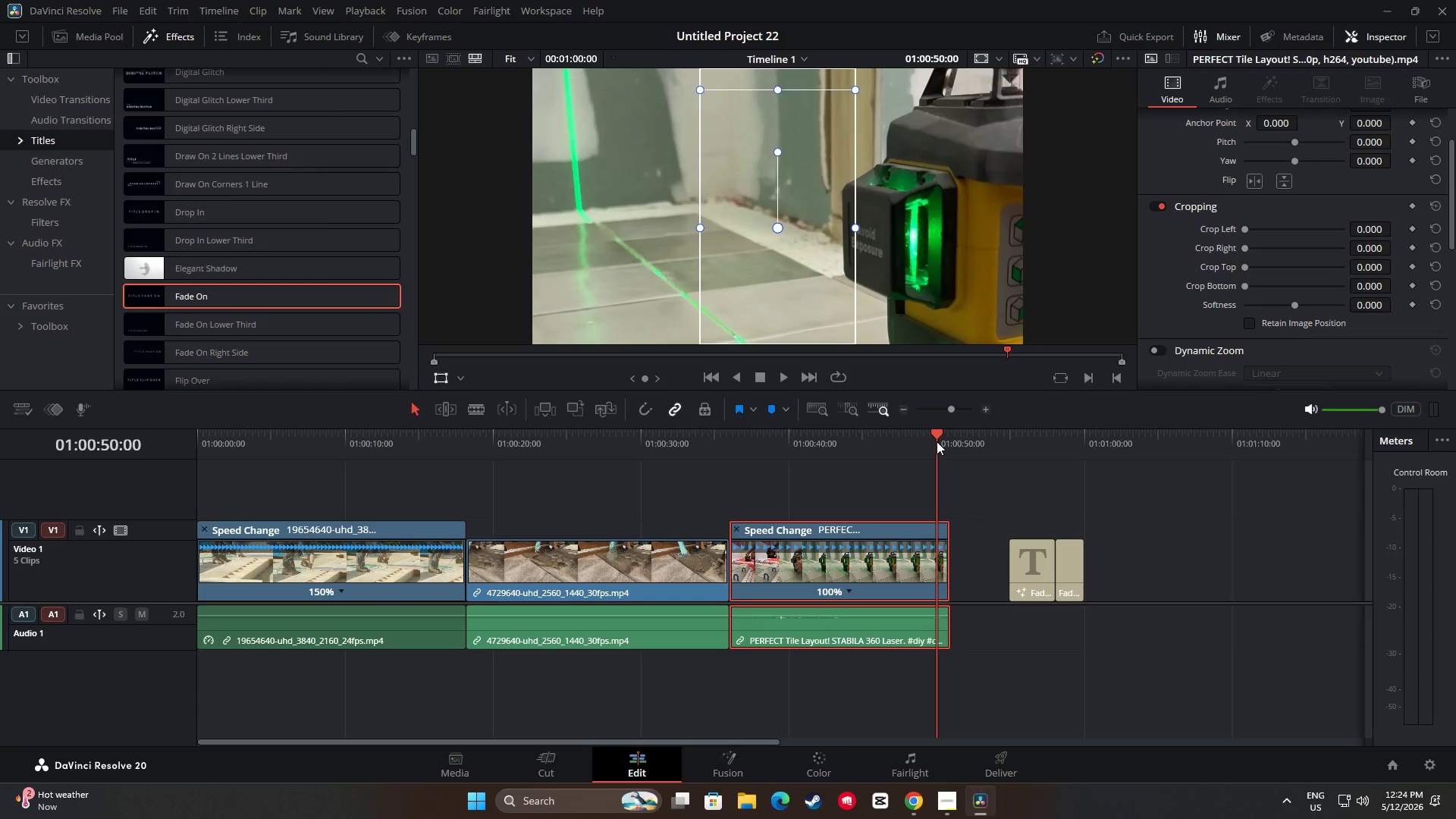 
key(Space)
 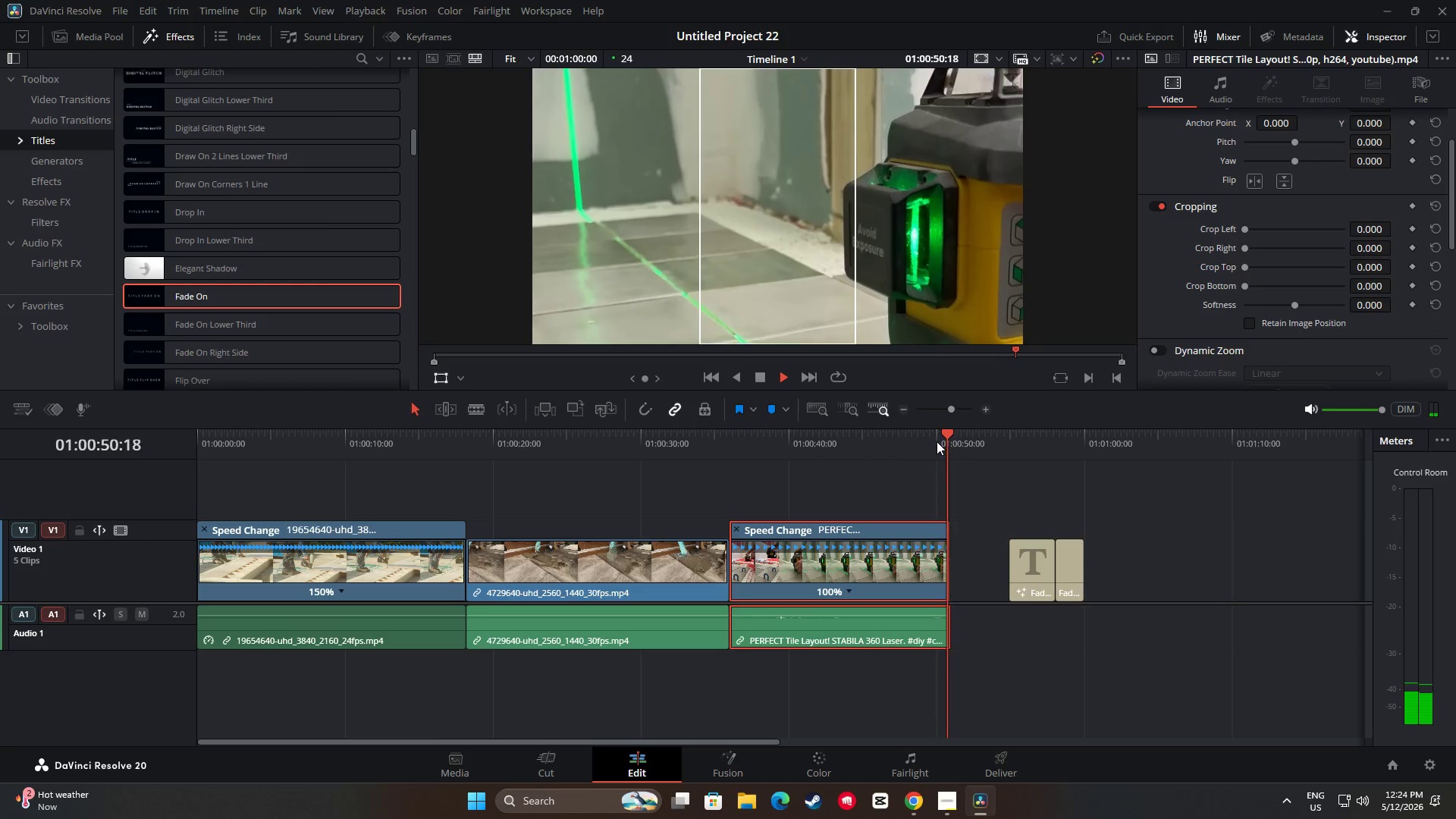 
key(Space)
 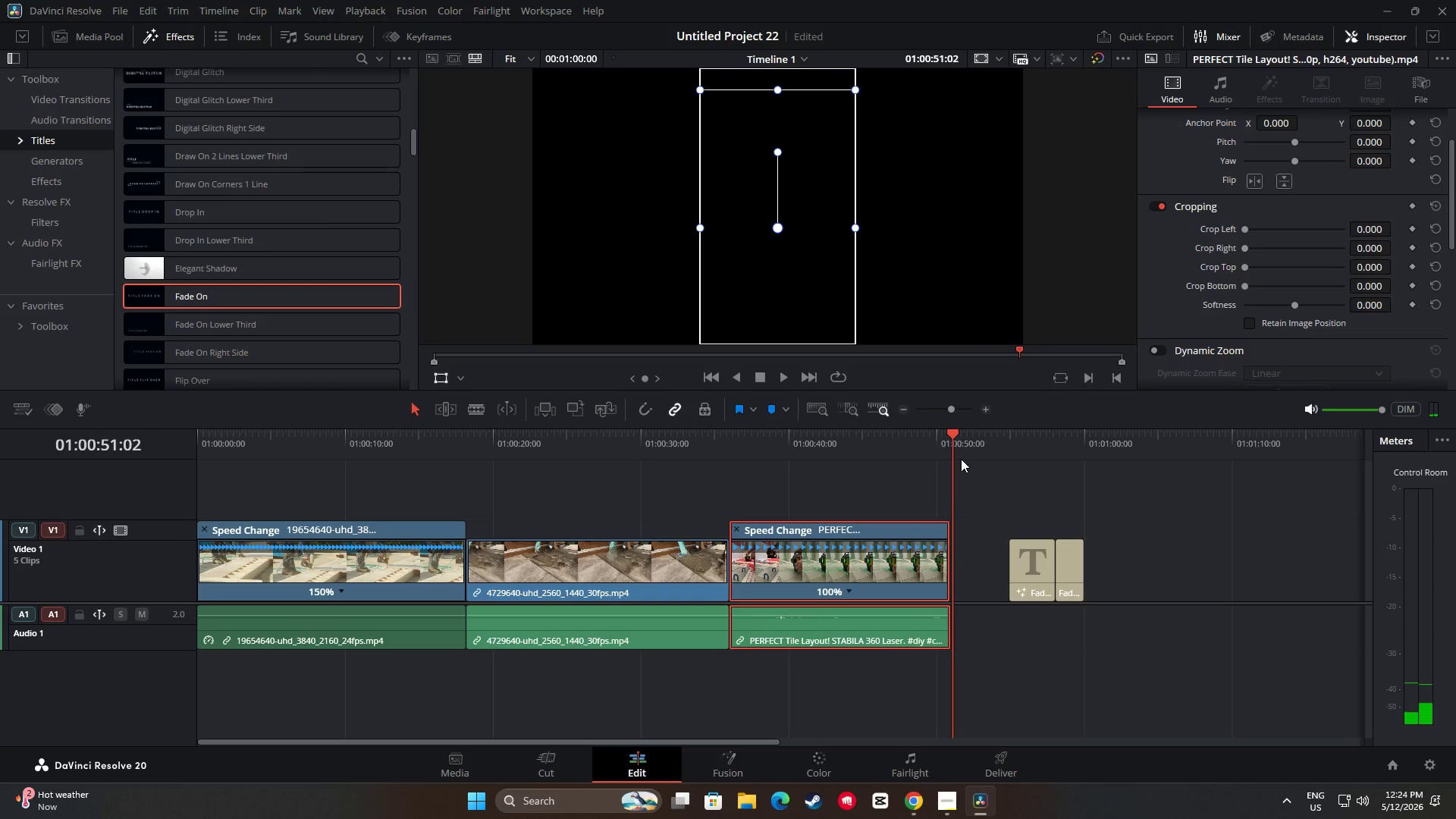 
left_click_drag(start_coordinate=[953, 440], to_coordinate=[926, 441])
 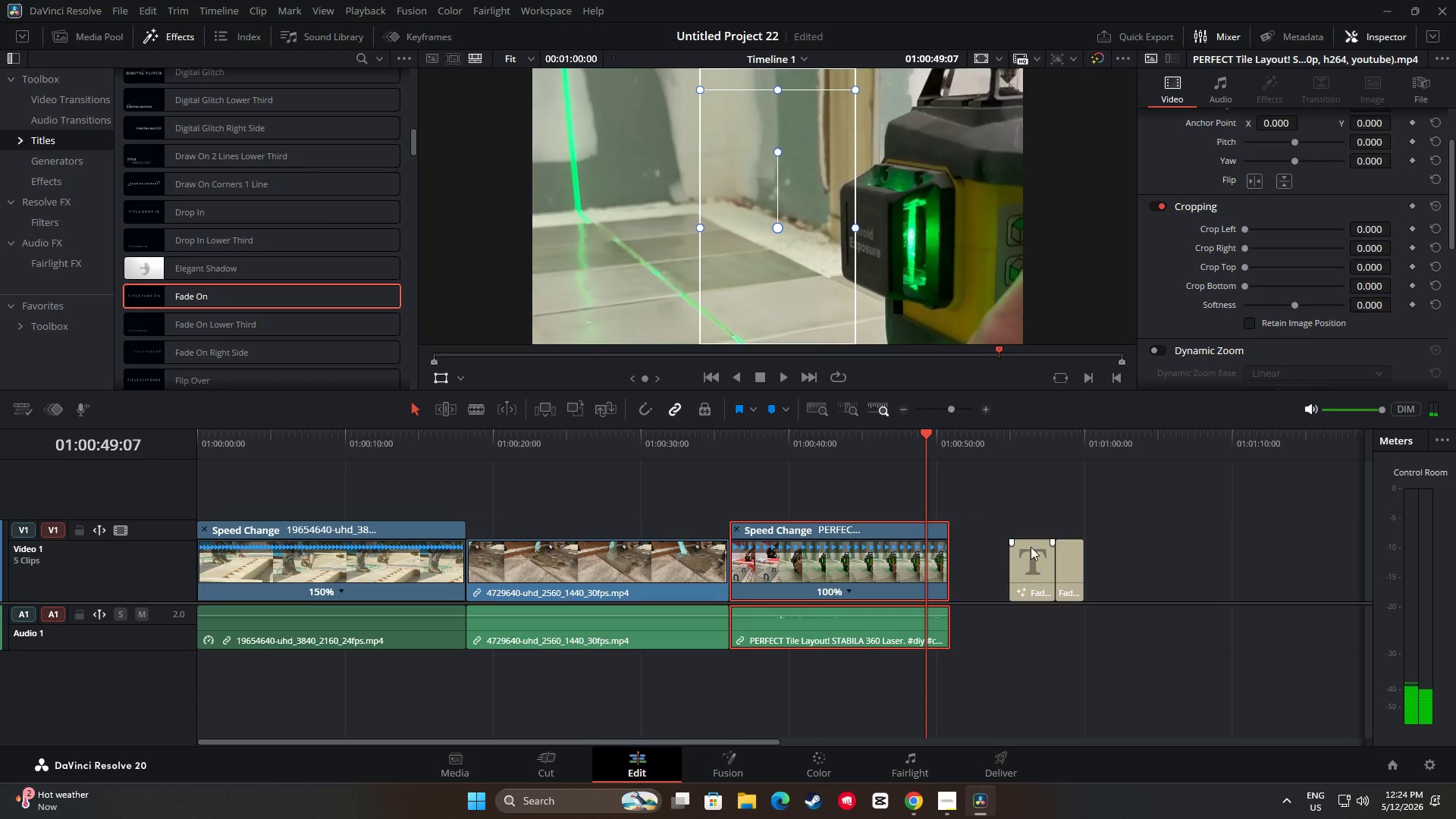 
left_click_drag(start_coordinate=[1023, 561], to_coordinate=[964, 558])
 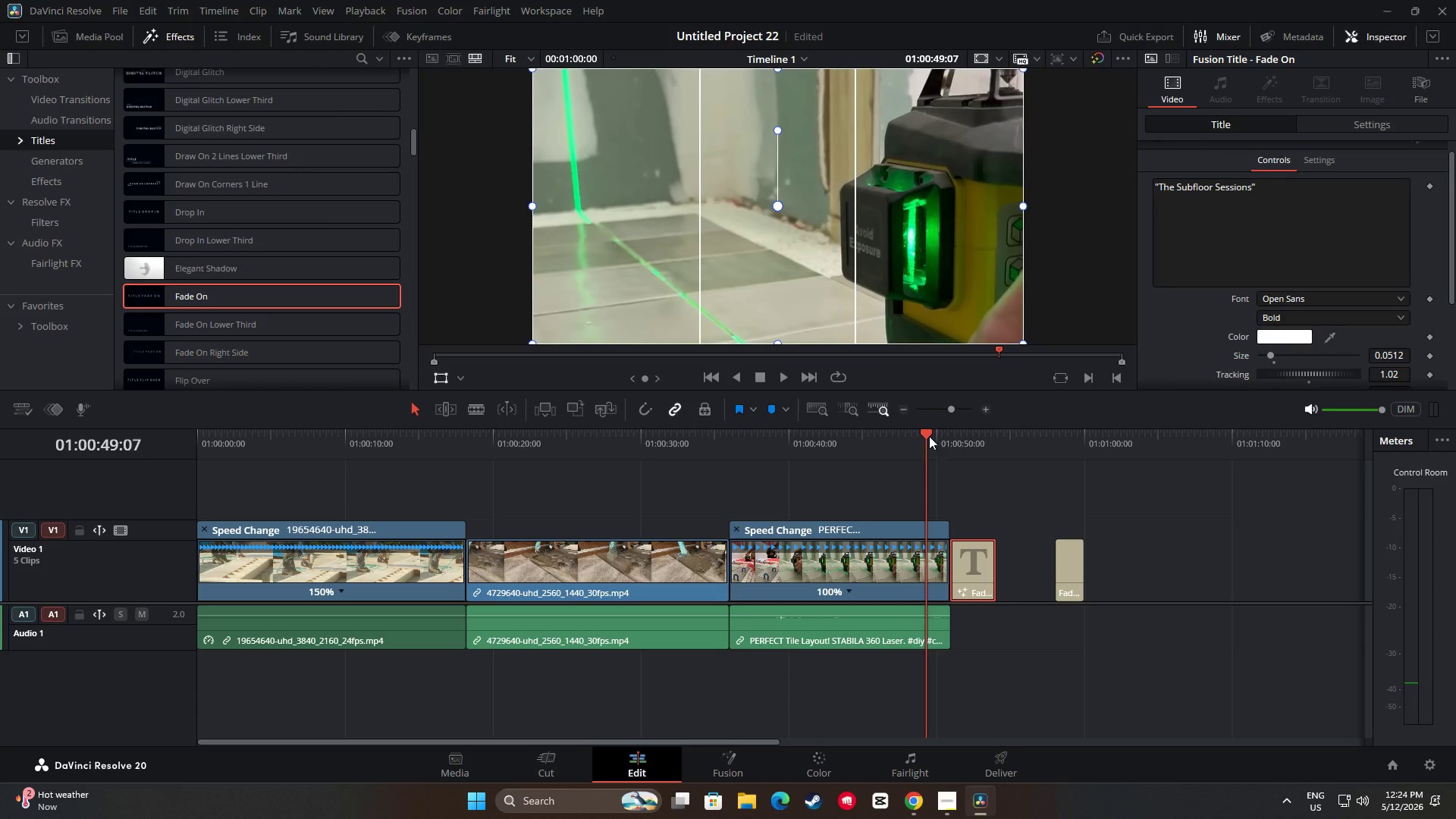 
left_click_drag(start_coordinate=[927, 436], to_coordinate=[1010, 441])
 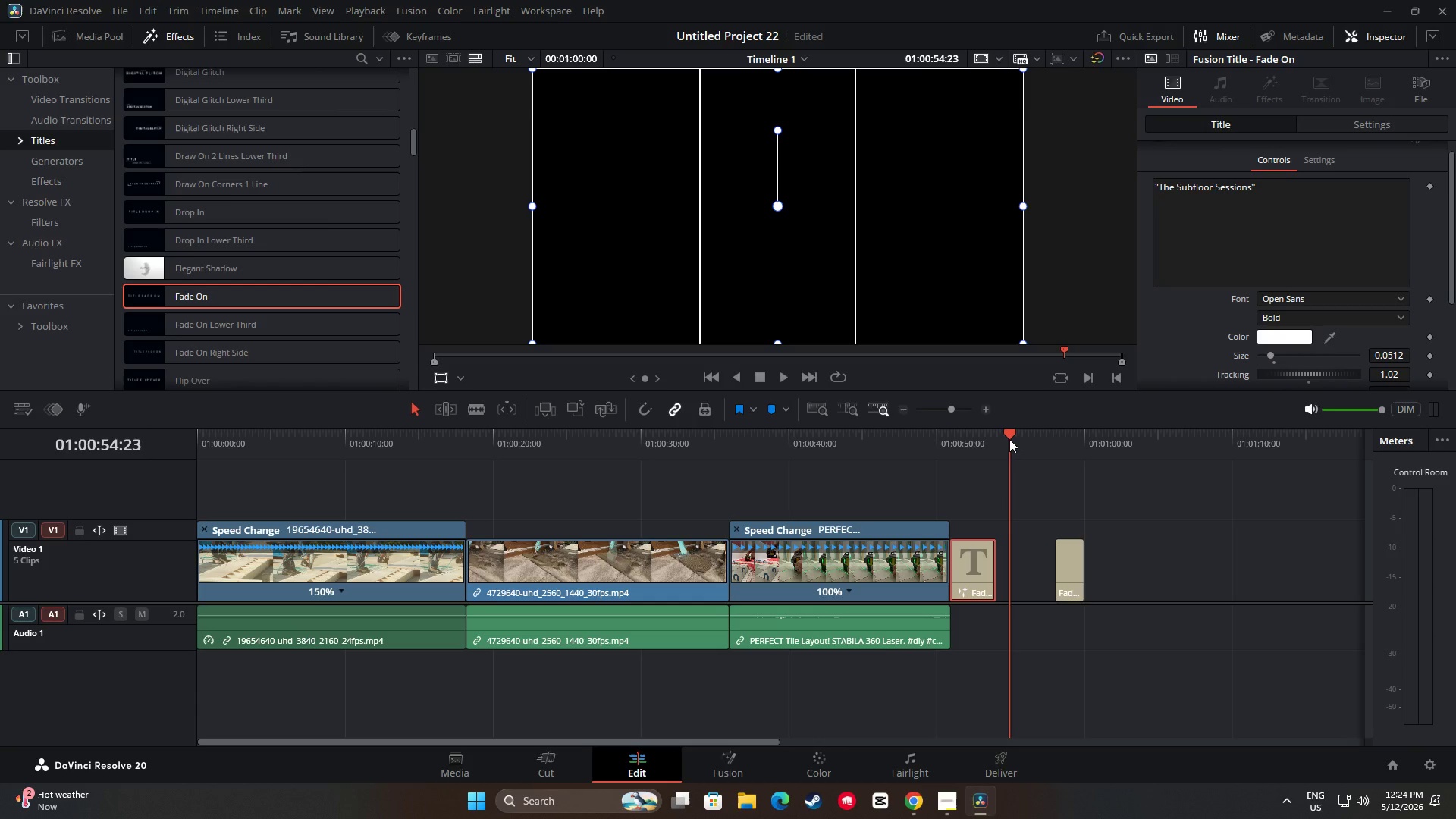 
wait(10.81)
 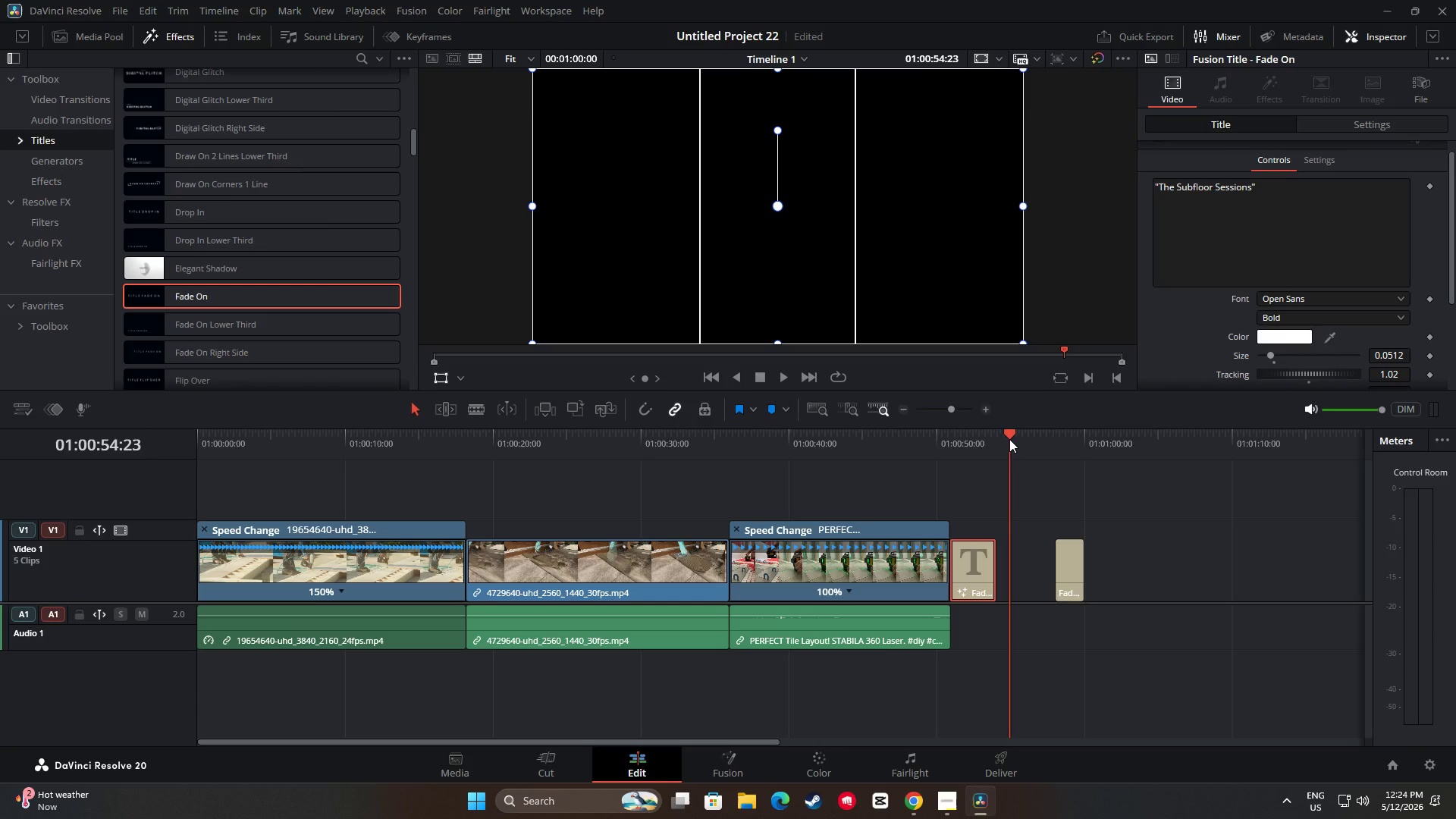 
key(Space)
 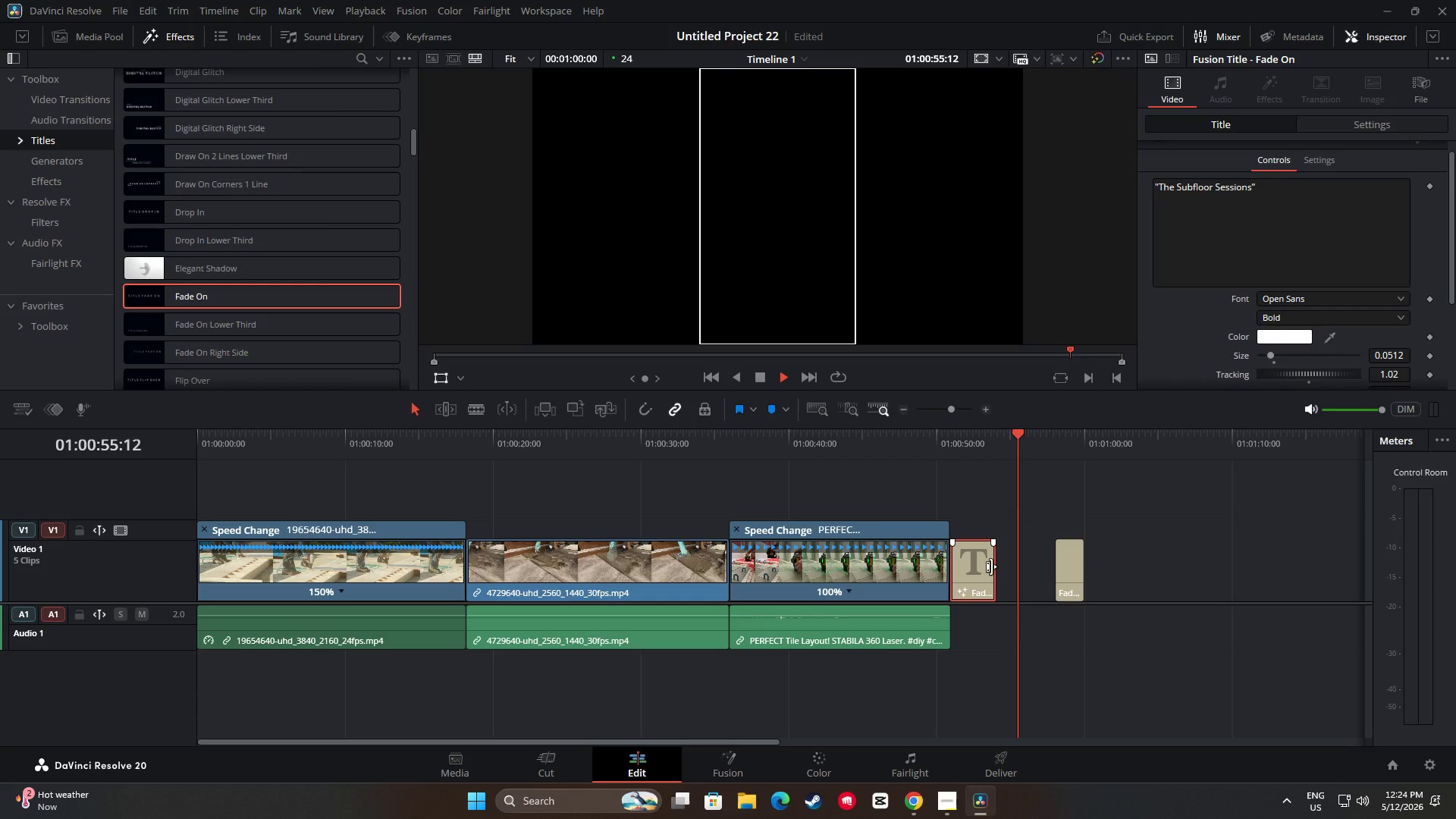 
key(Space)
 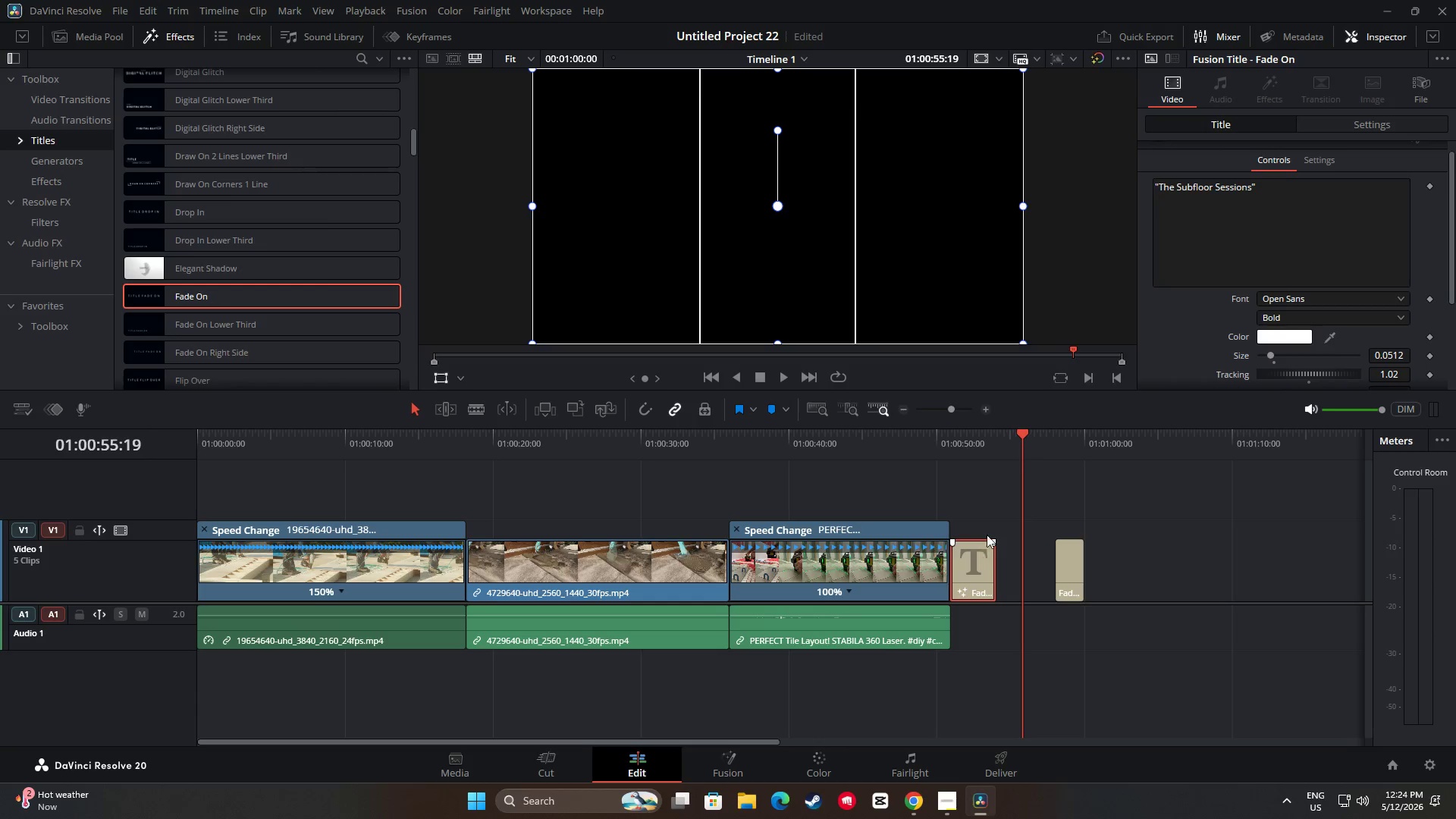 
left_click_drag(start_coordinate=[1024, 439], to_coordinate=[1009, 441])
 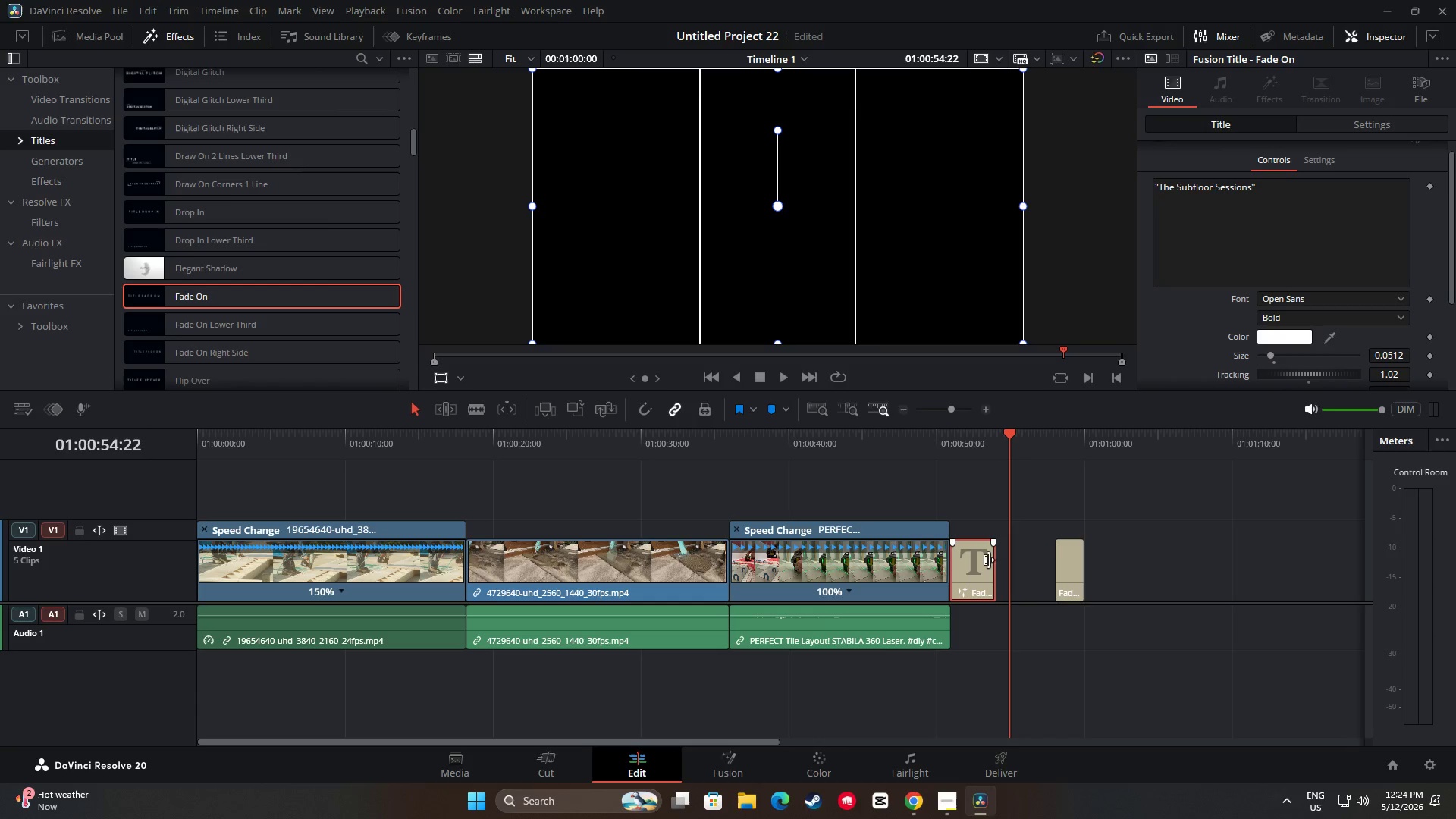 
left_click_drag(start_coordinate=[990, 561], to_coordinate=[1007, 561])
 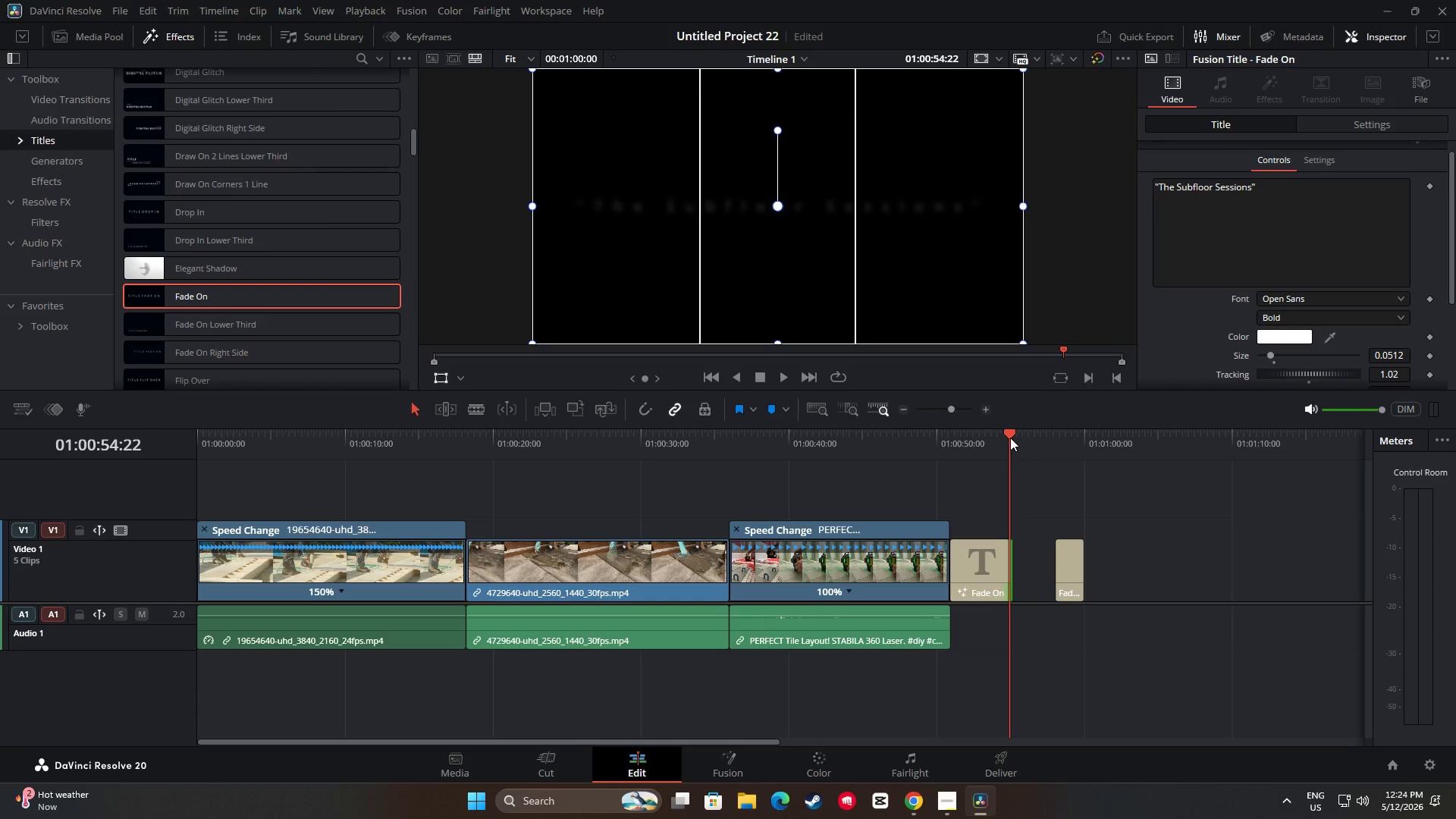 
left_click_drag(start_coordinate=[1007, 437], to_coordinate=[1011, 437])
 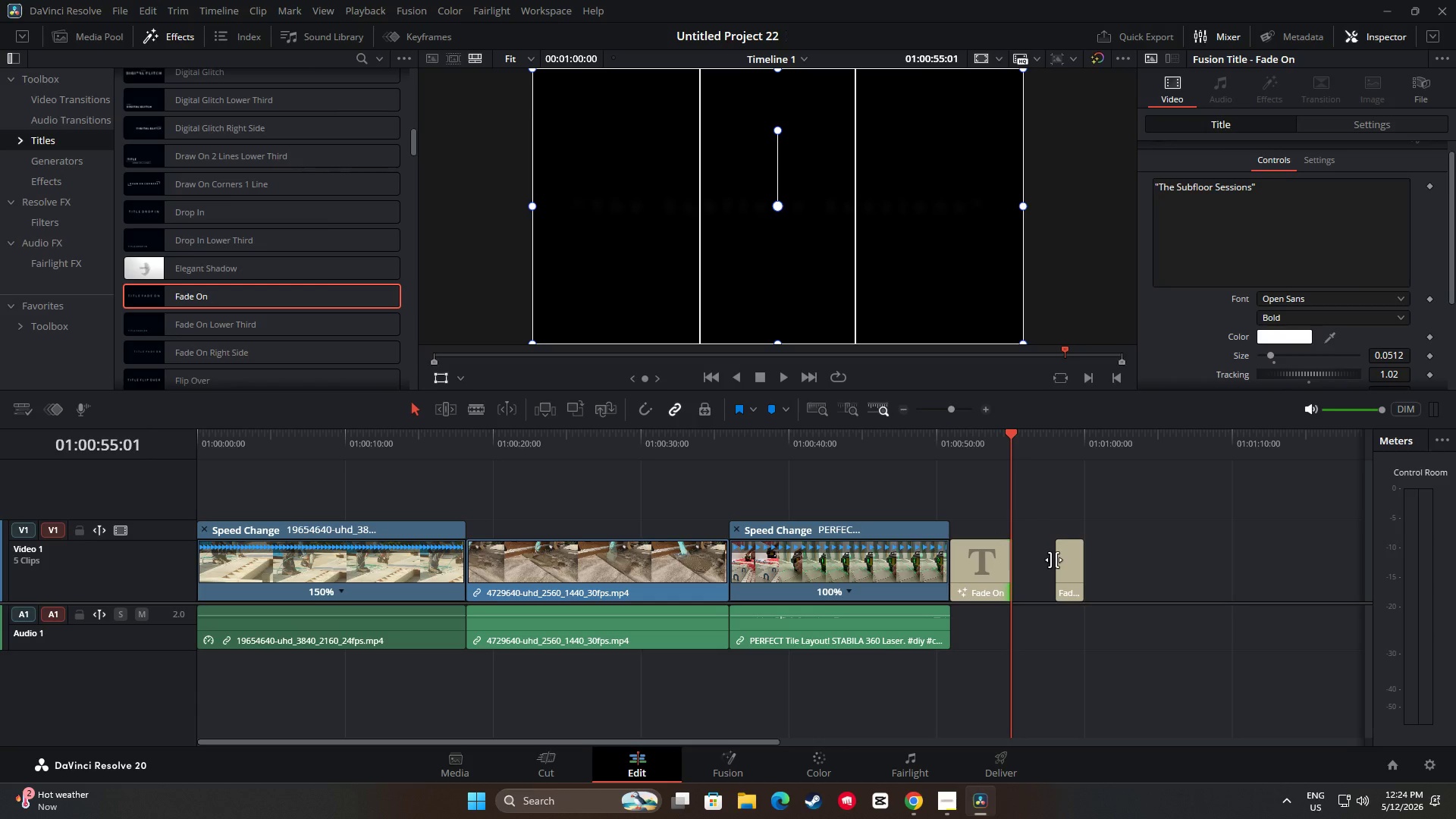 
left_click_drag(start_coordinate=[1062, 560], to_coordinate=[1018, 560])
 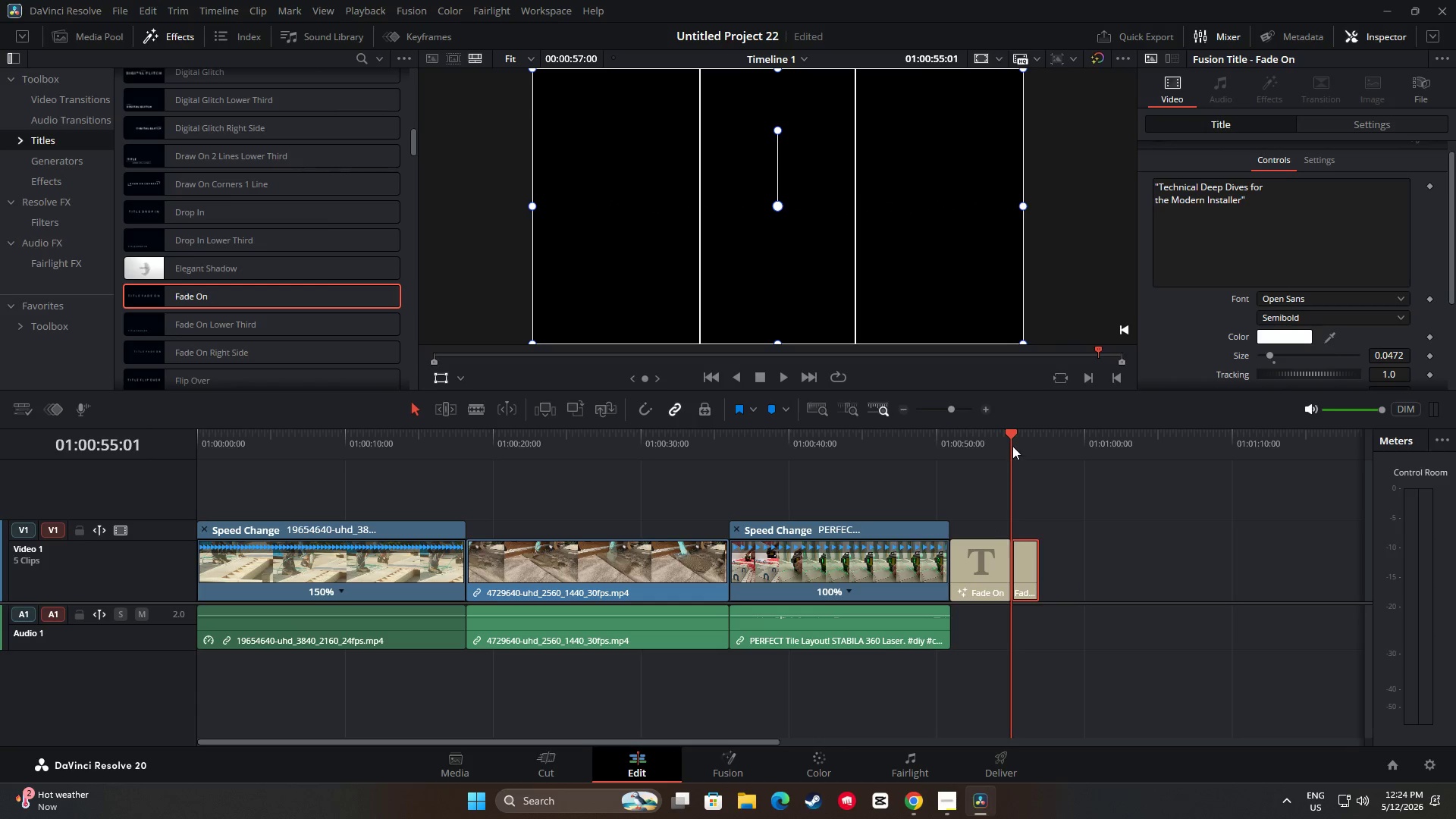 
left_click_drag(start_coordinate=[1012, 444], to_coordinate=[1067, 443])
 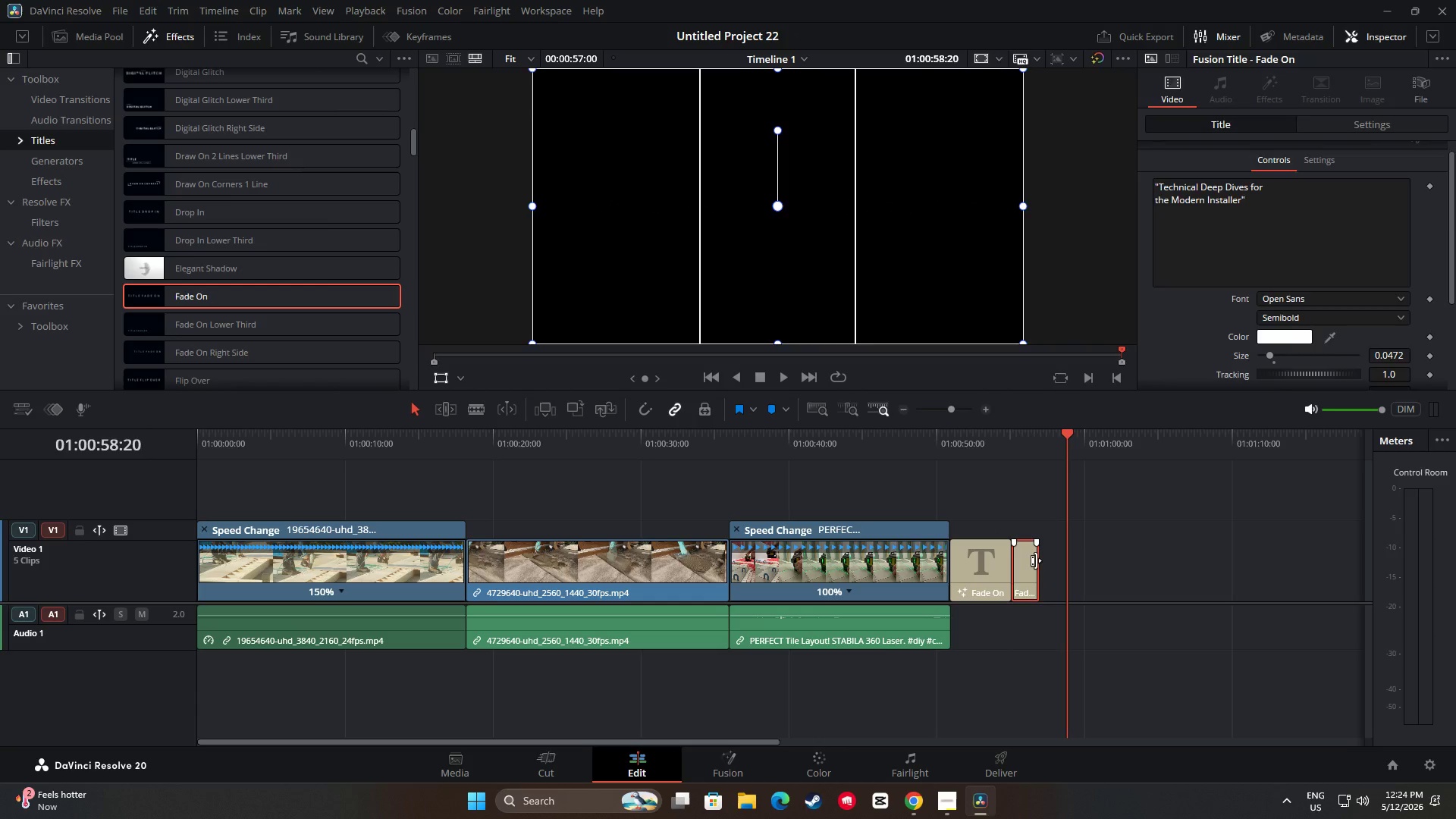 
left_click_drag(start_coordinate=[1036, 560], to_coordinate=[1081, 557])
 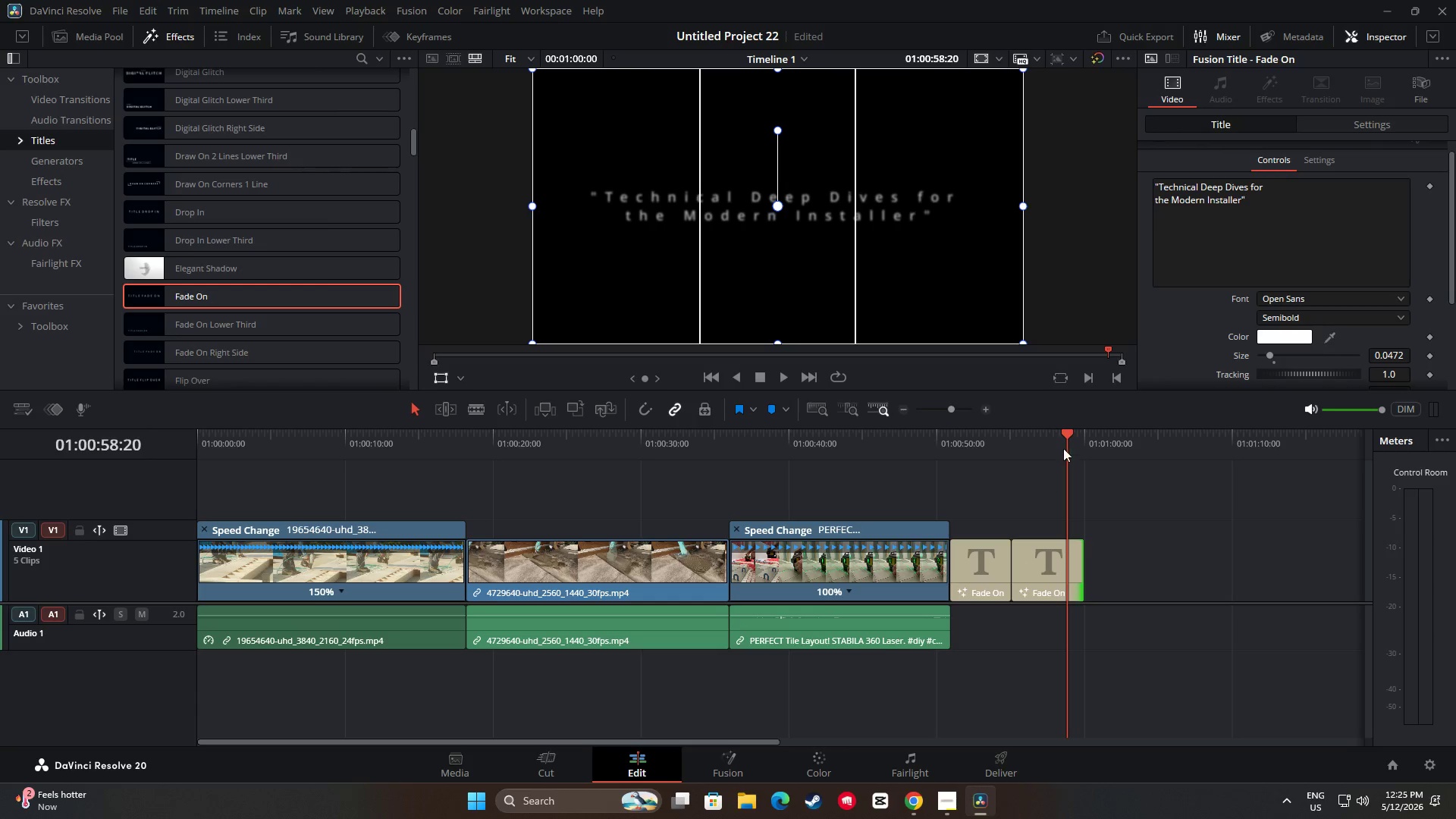 
left_click_drag(start_coordinate=[1065, 438], to_coordinate=[948, 448])
 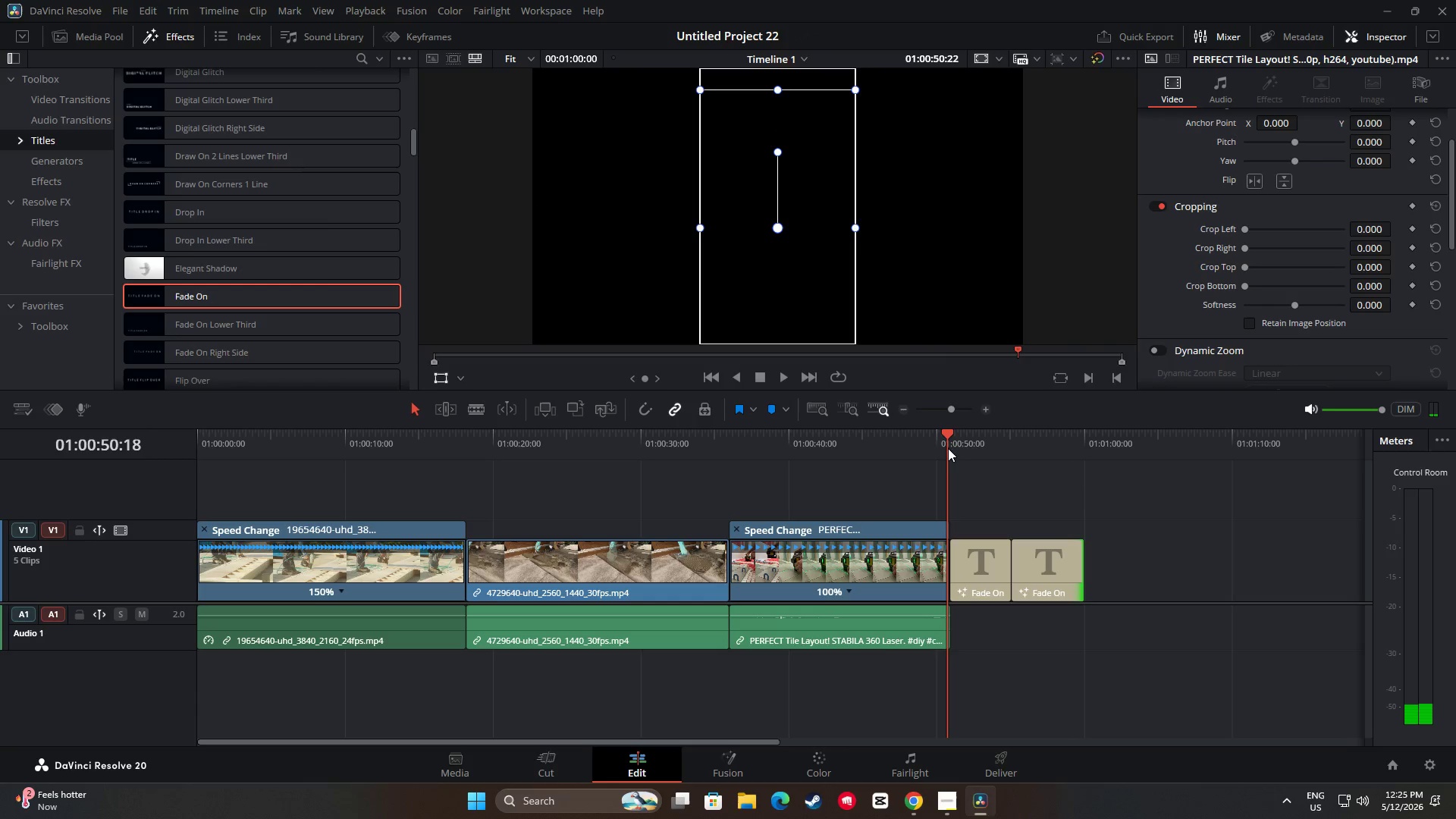 
key(Space)
 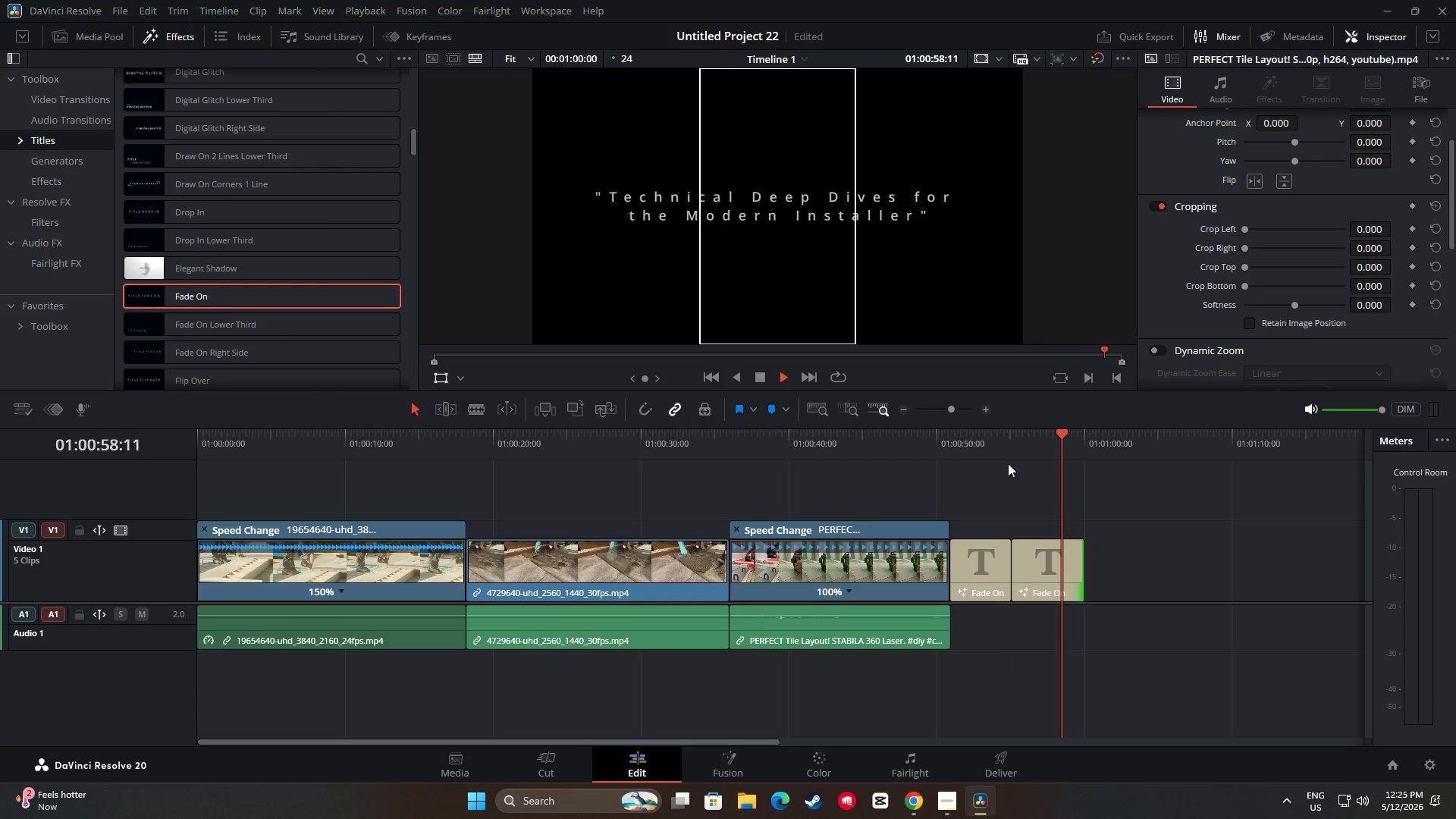 
wait(12.89)
 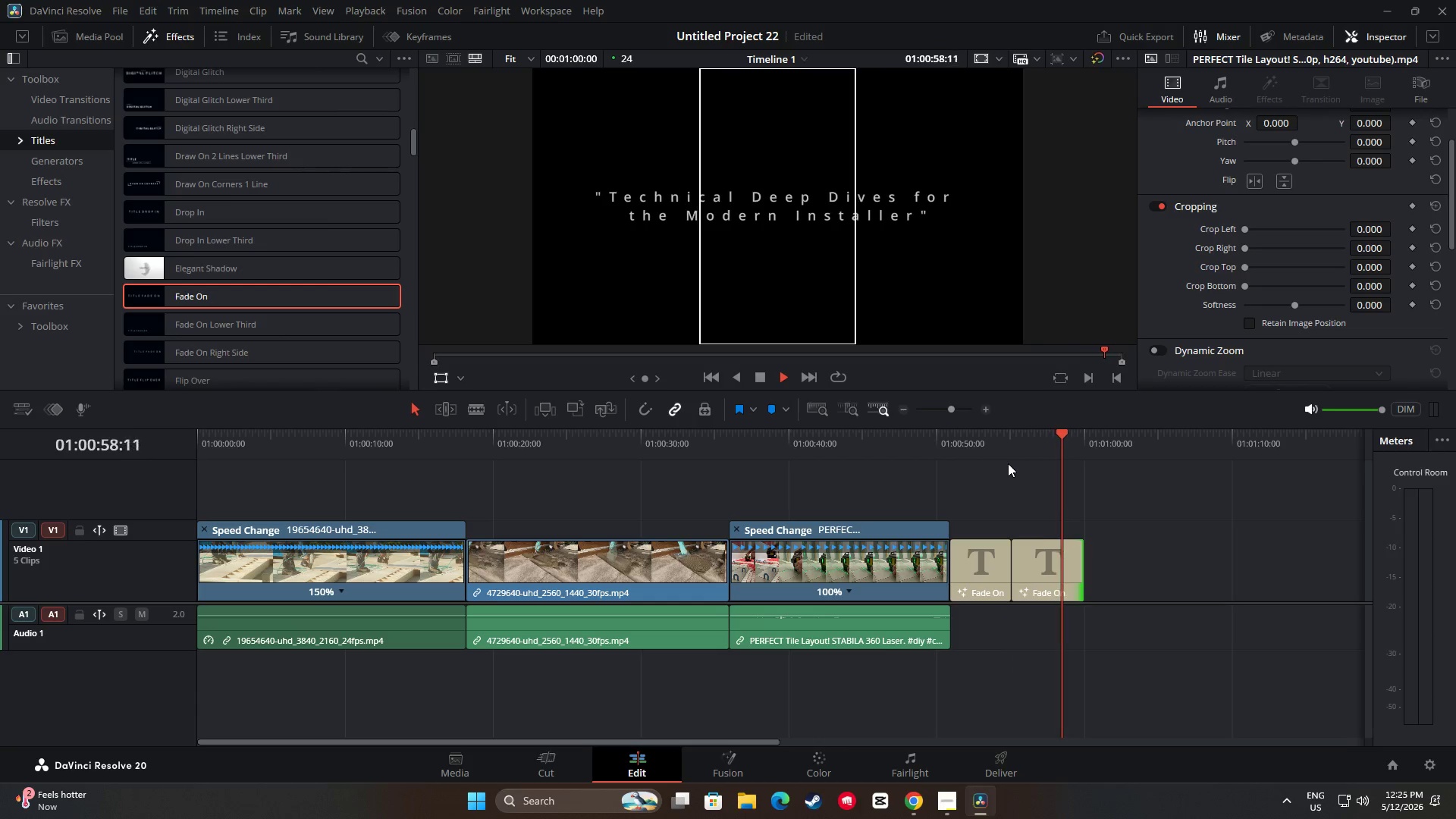 
left_click_drag(start_coordinate=[1083, 433], to_coordinate=[680, 486])
 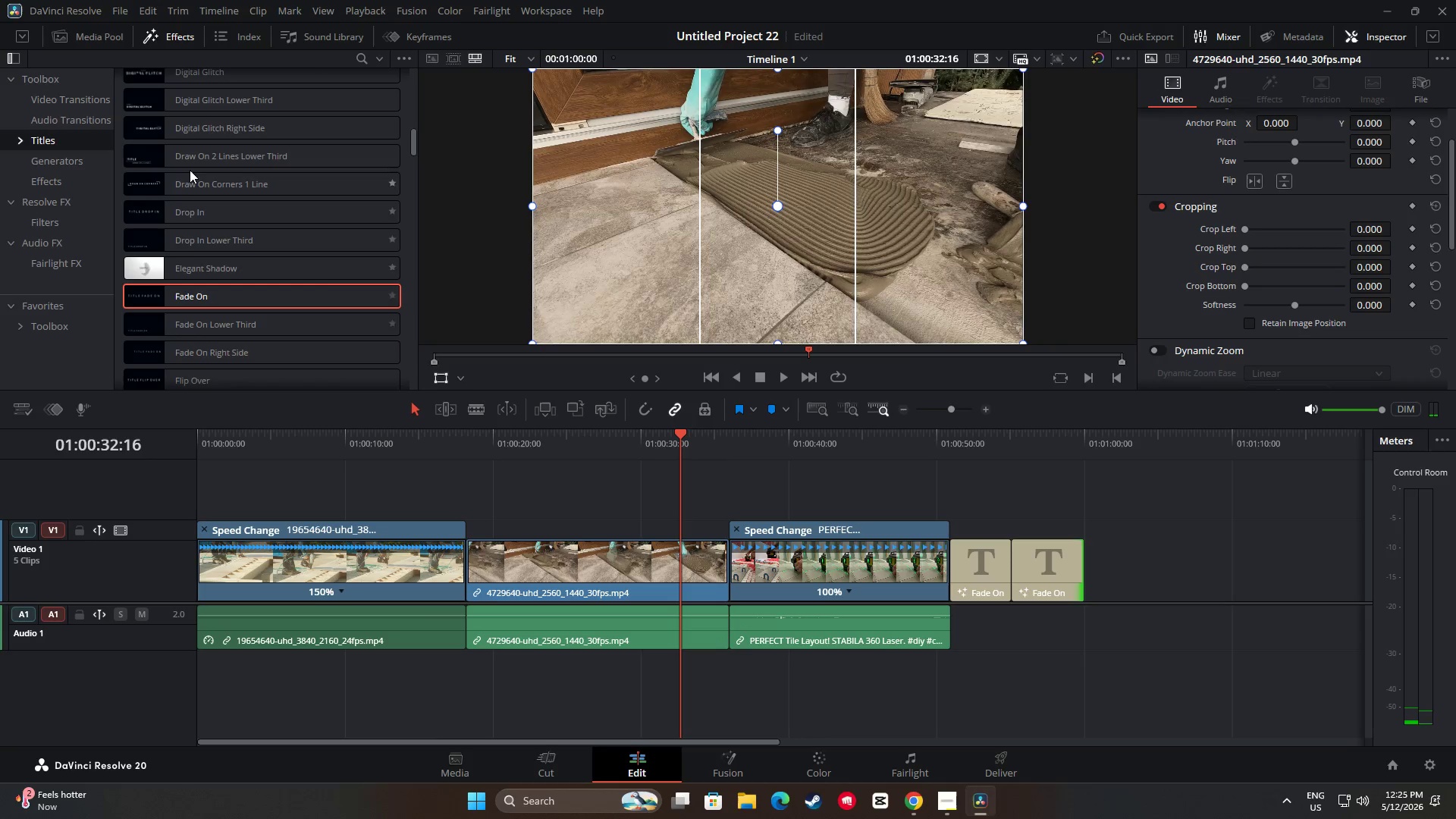 
key(Space)
 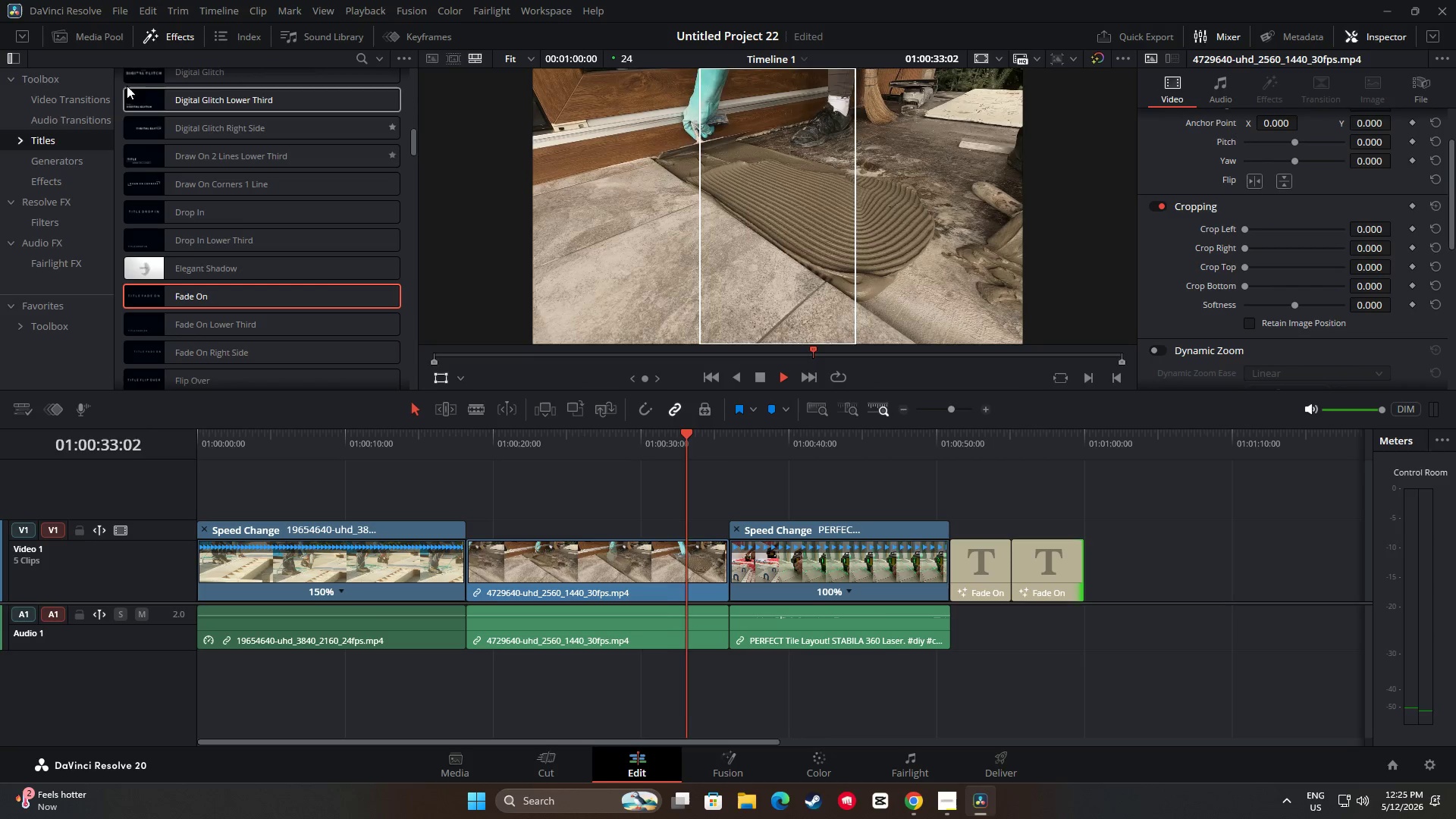 
key(Space)
 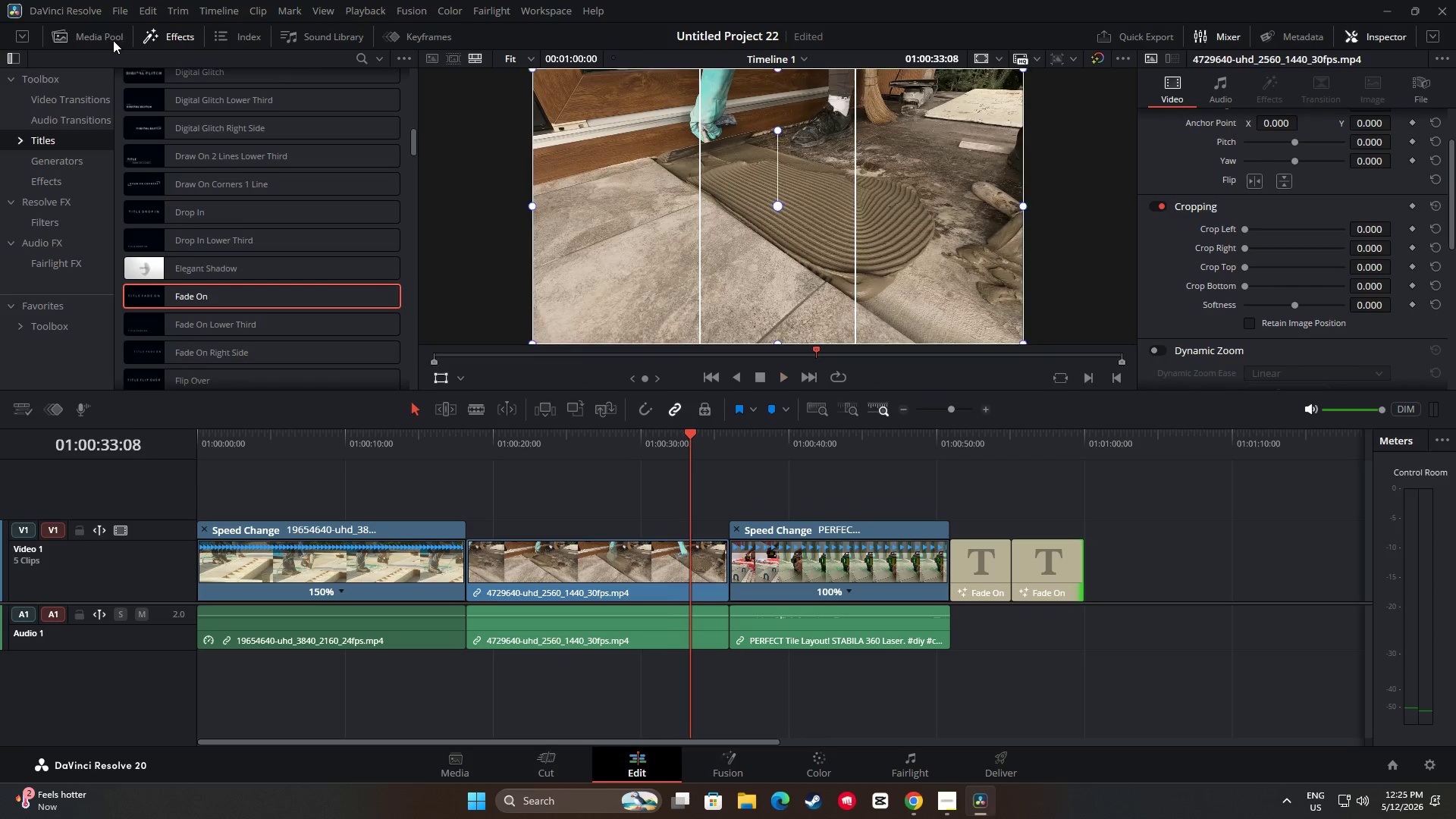 
left_click([111, 39])
 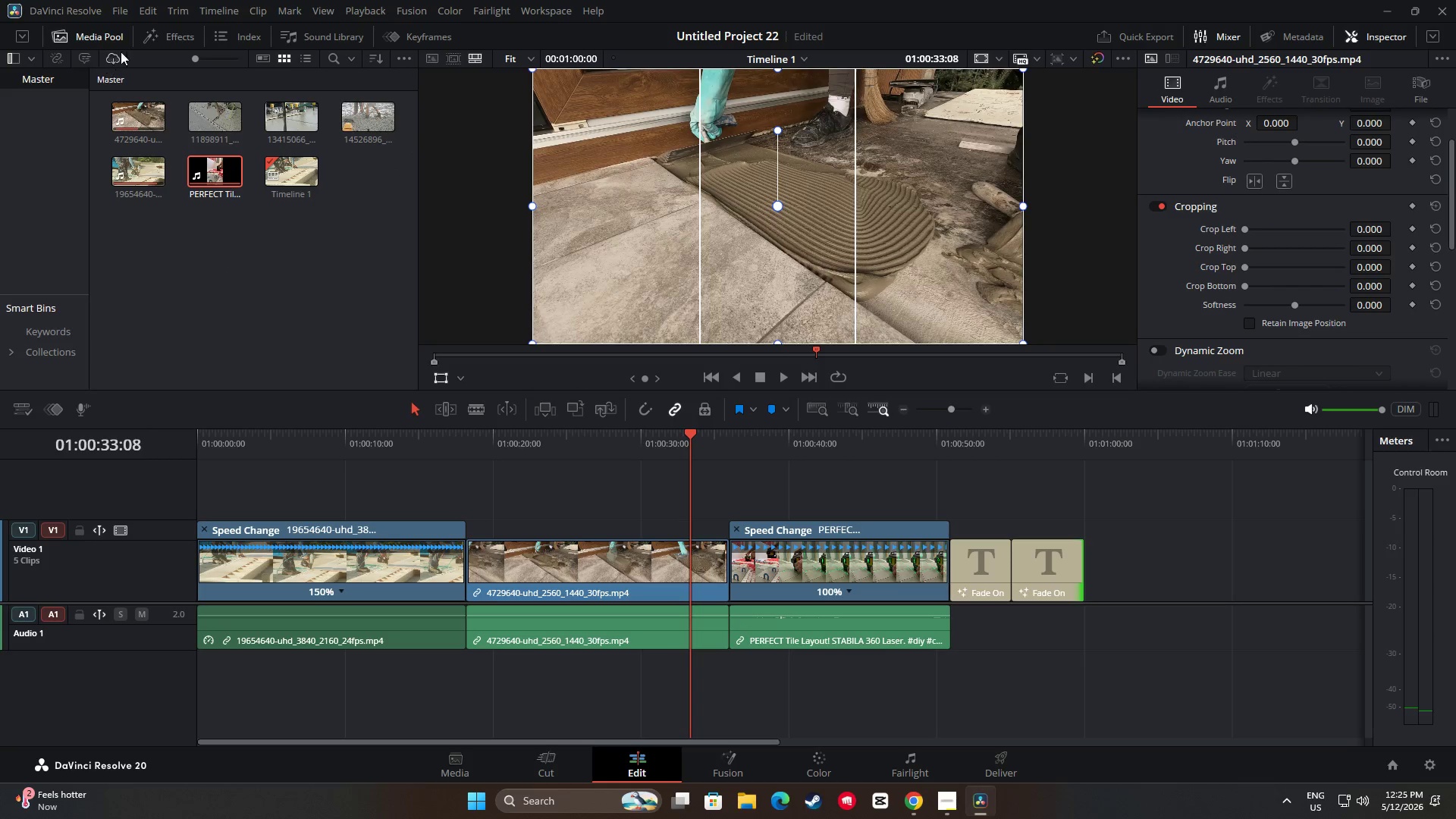 
left_click([152, 27])
 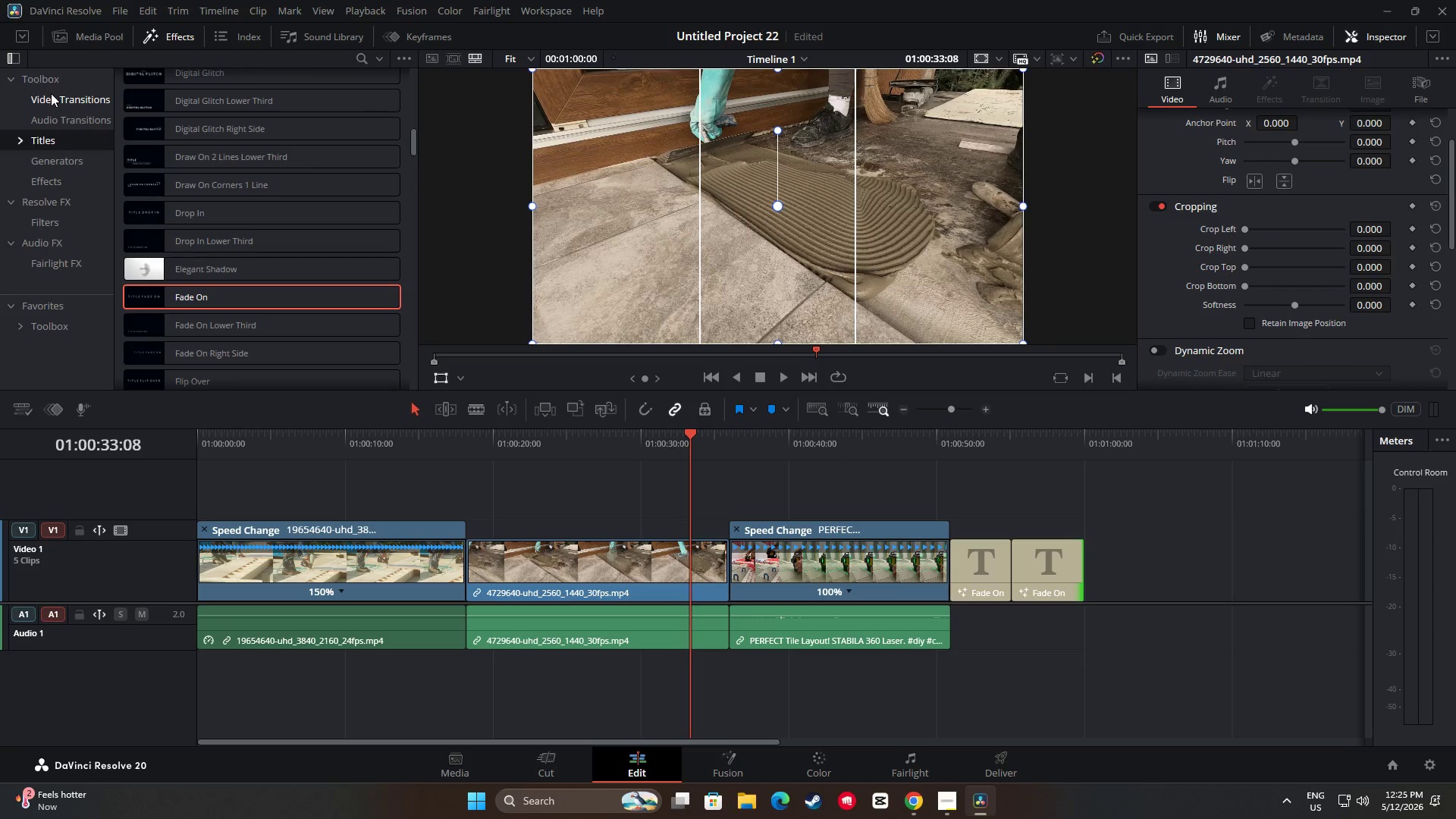 
scroll: coordinate [277, 229], scroll_direction: up, amount: 19.0
 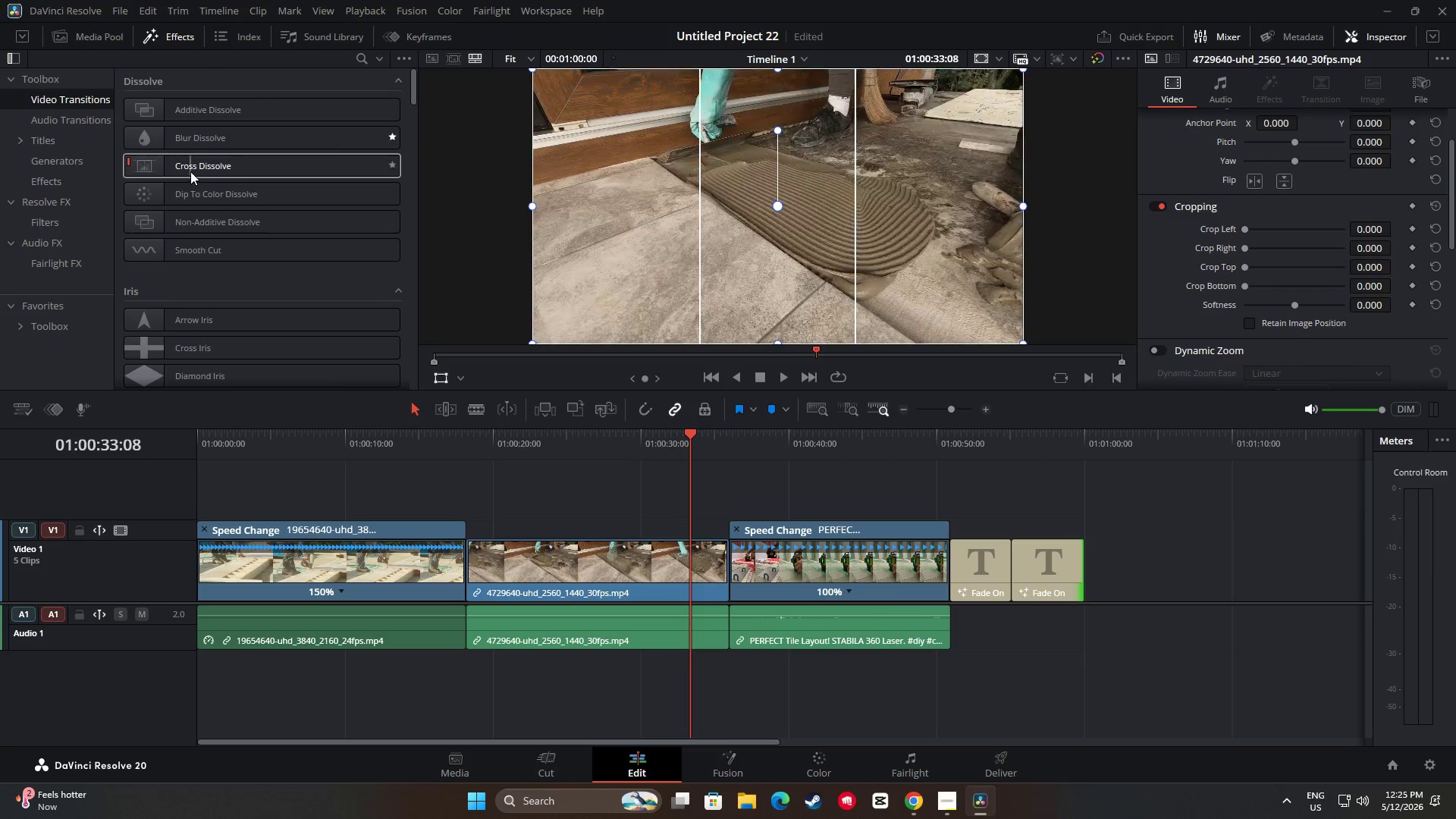 
left_click_drag(start_coordinate=[162, 163], to_coordinate=[460, 562])
 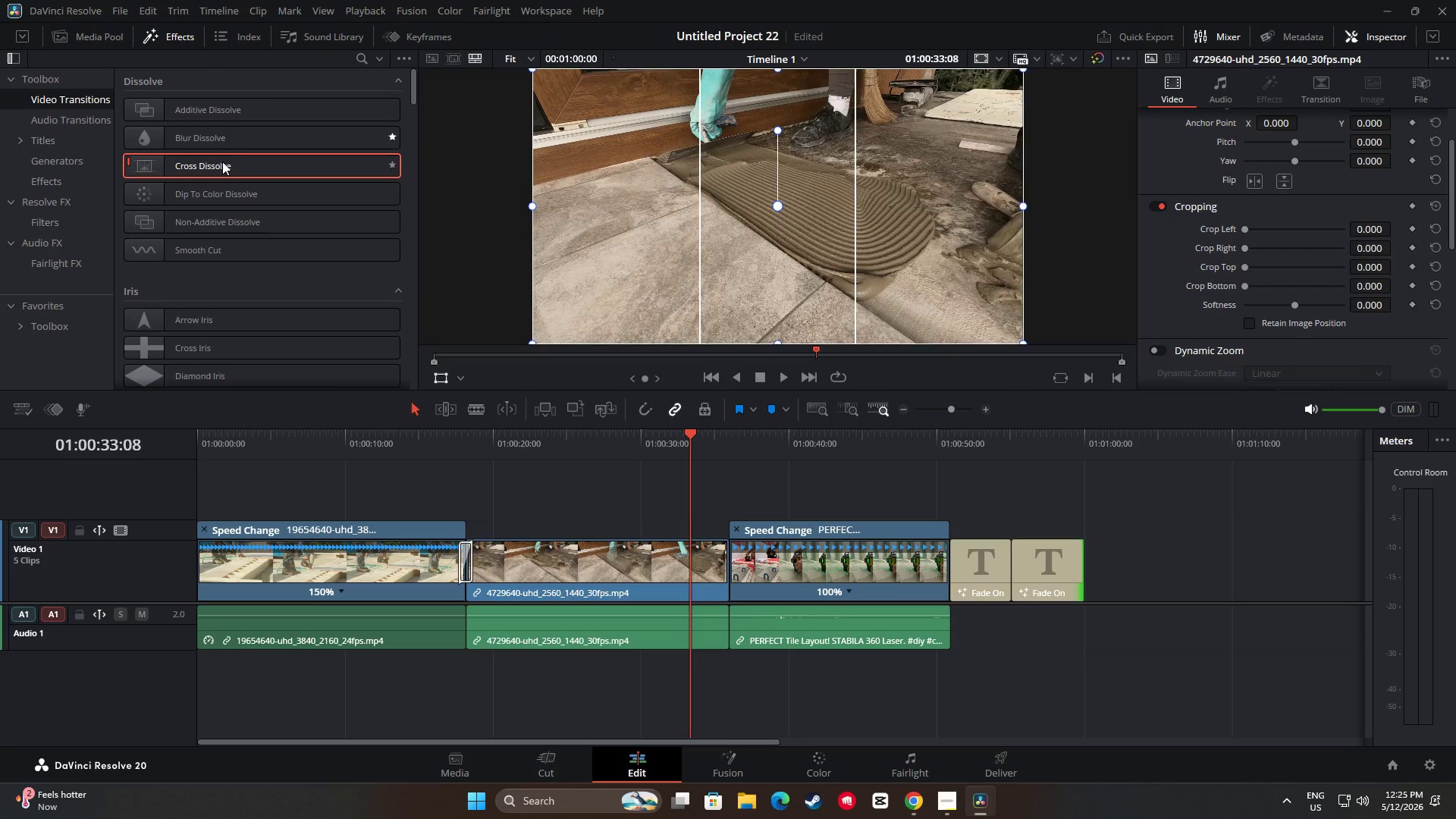 
left_click_drag(start_coordinate=[222, 162], to_coordinate=[730, 566])
 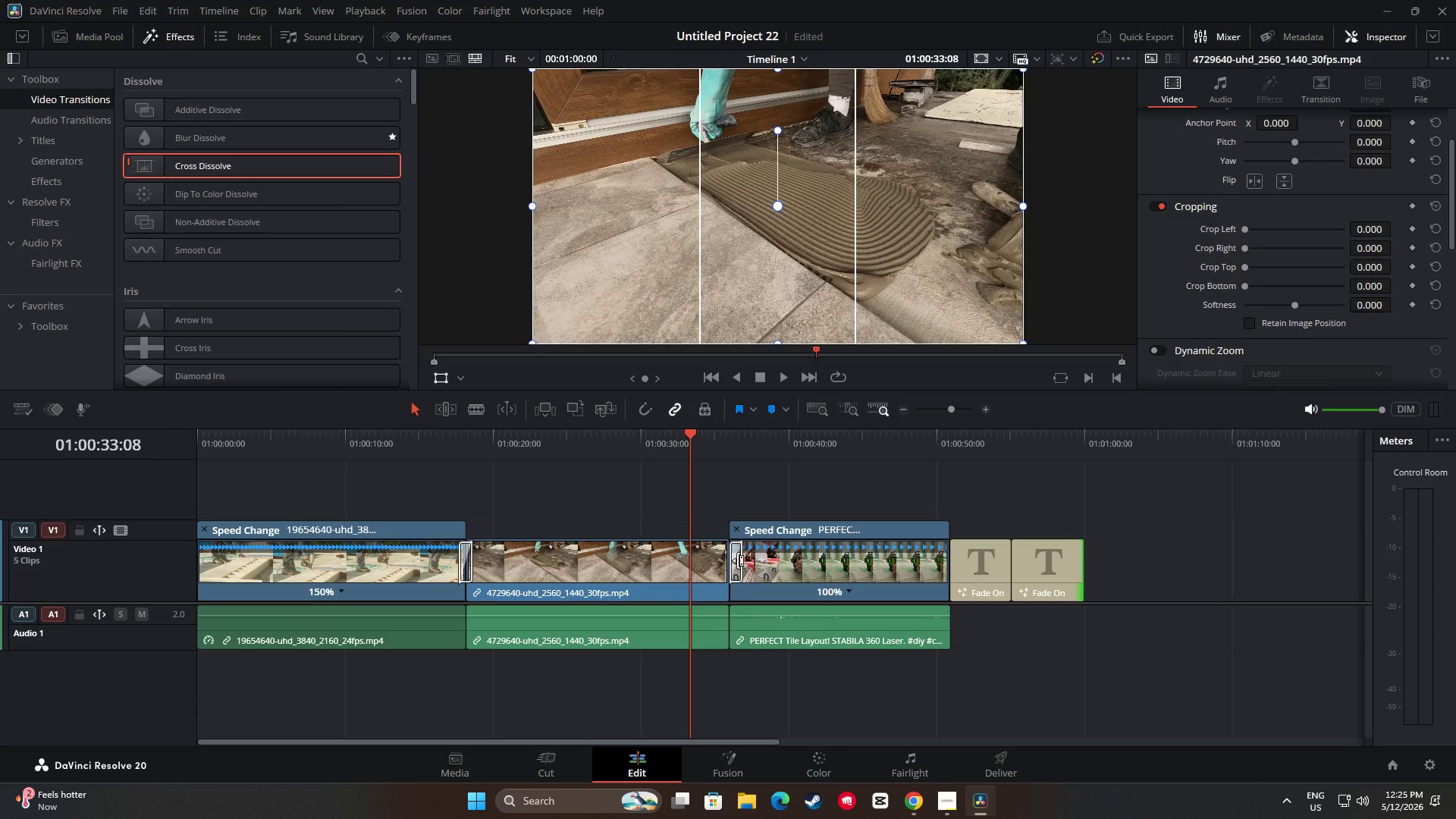 
key(Space)
 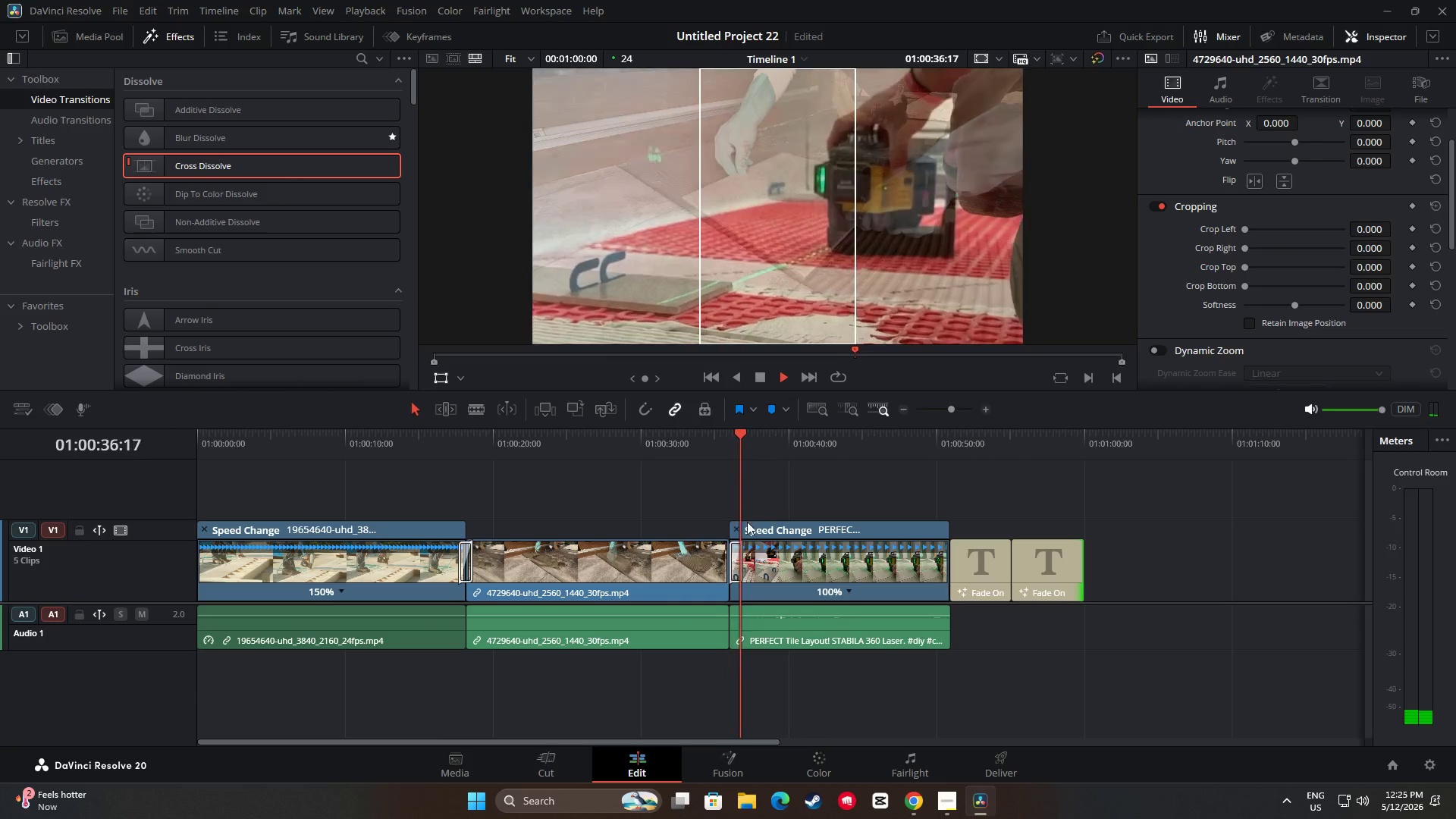 
key(Space)
 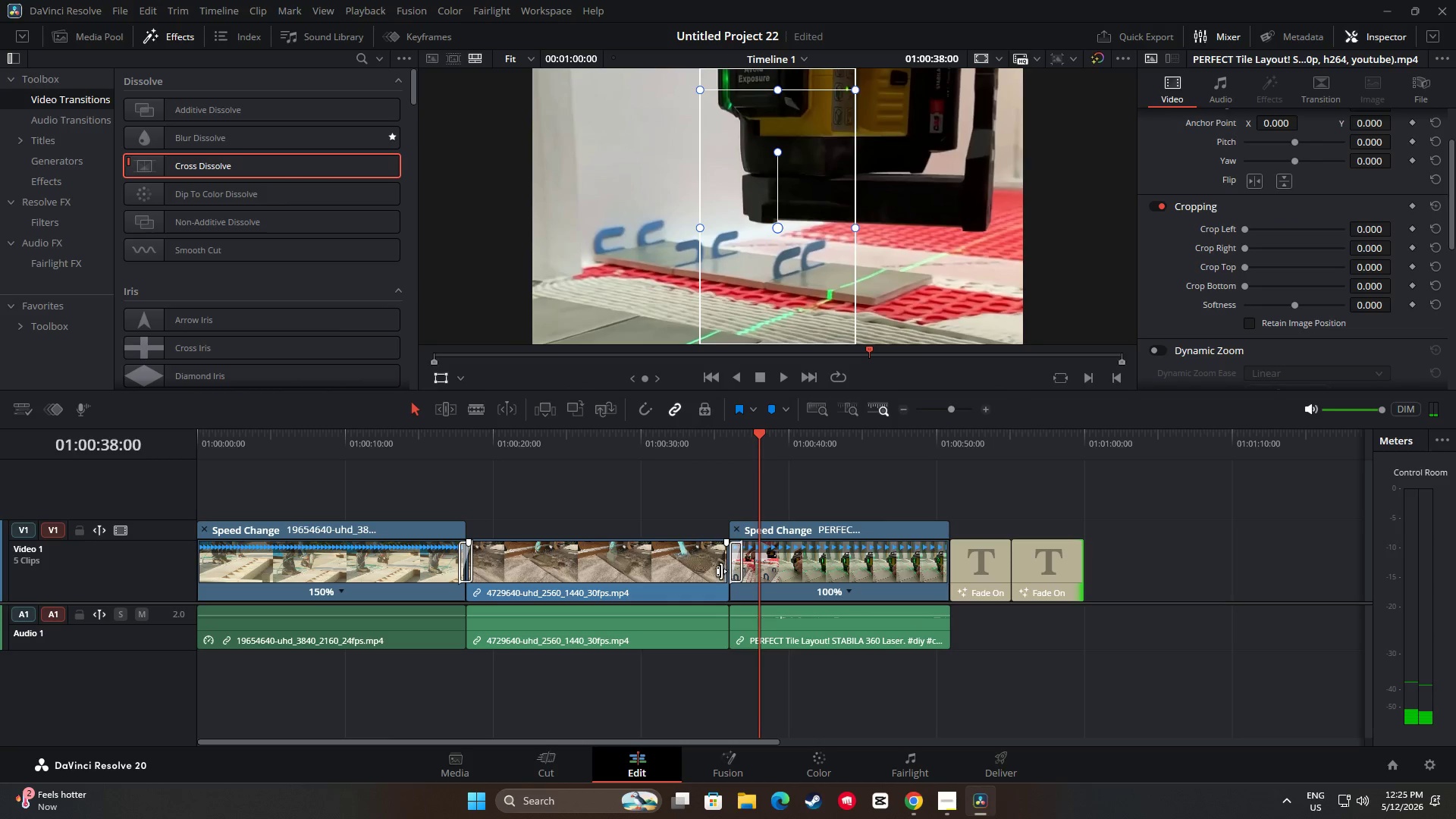 
left_click_drag(start_coordinate=[721, 571], to_coordinate=[715, 571])
 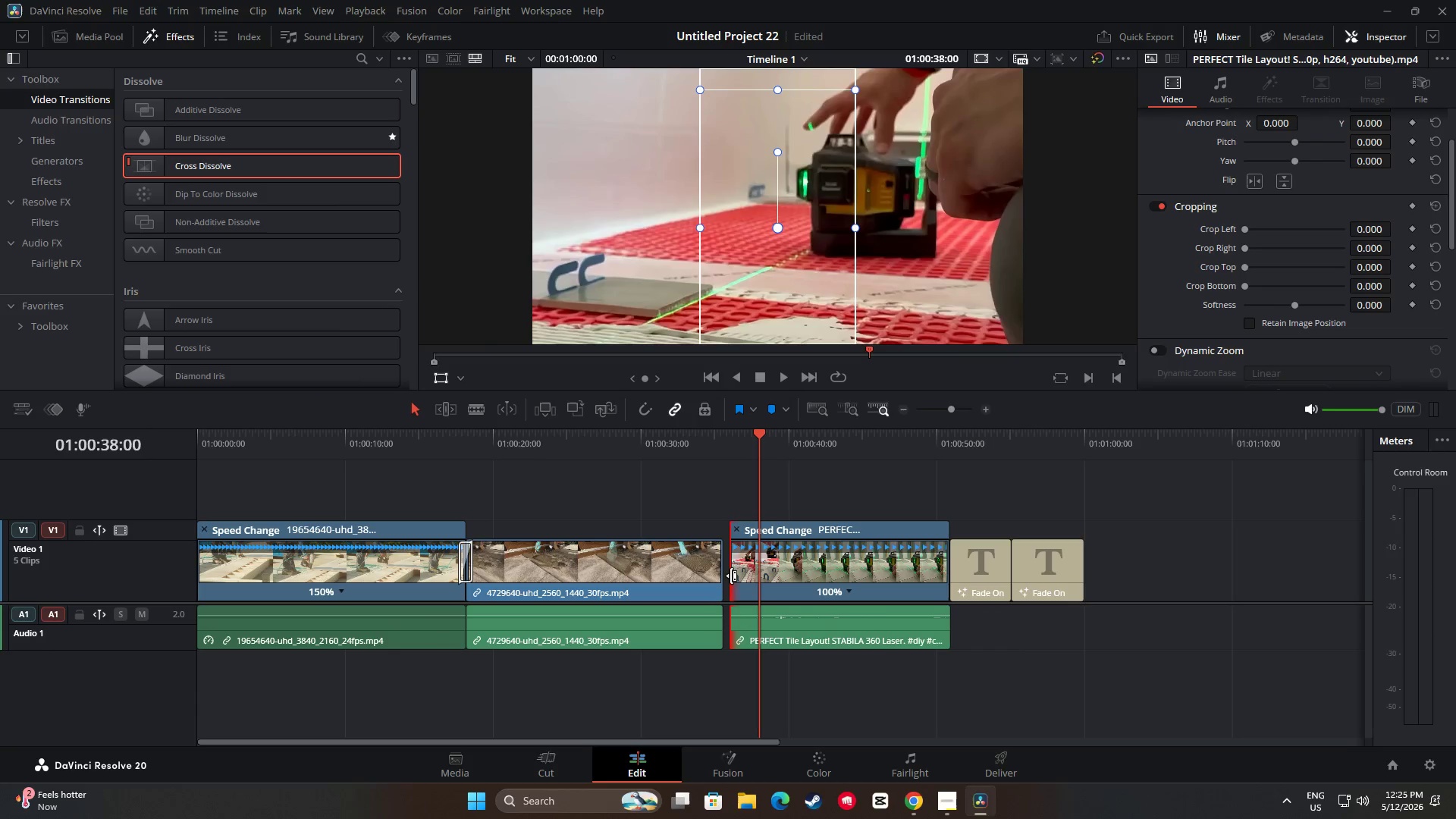 
left_click_drag(start_coordinate=[795, 574], to_coordinate=[788, 575])
 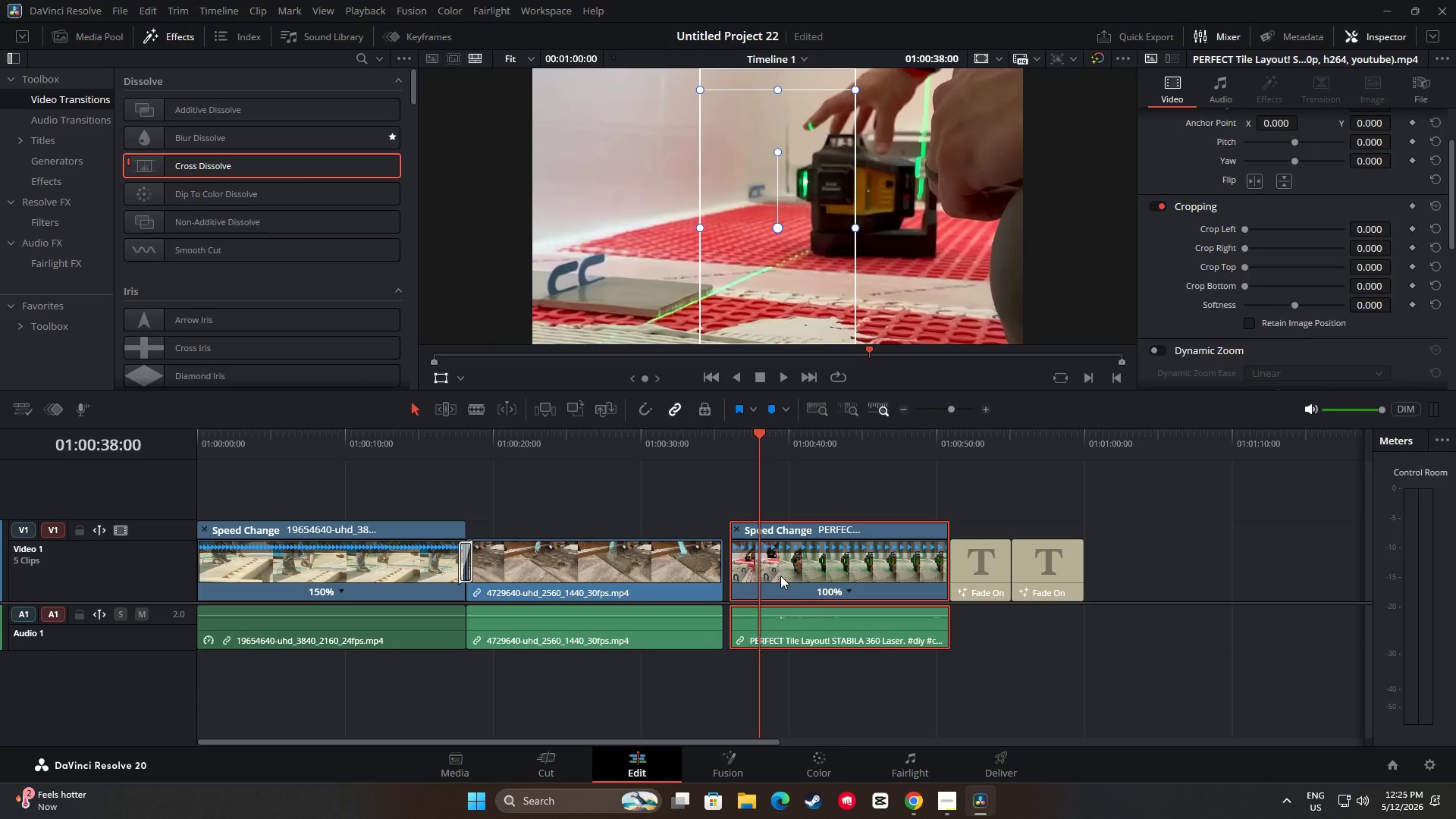 
left_click_drag(start_coordinate=[780, 576], to_coordinate=[774, 577])
 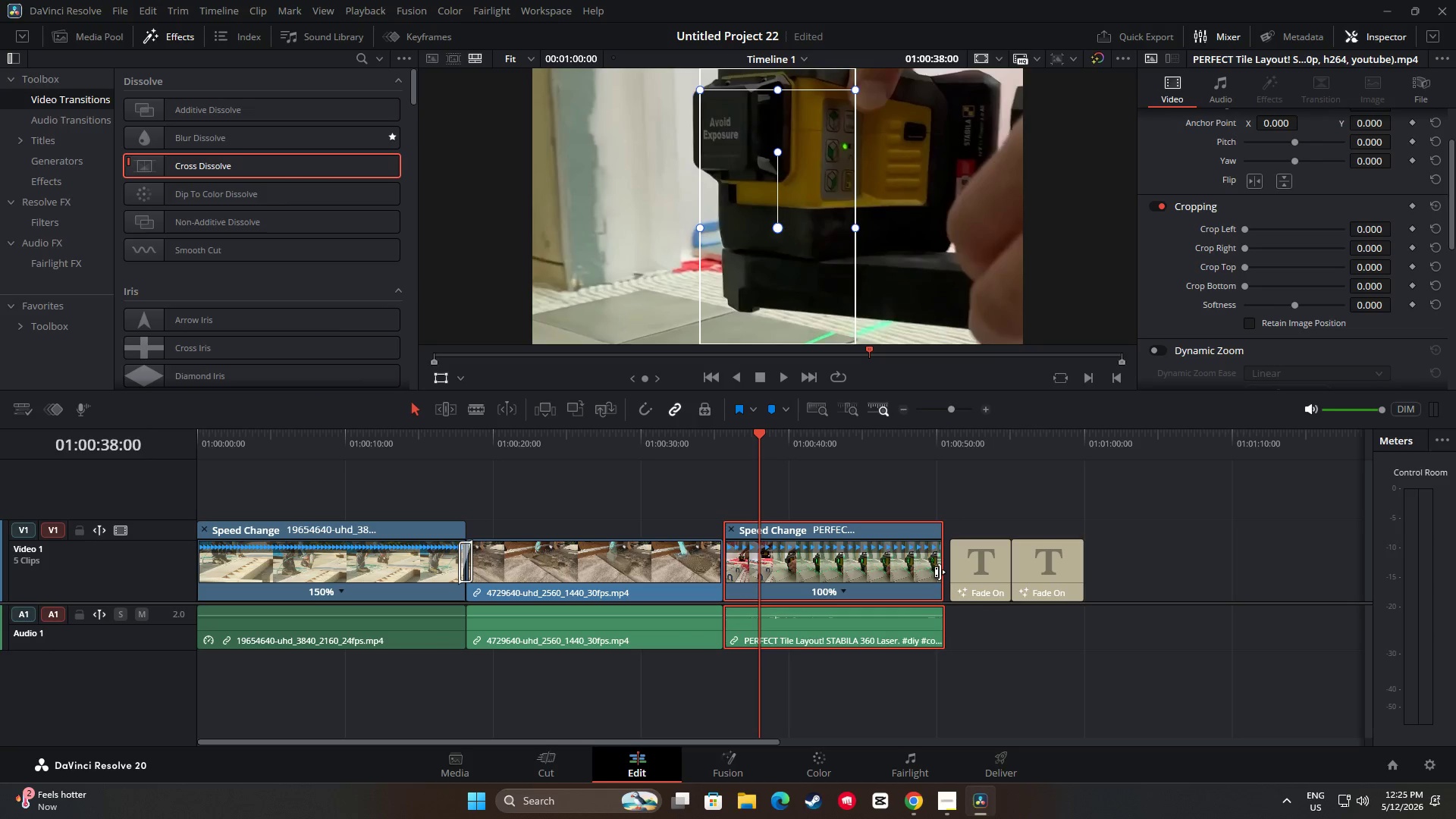 
left_click_drag(start_coordinate=[940, 572], to_coordinate=[946, 573])
 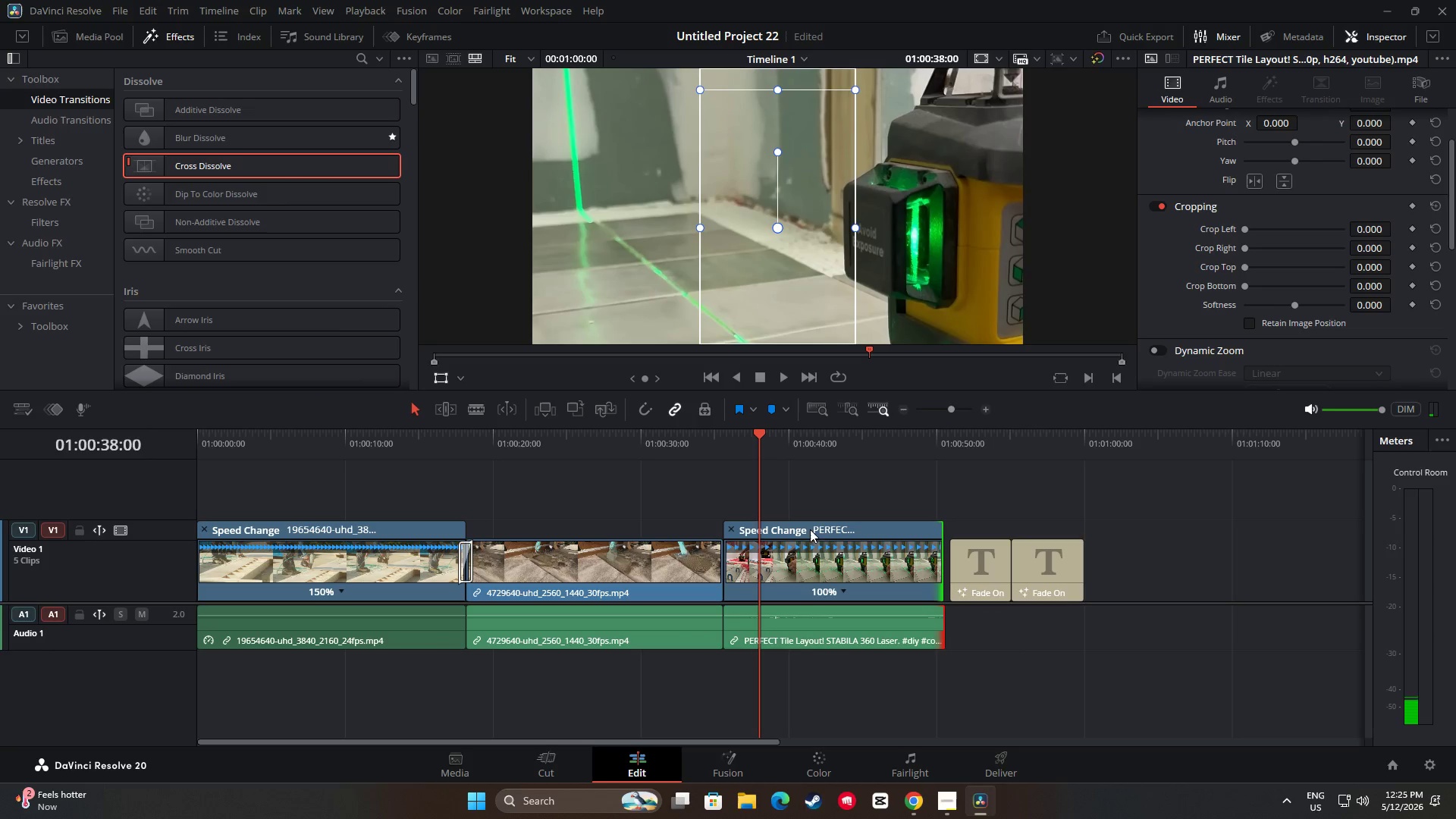 
left_click_drag(start_coordinate=[764, 431], to_coordinate=[705, 438])
 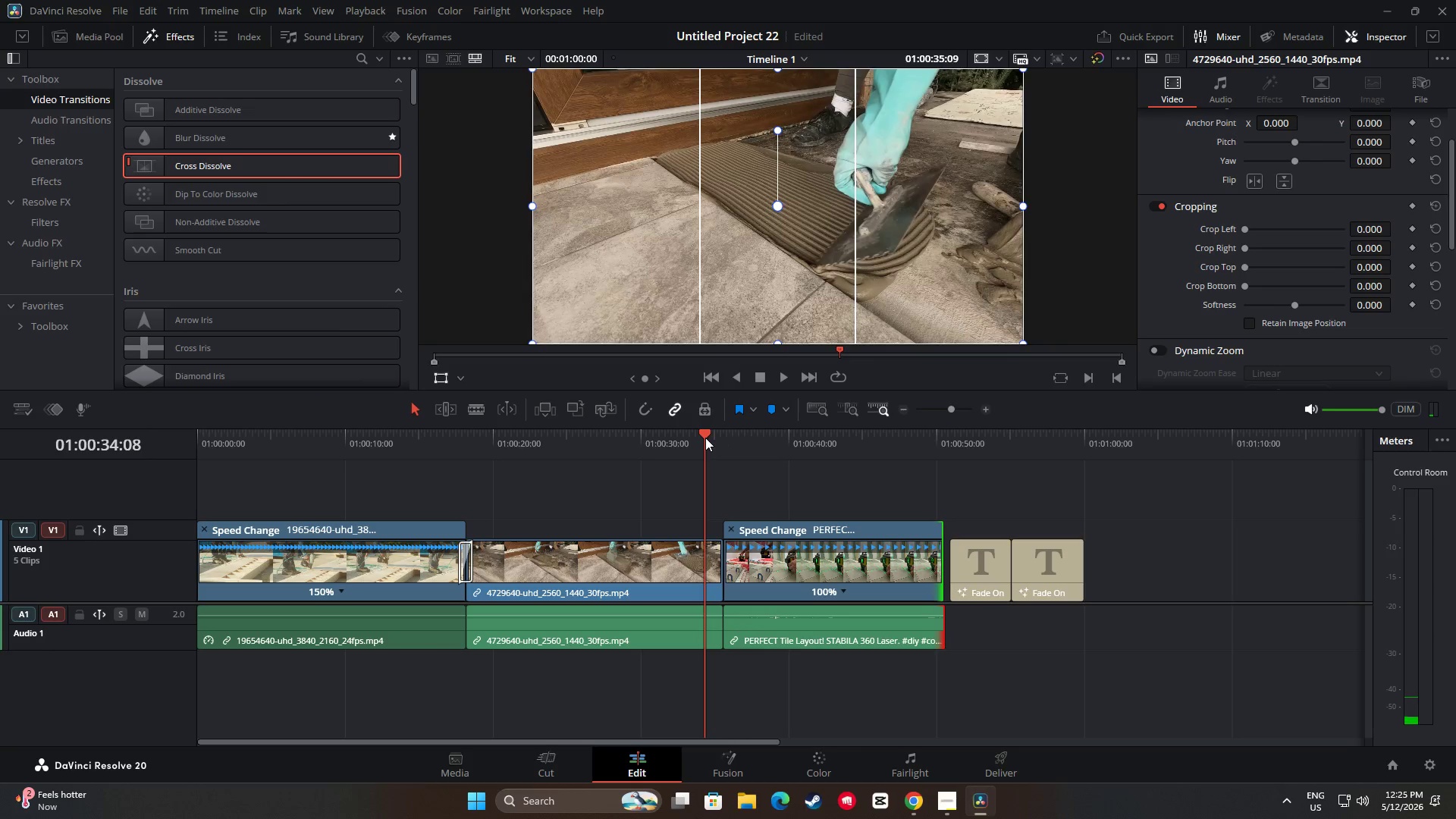 
key(Space)
 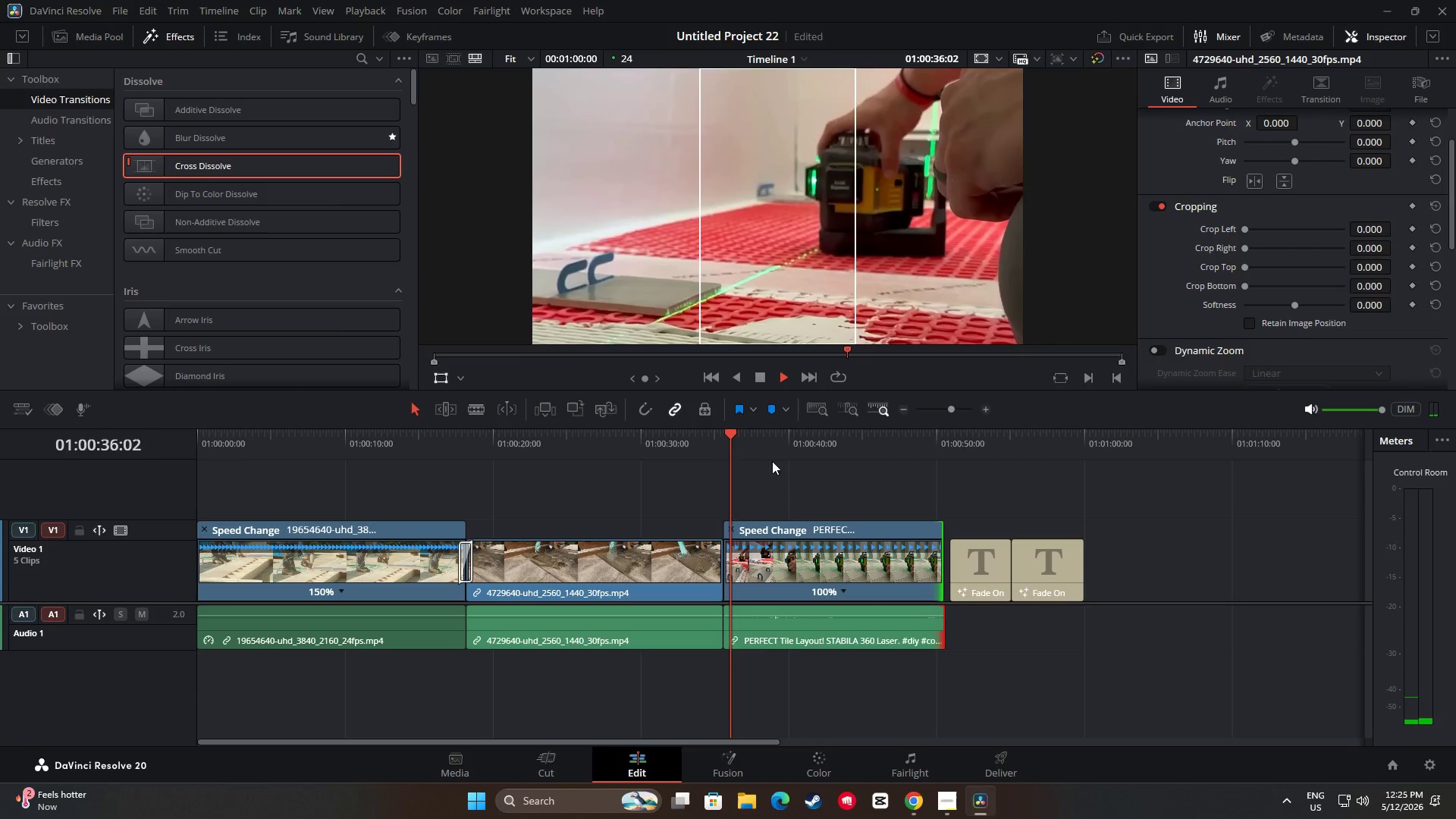 
key(Space)
 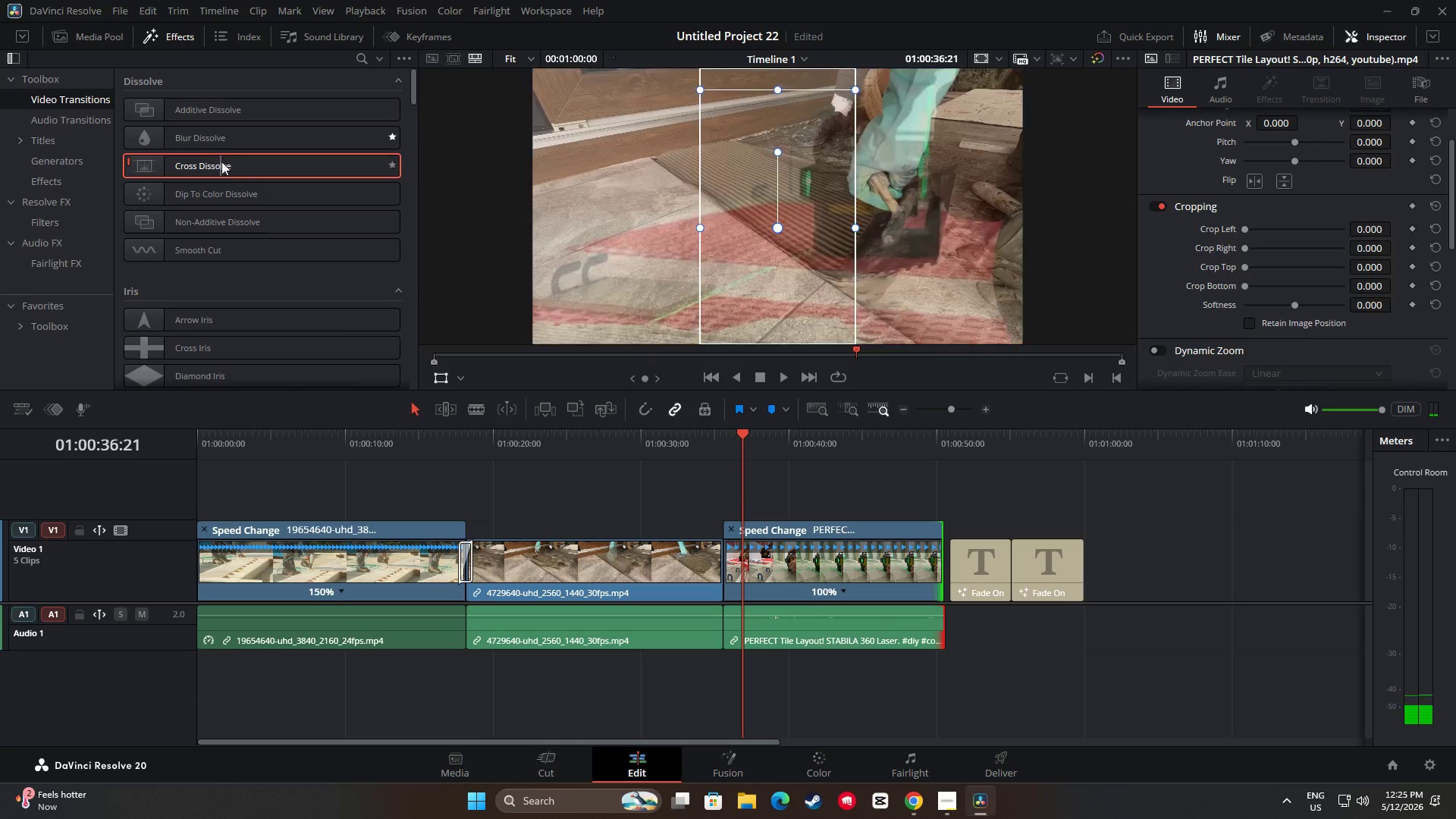 
left_click_drag(start_coordinate=[221, 167], to_coordinate=[728, 560])
 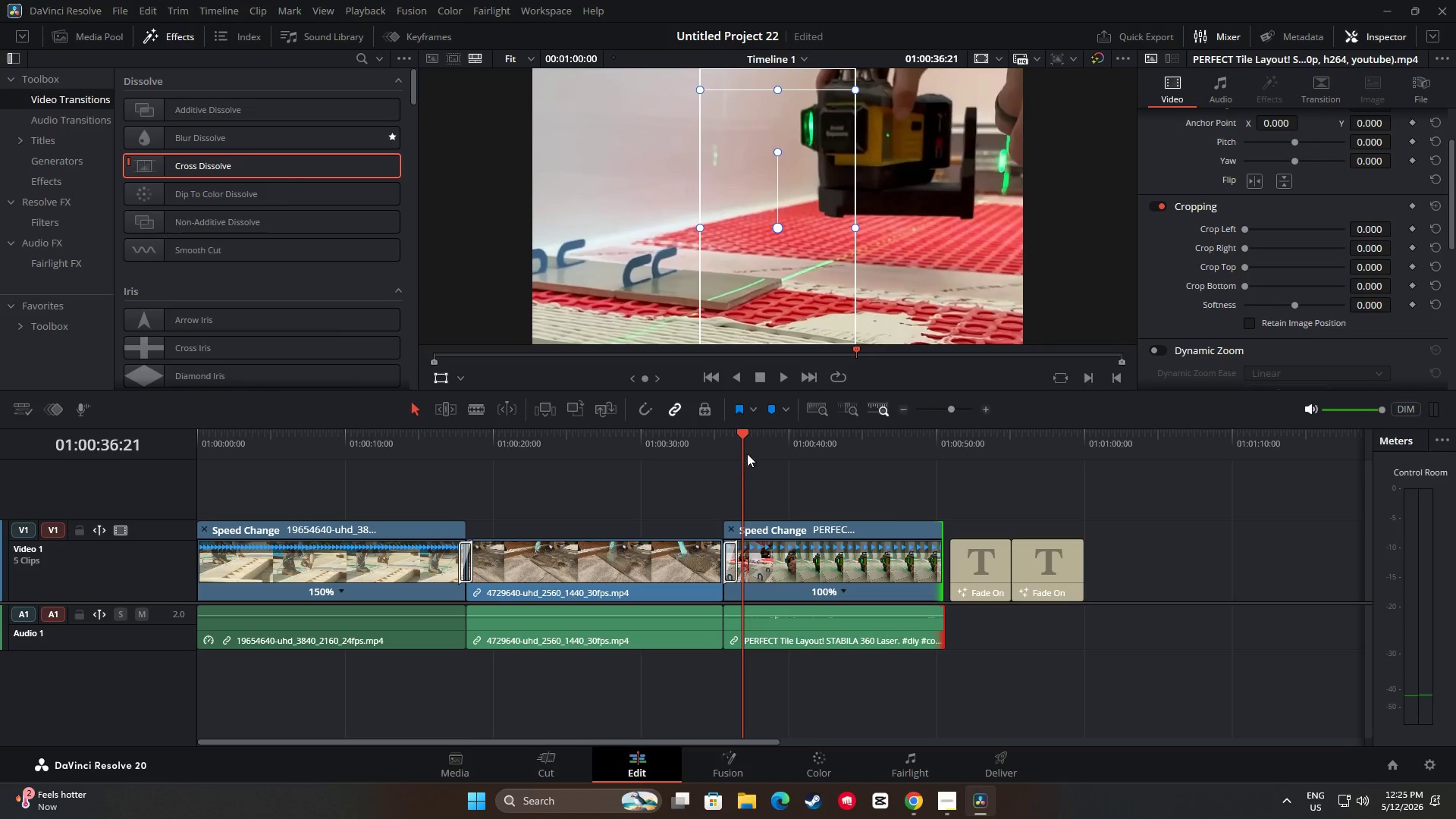 
left_click_drag(start_coordinate=[740, 436], to_coordinate=[711, 439])
 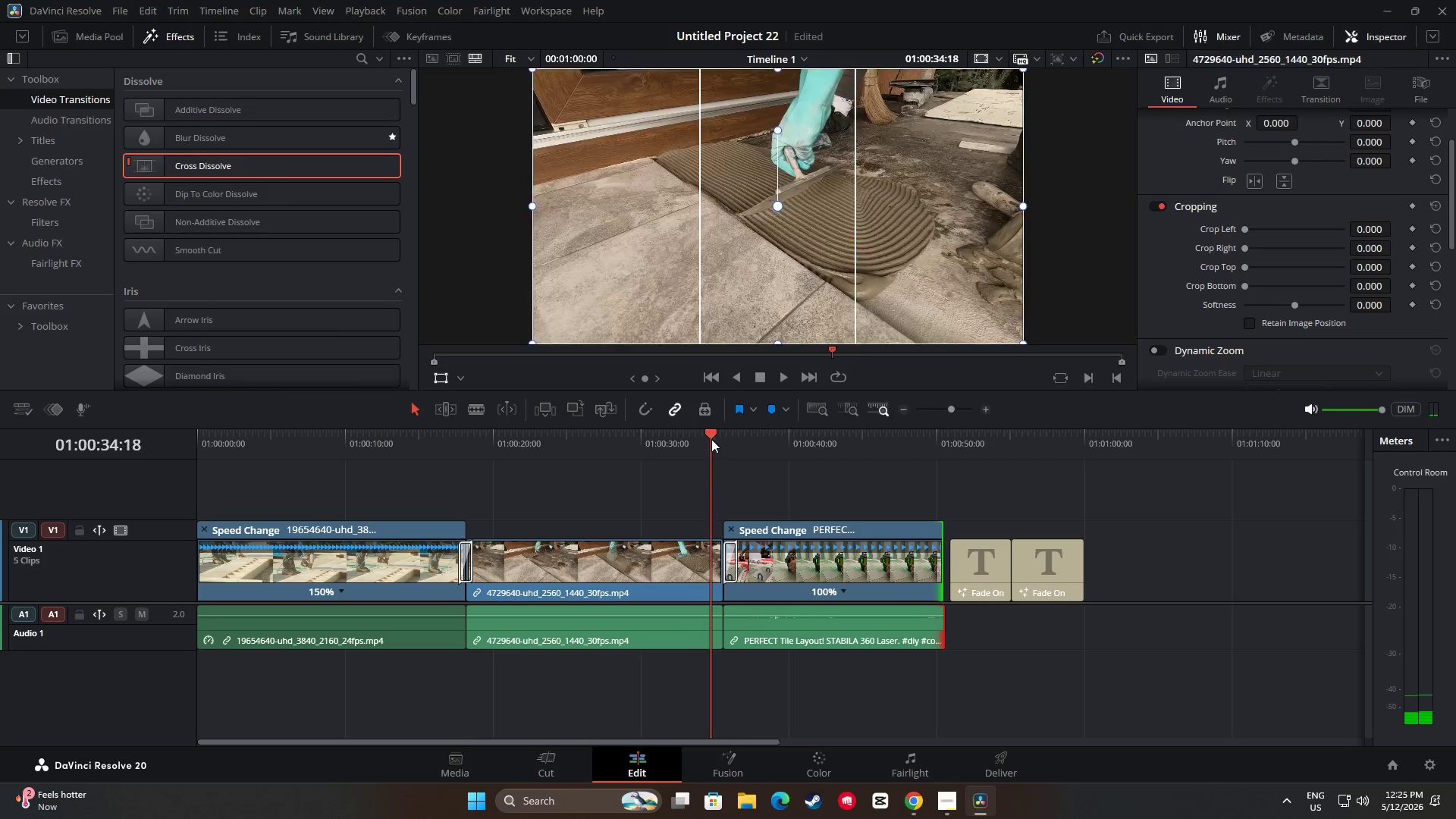 
key(Space)
 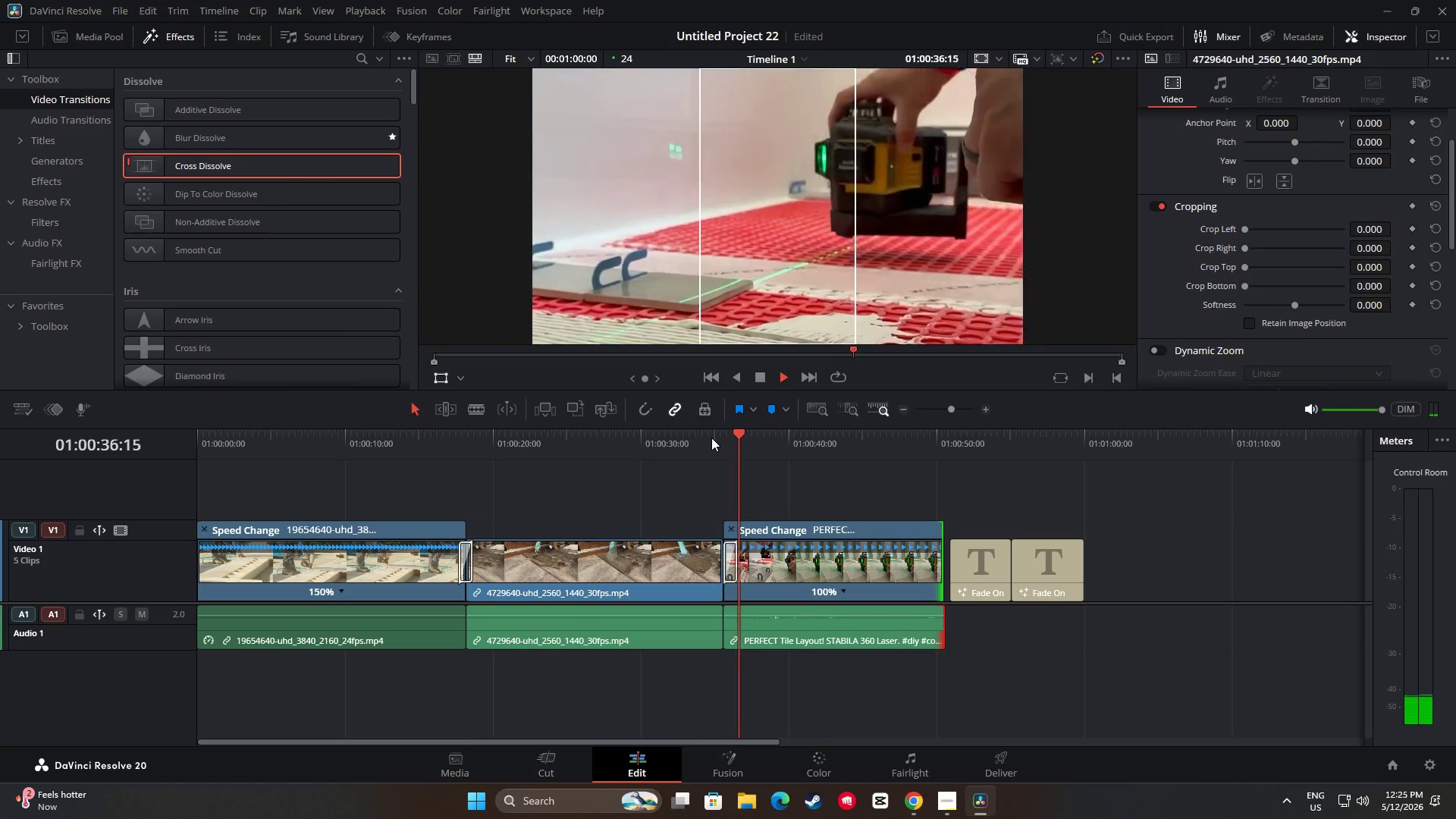 
key(Space)
 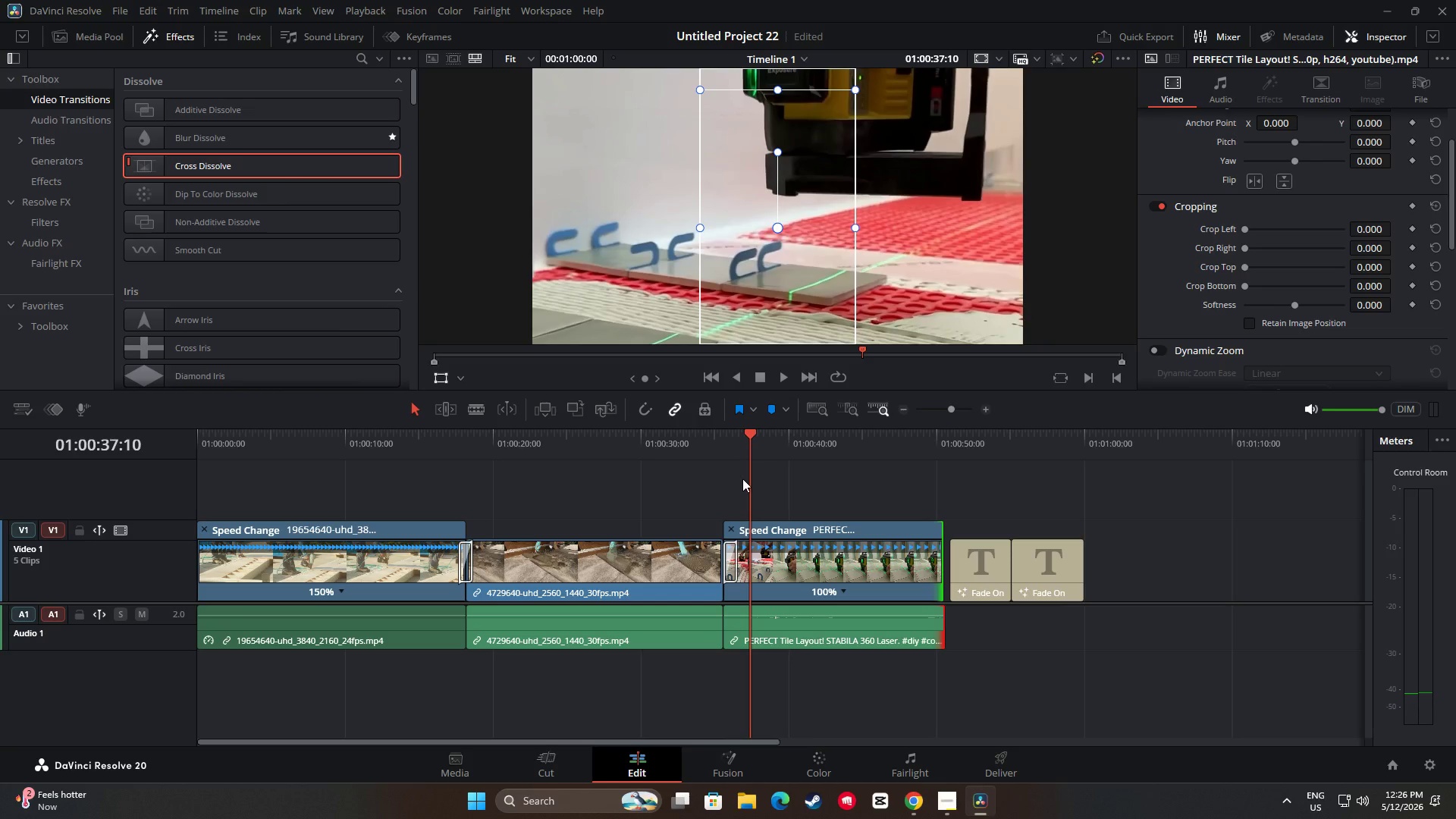 
left_click_drag(start_coordinate=[235, 195], to_coordinate=[702, 486])
 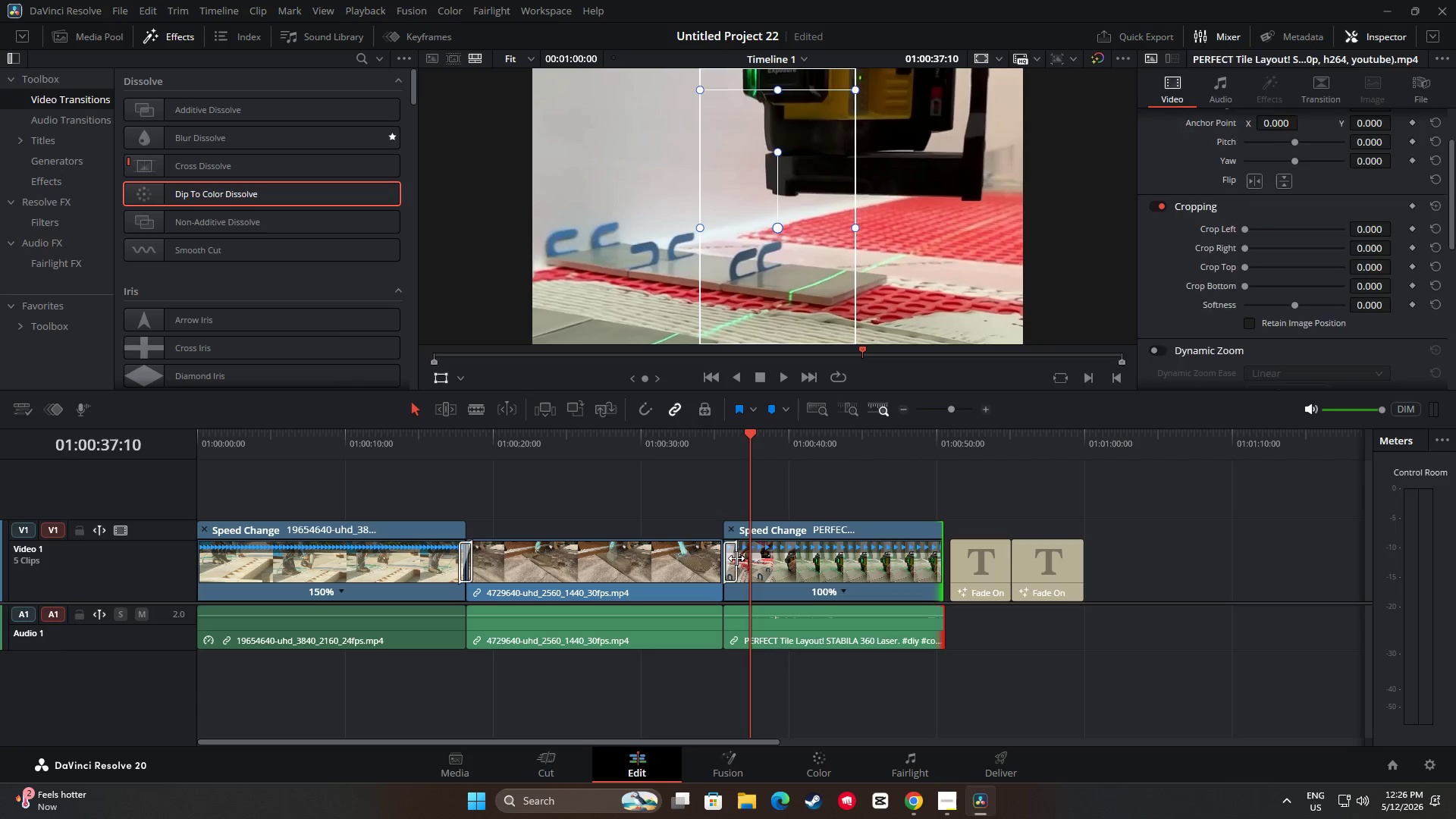 
left_click([736, 558])
 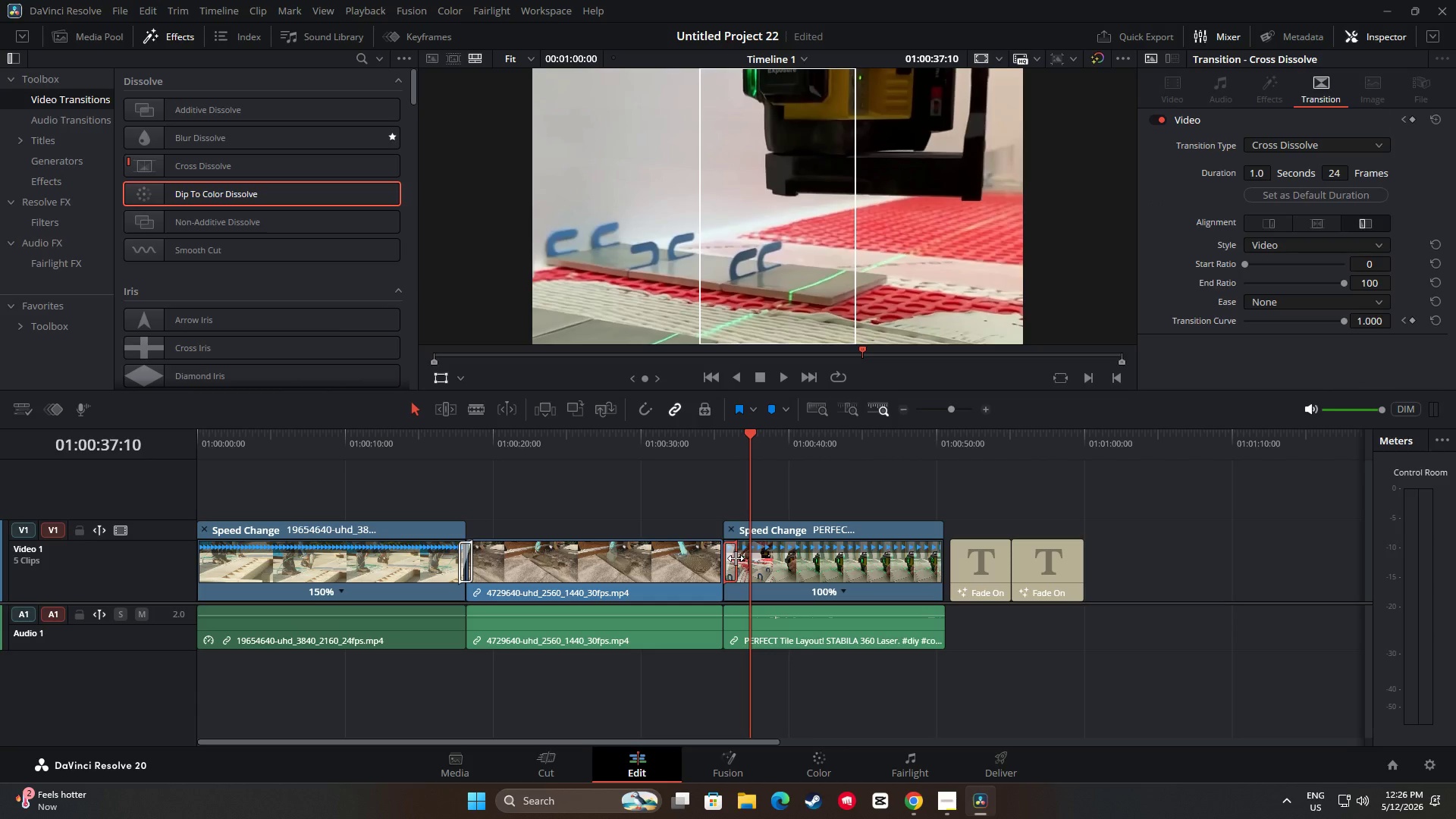 
key(Backspace)
 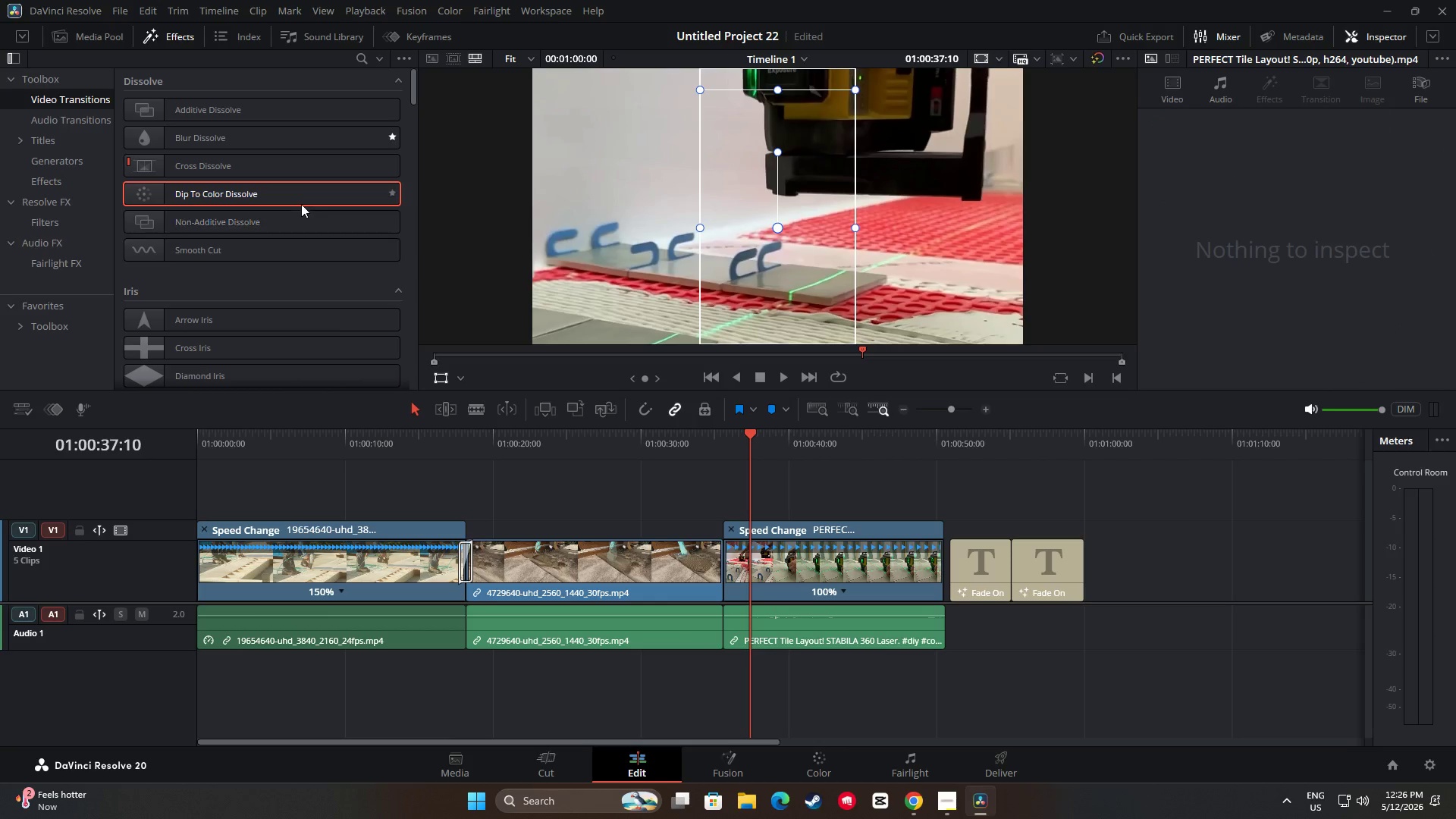 
left_click_drag(start_coordinate=[297, 193], to_coordinate=[728, 563])
 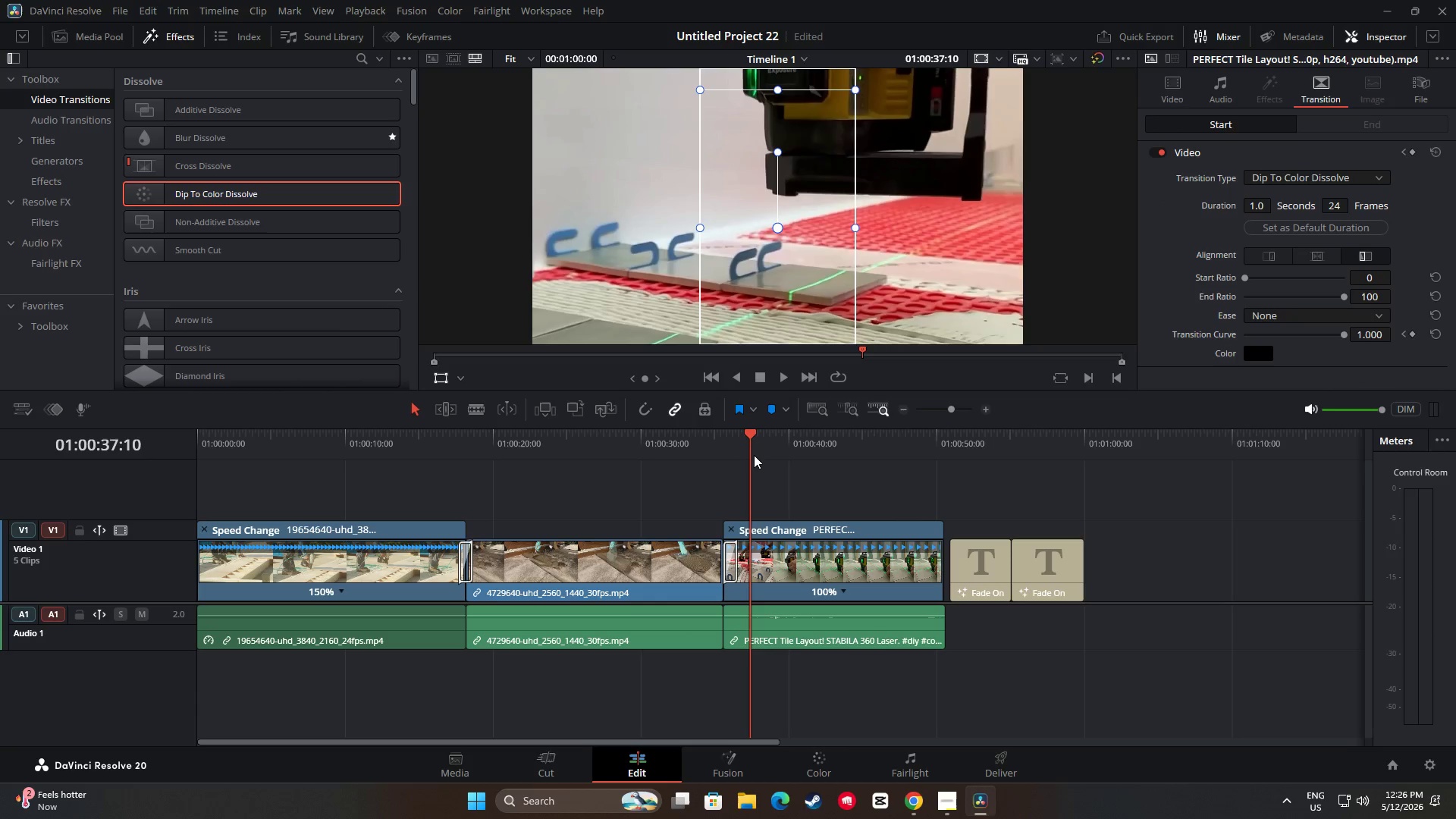 
left_click_drag(start_coordinate=[751, 438], to_coordinate=[715, 447])
 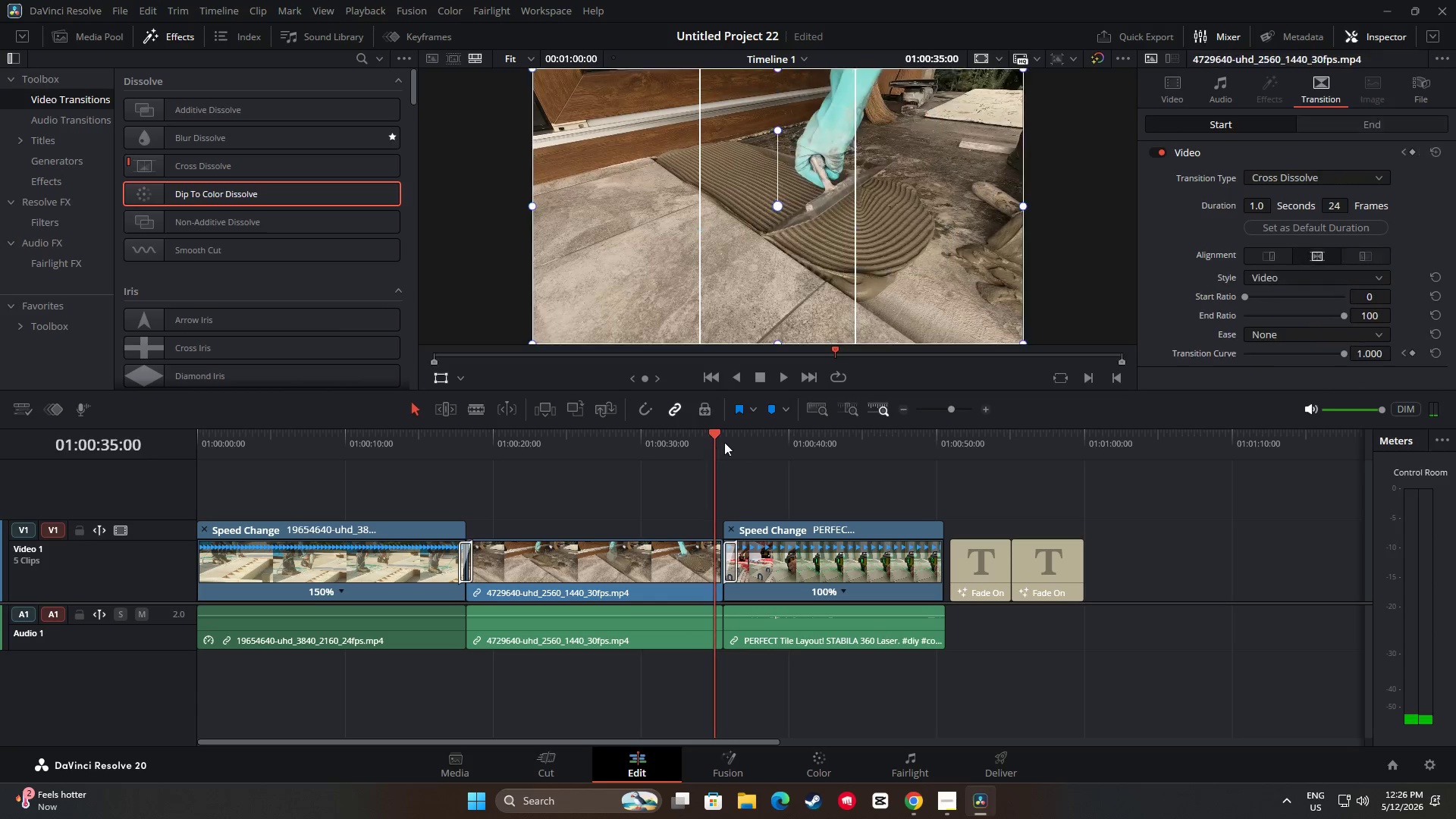 
key(Space)
 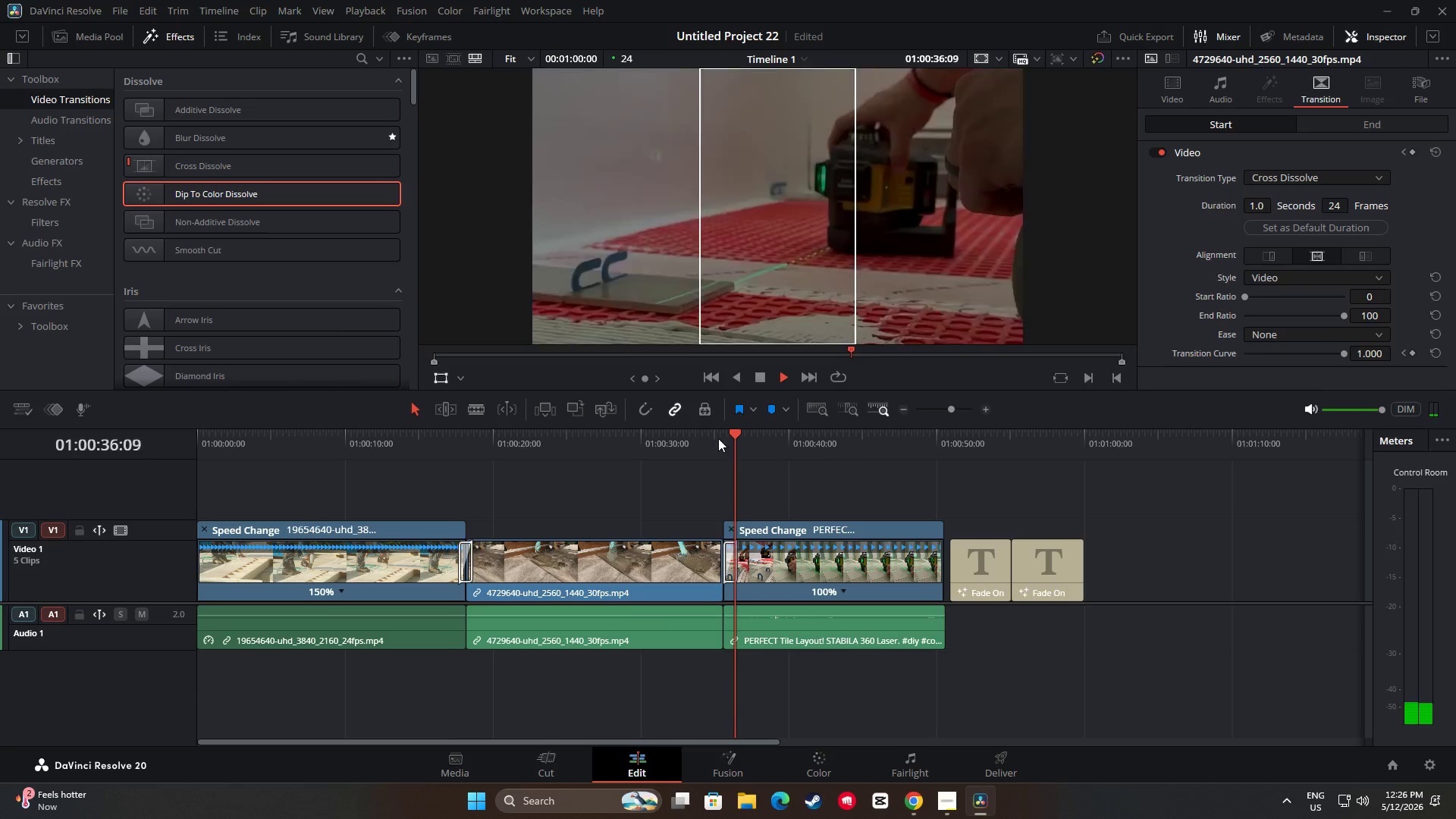 
key(Space)
 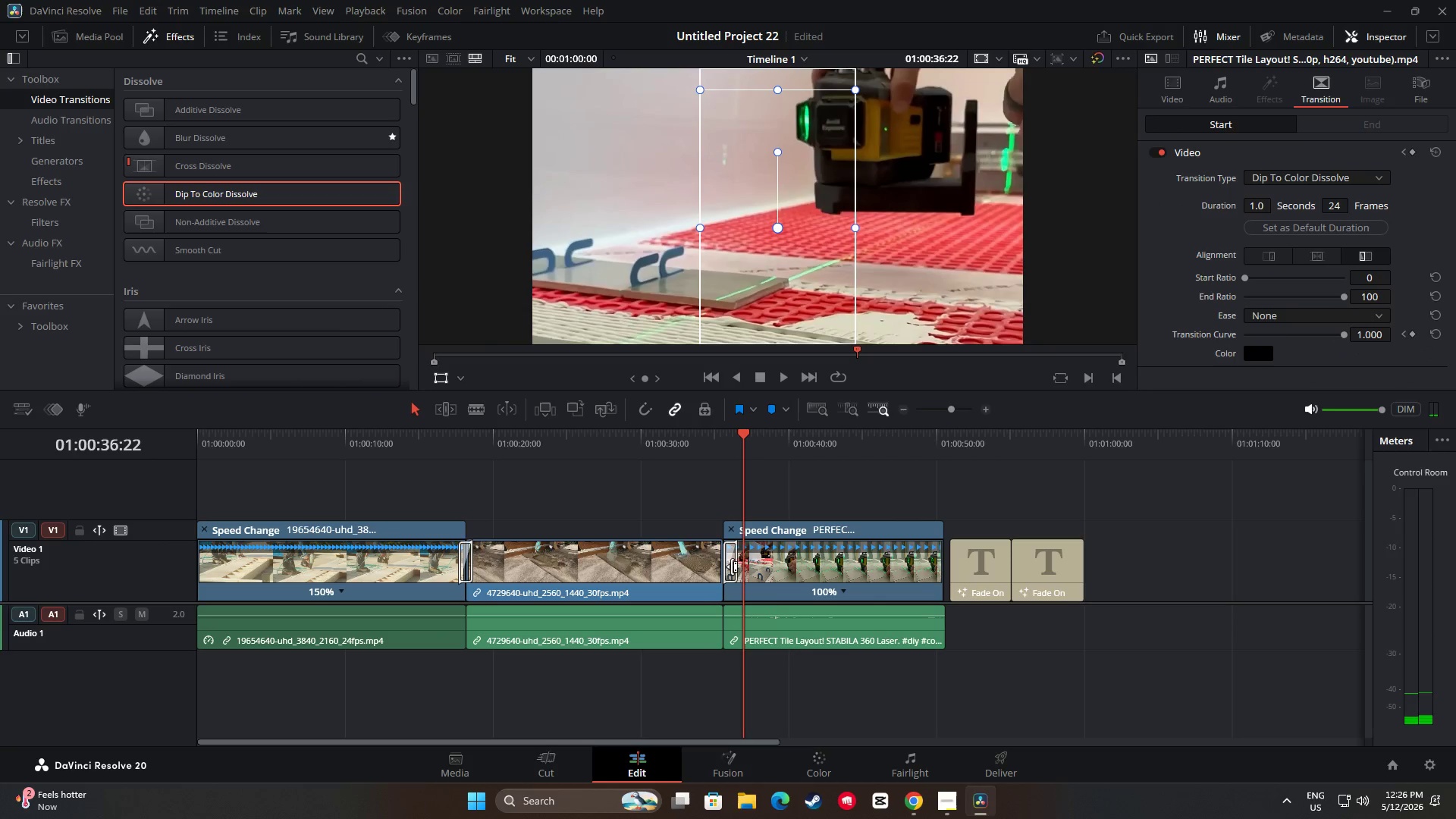 
left_click([732, 566])
 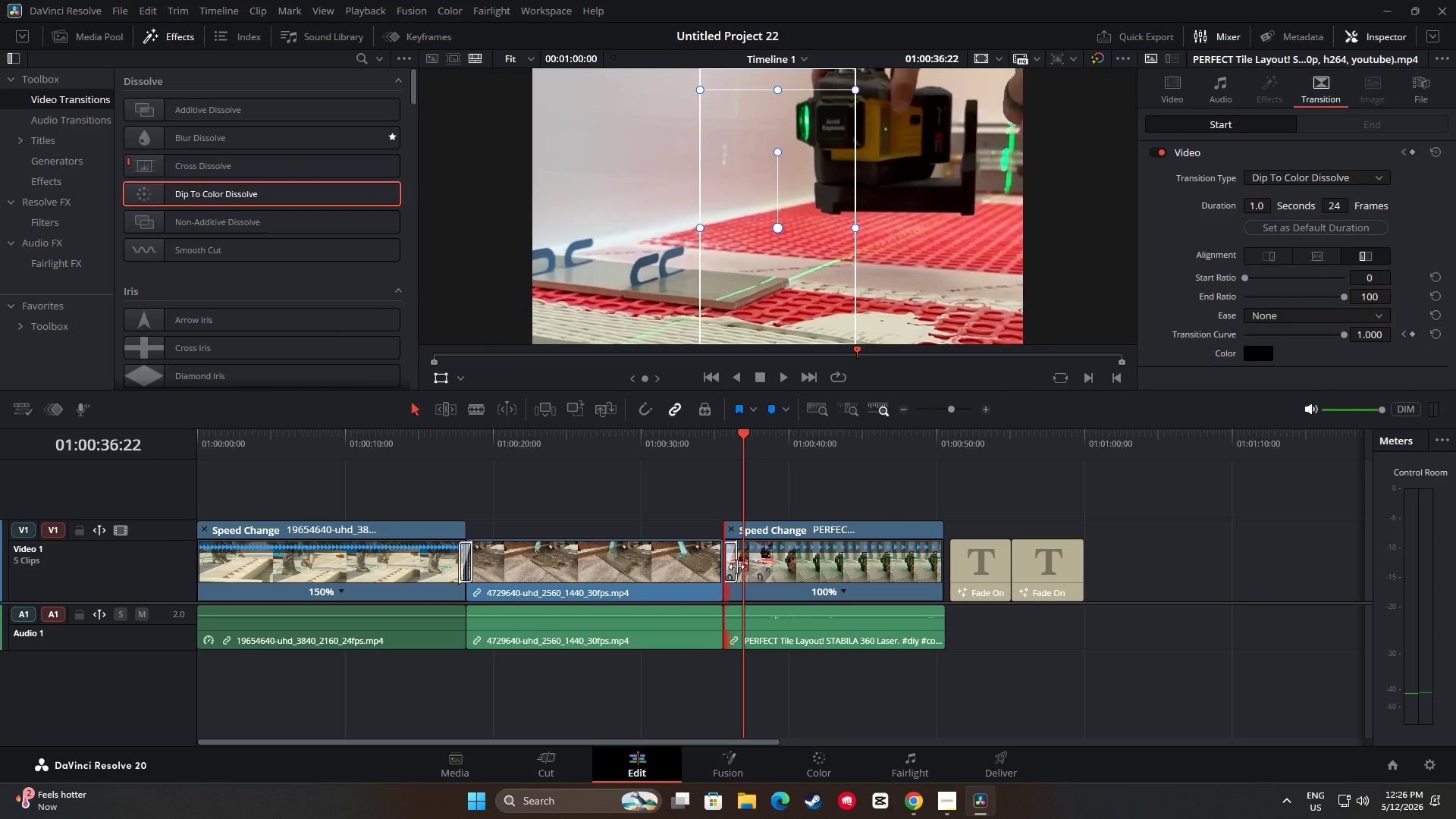 
left_click([737, 566])
 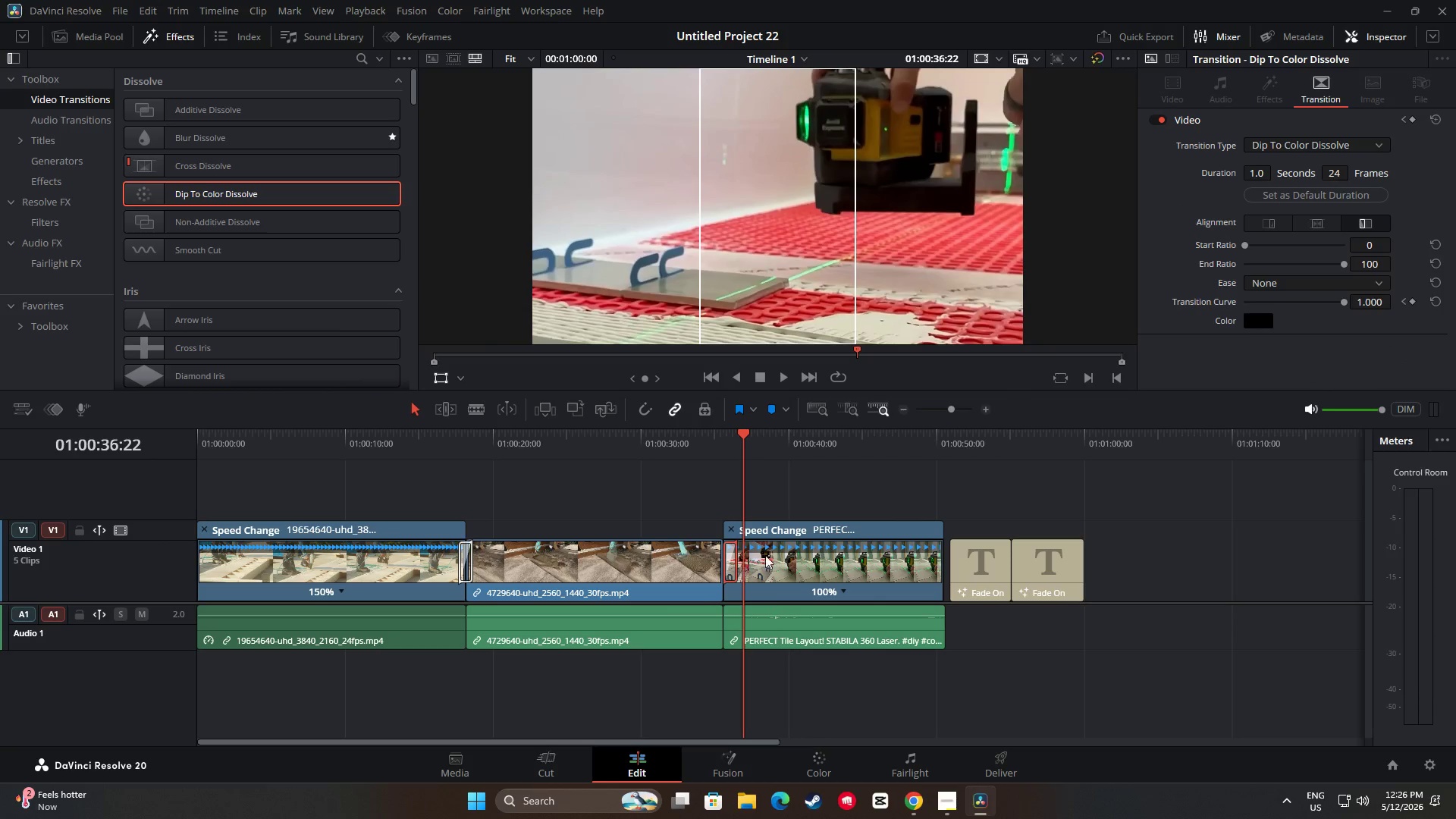 
key(Backspace)
 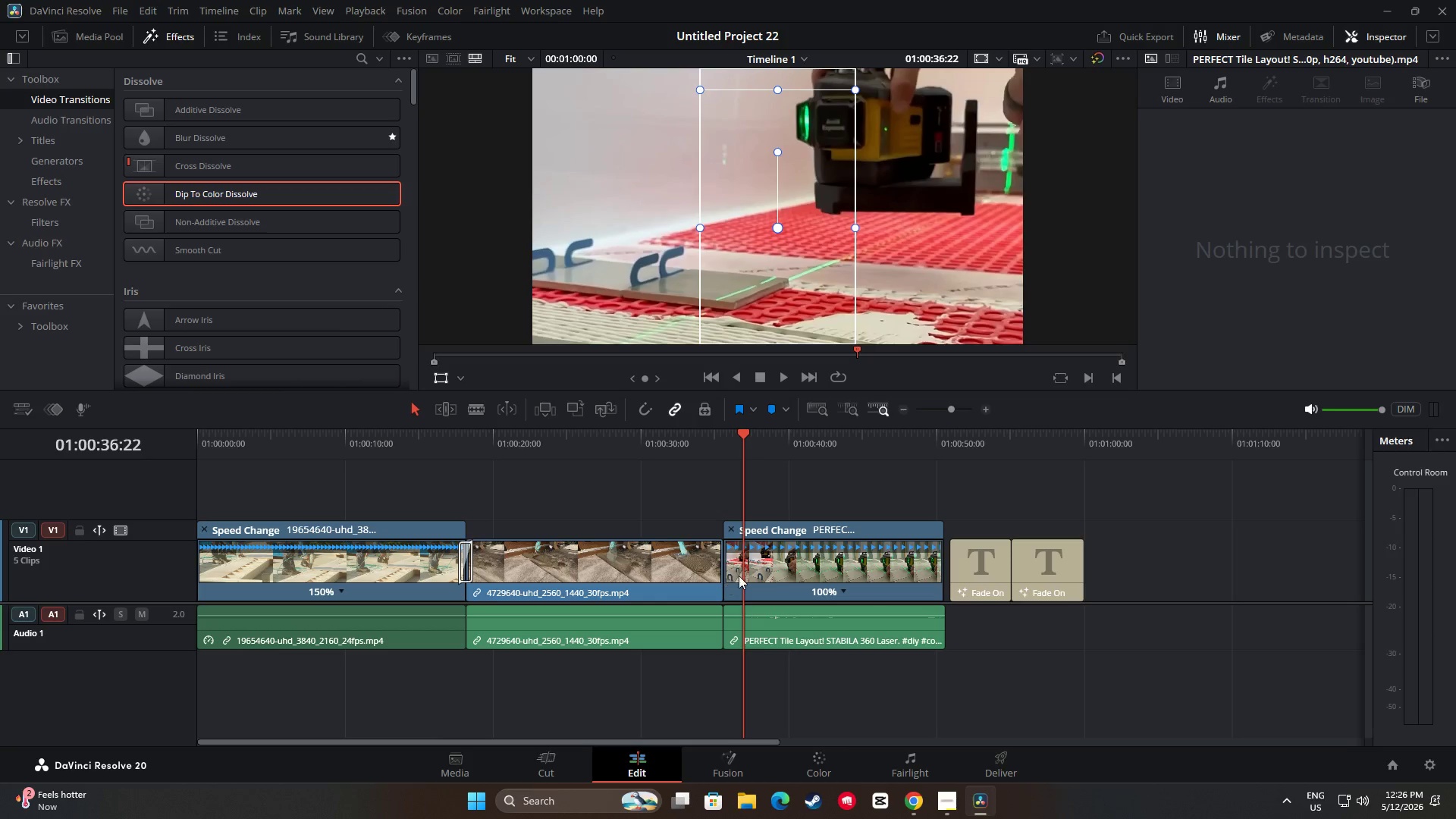 
left_click_drag(start_coordinate=[877, 570], to_coordinate=[882, 570])
 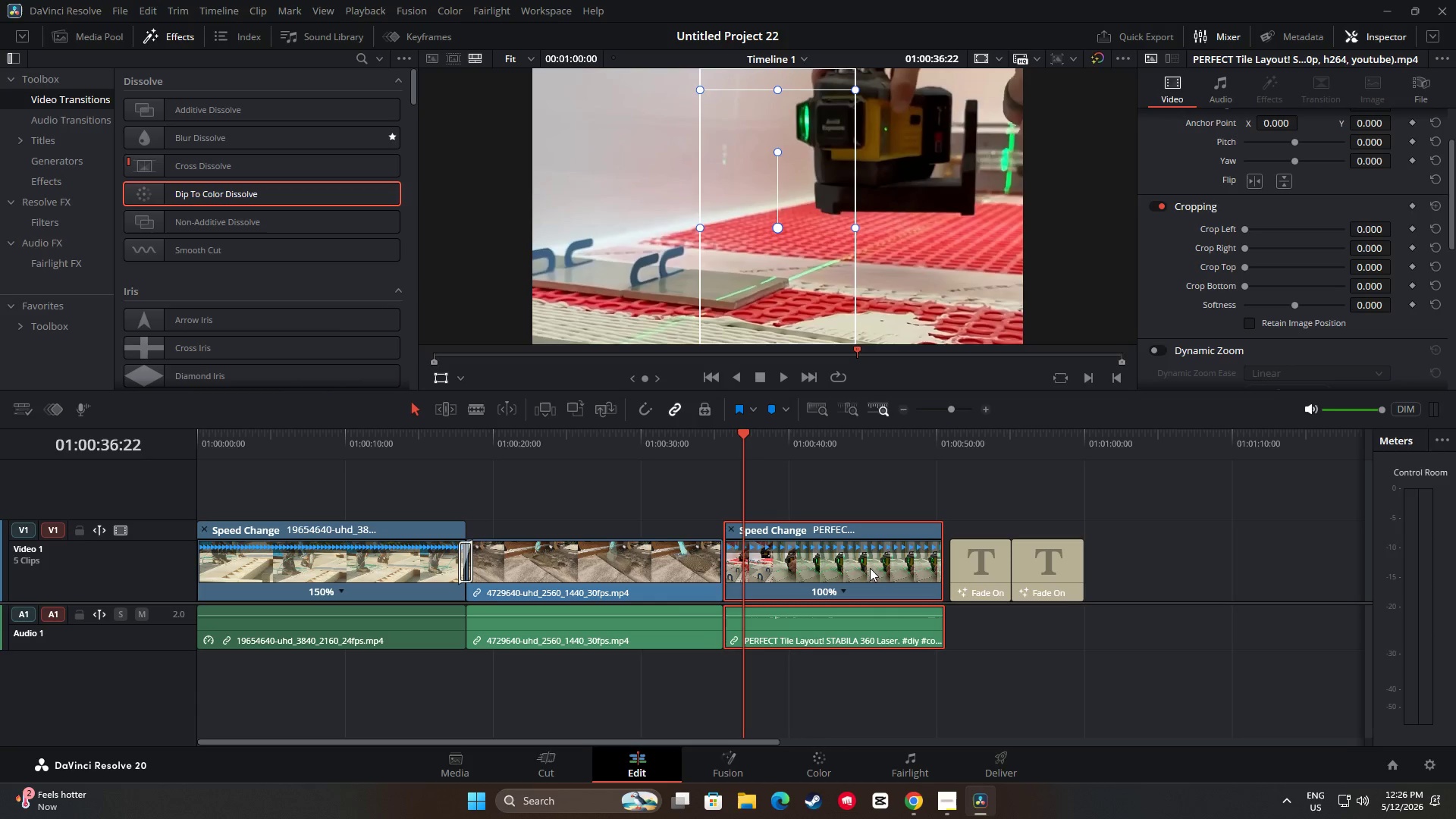 
left_click_drag(start_coordinate=[752, 434], to_coordinate=[699, 438])
 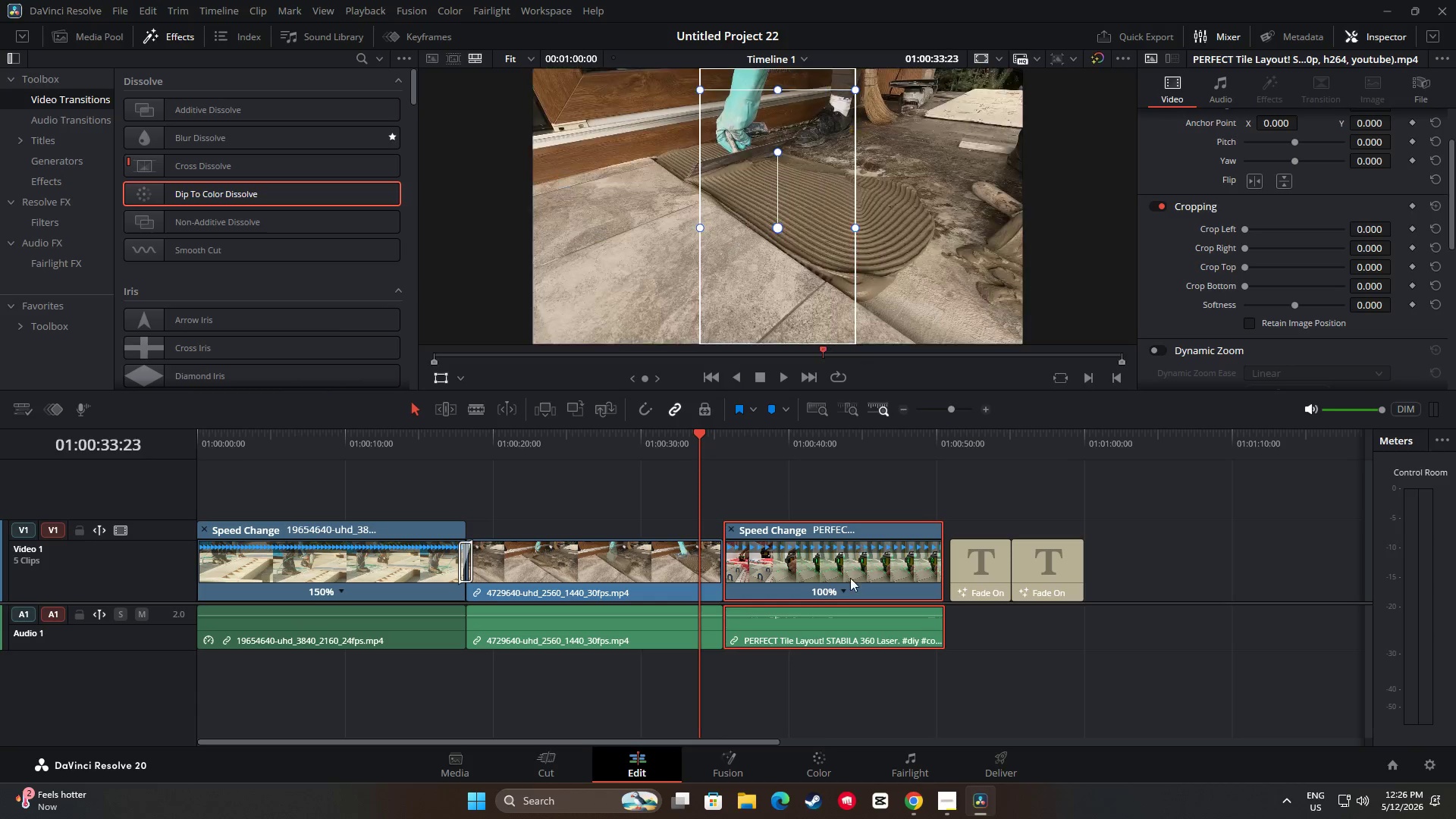 
left_click_drag(start_coordinate=[852, 579], to_coordinate=[858, 575])
 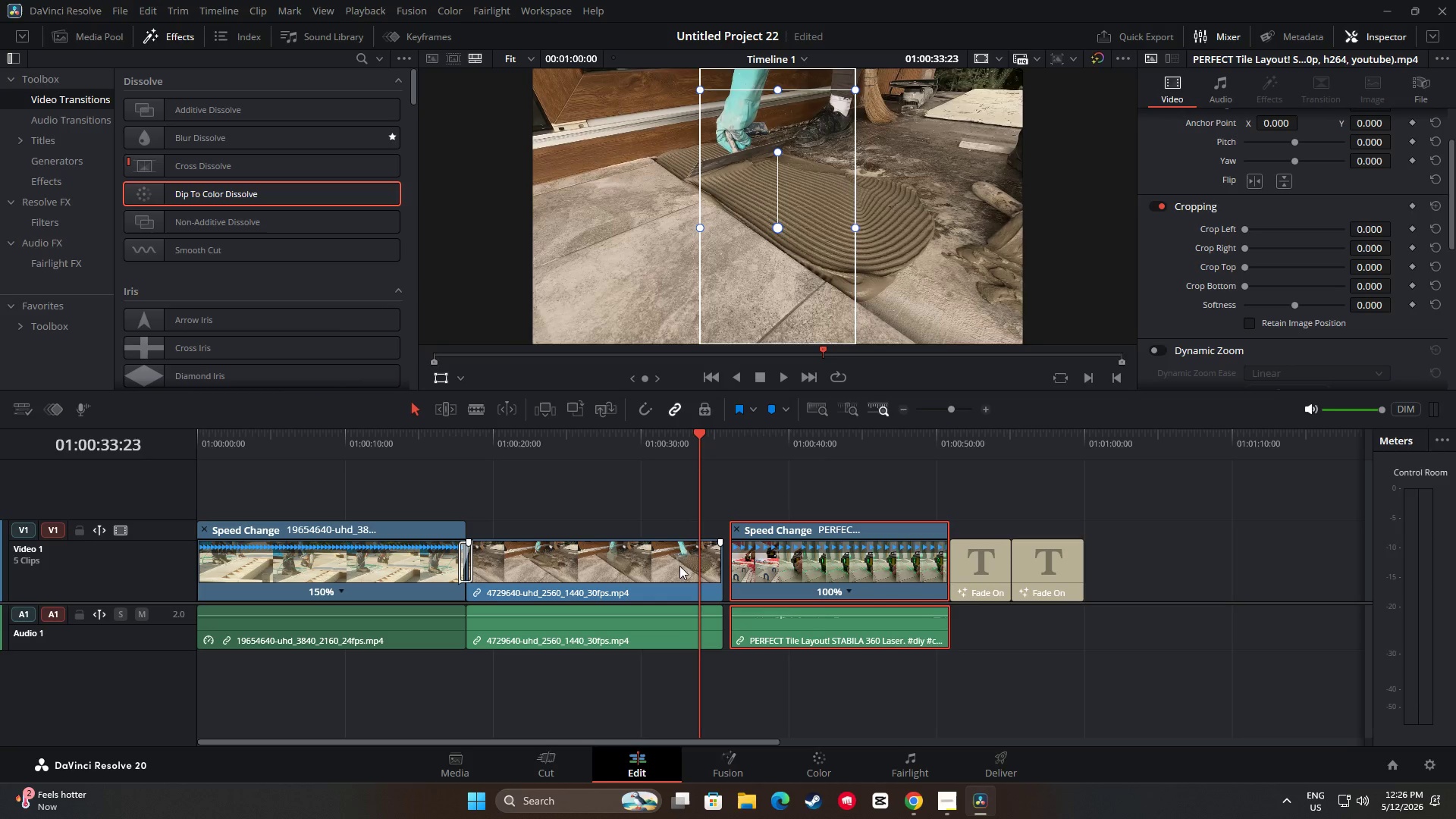 
left_click_drag(start_coordinate=[715, 563], to_coordinate=[711, 564])
 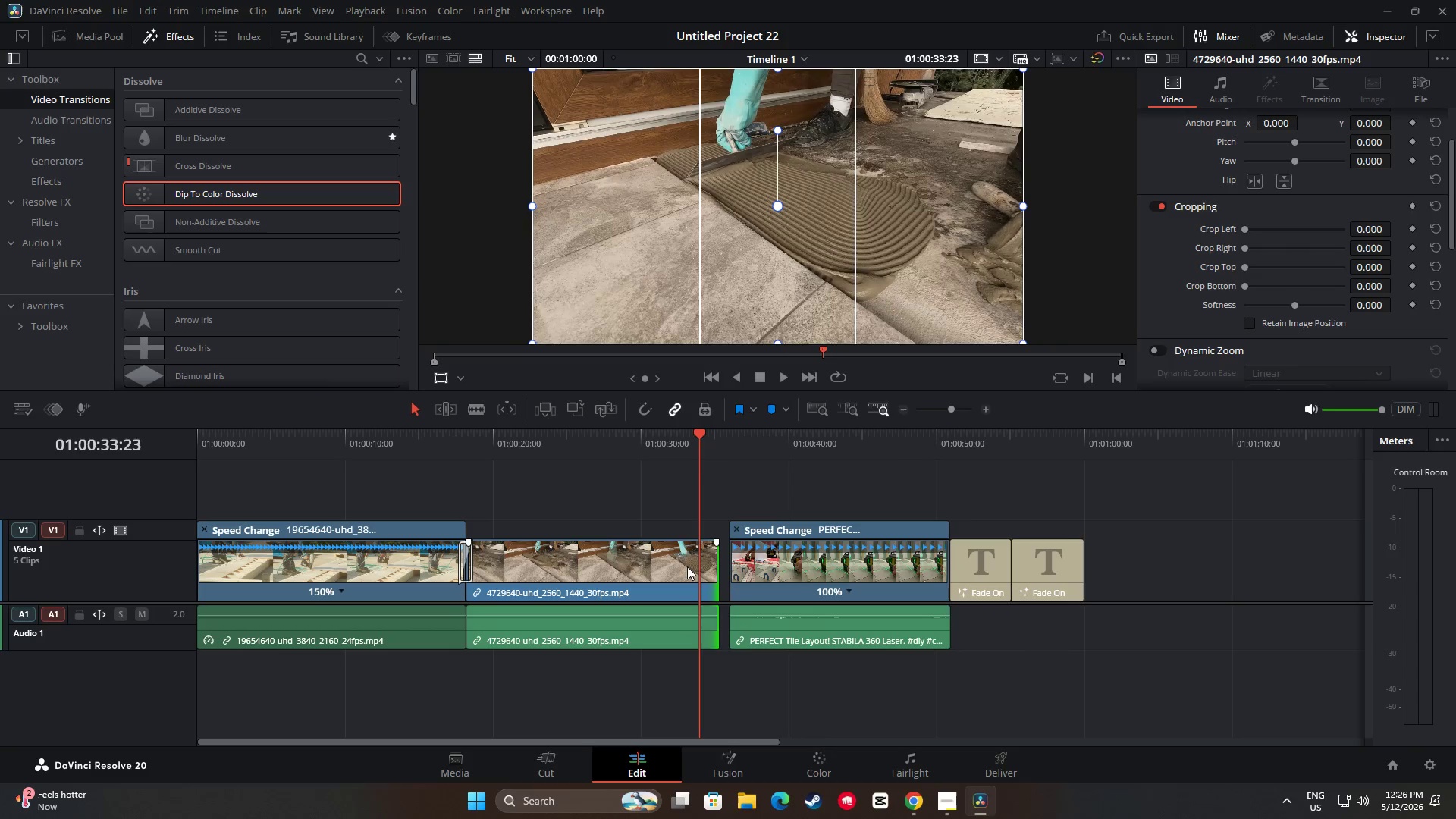 
left_click_drag(start_coordinate=[684, 566], to_coordinate=[690, 565])
 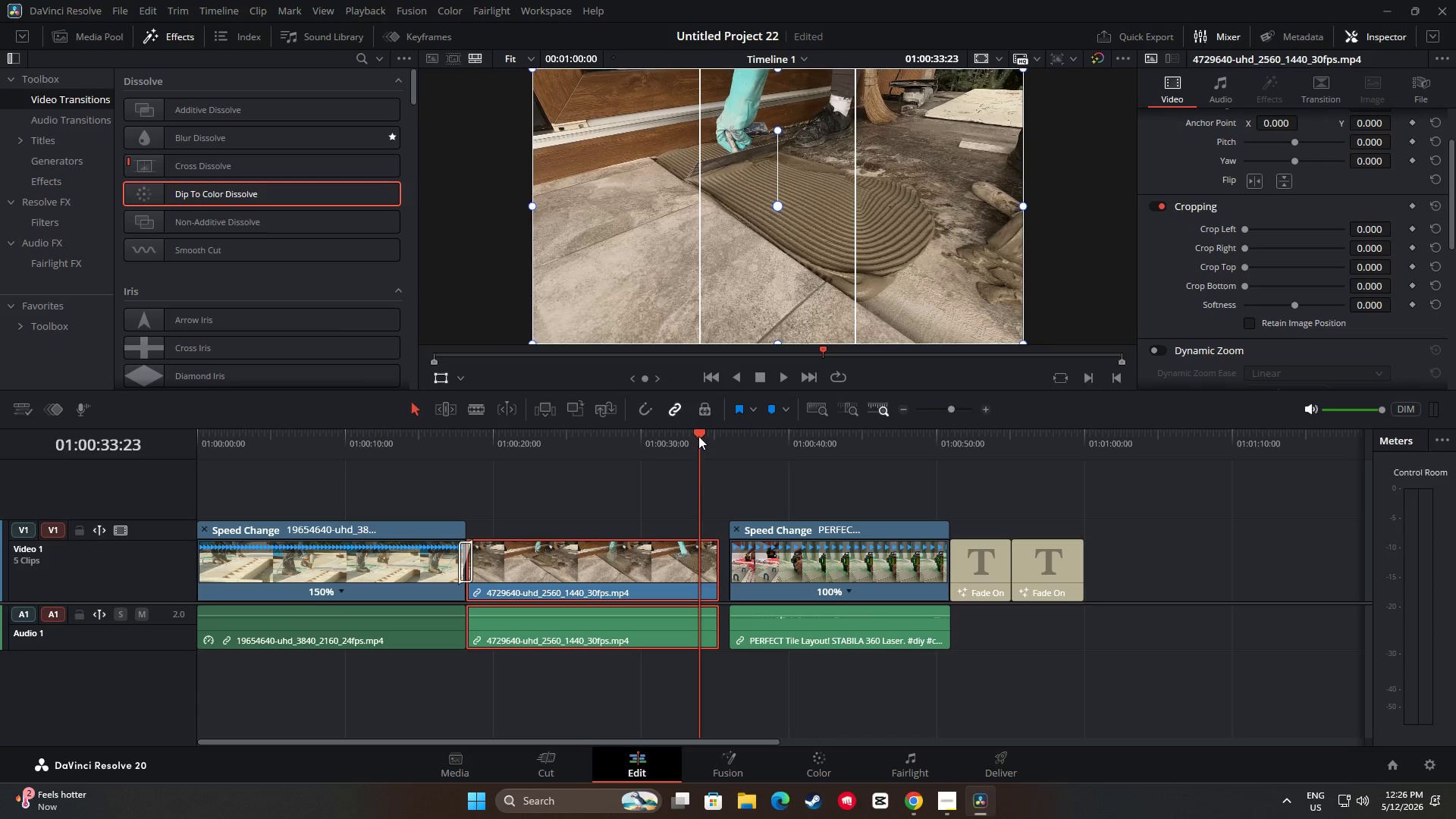 
left_click_drag(start_coordinate=[699, 432], to_coordinate=[752, 446])
 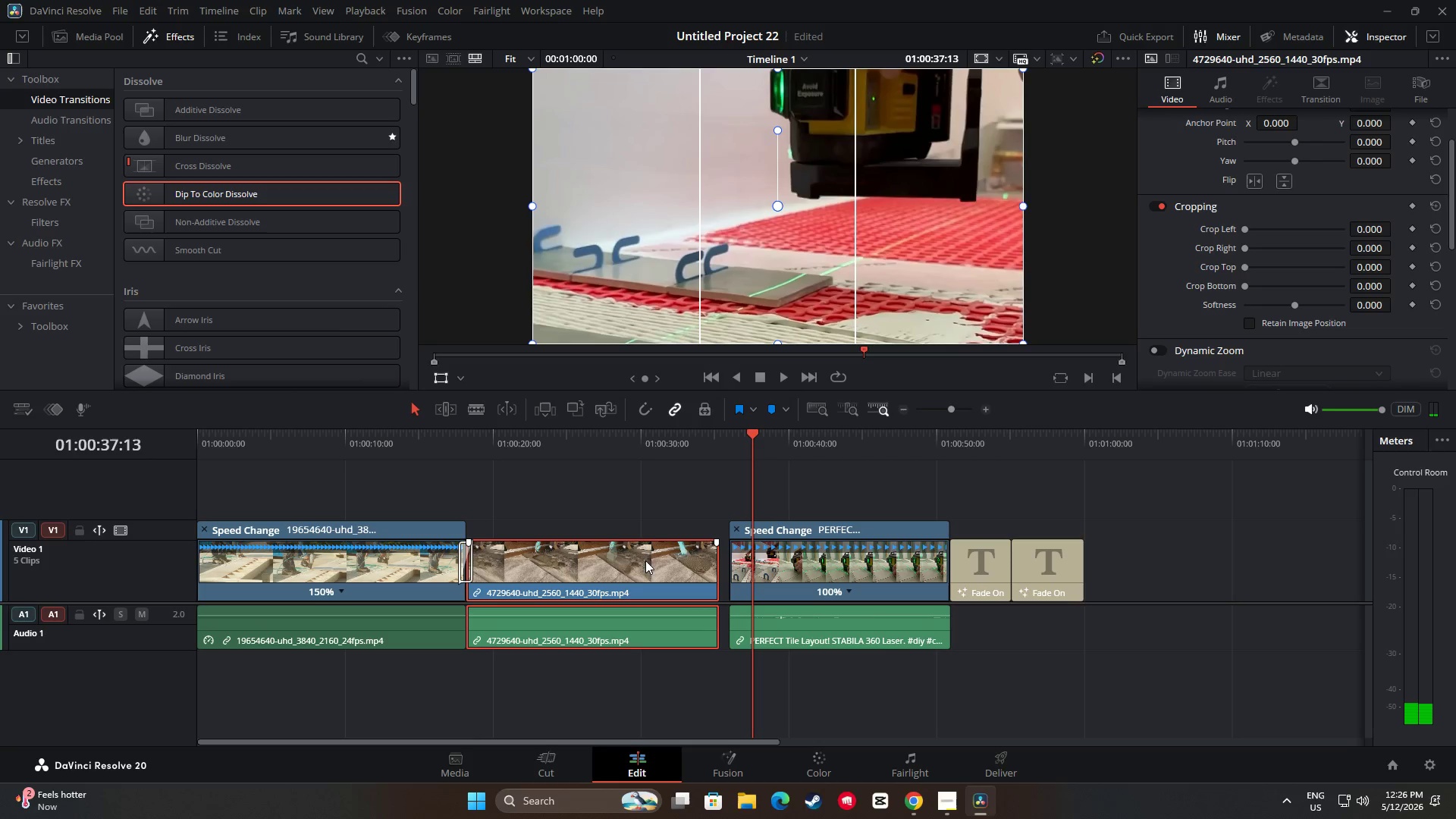 
left_click_drag(start_coordinate=[639, 562], to_coordinate=[649, 560])
 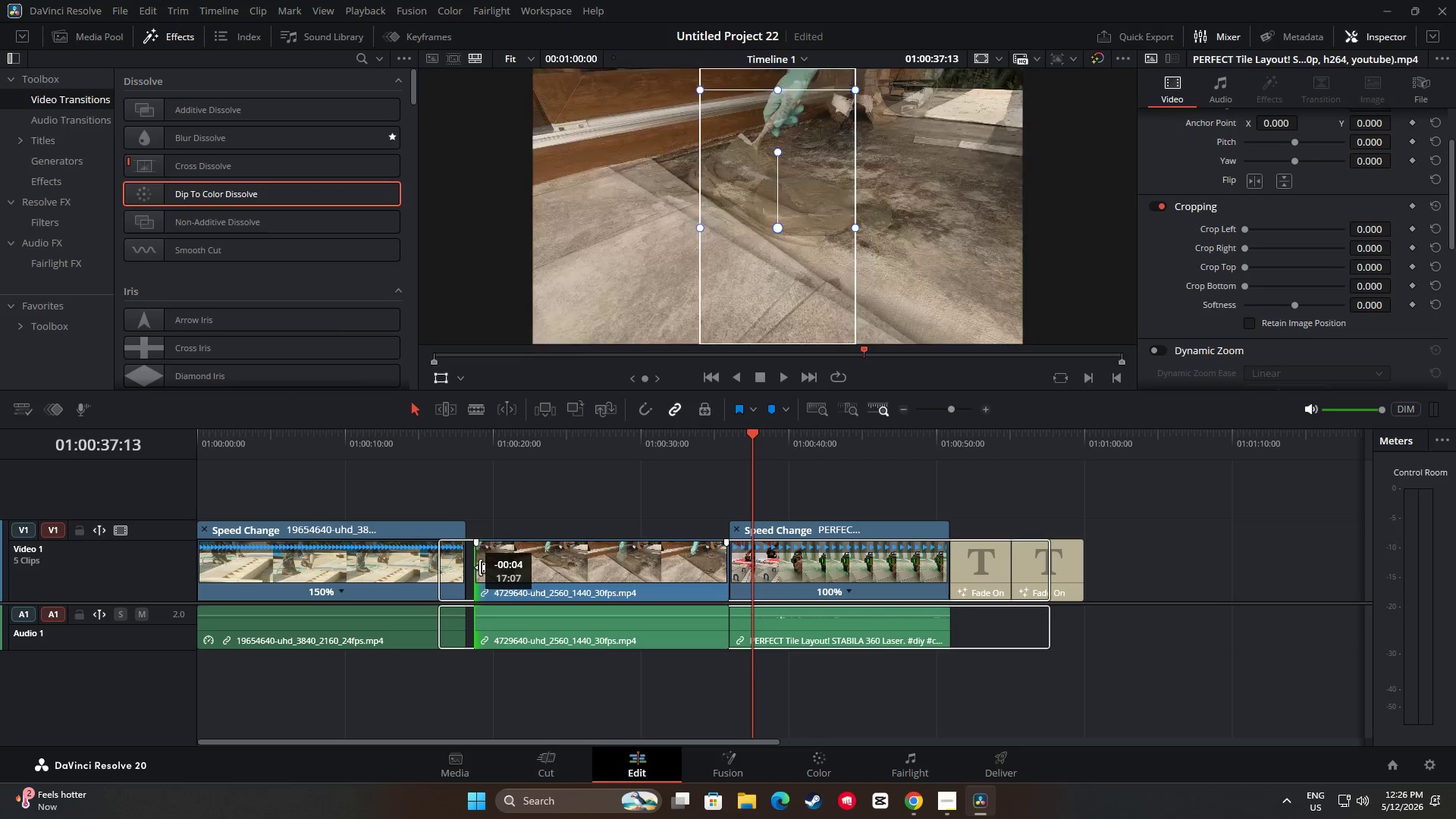 
left_click_drag(start_coordinate=[458, 564], to_coordinate=[462, 564])
 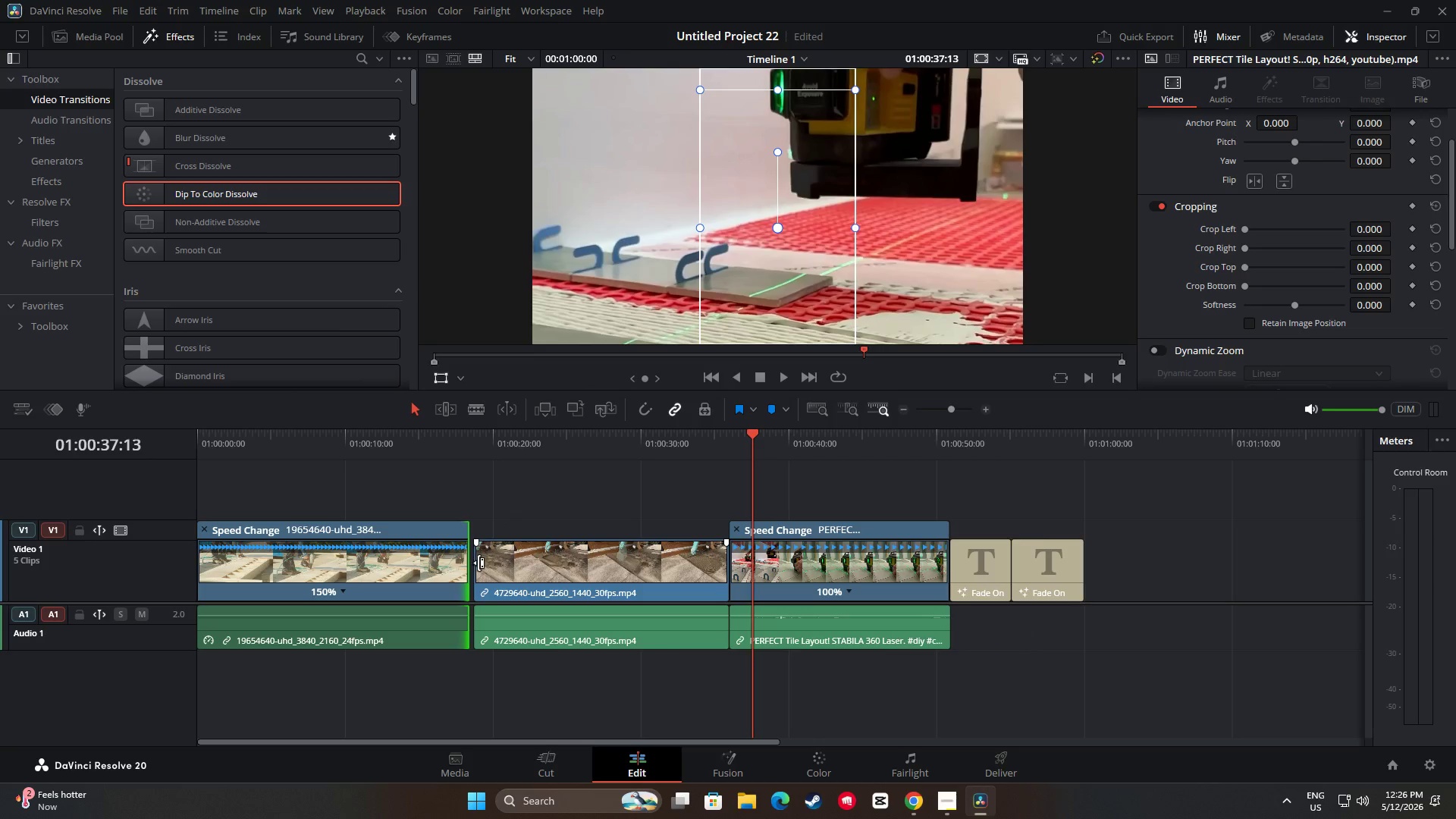 
left_click_drag(start_coordinate=[479, 563], to_coordinate=[474, 563])
 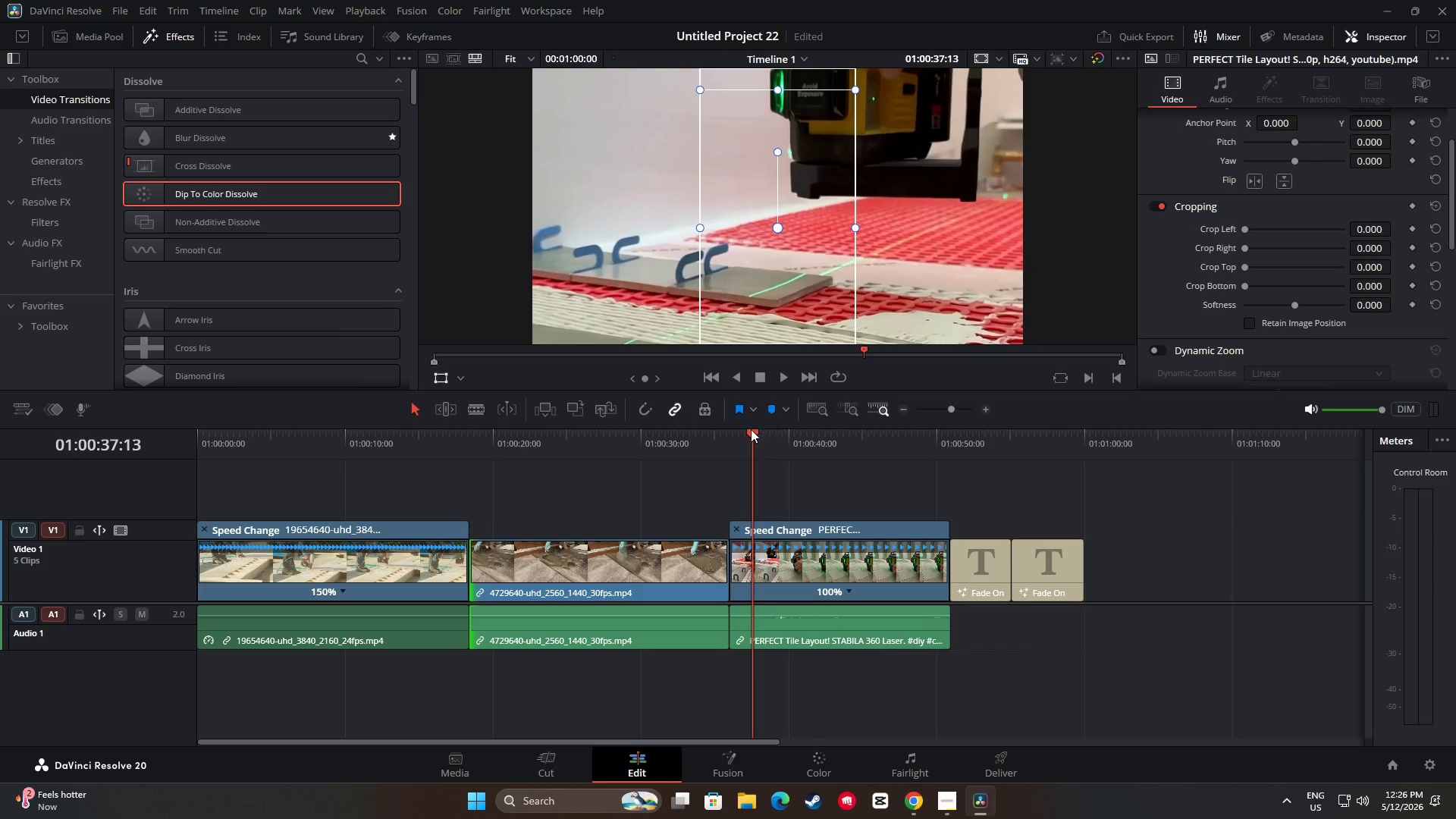 
left_click_drag(start_coordinate=[751, 435], to_coordinate=[460, 468])
 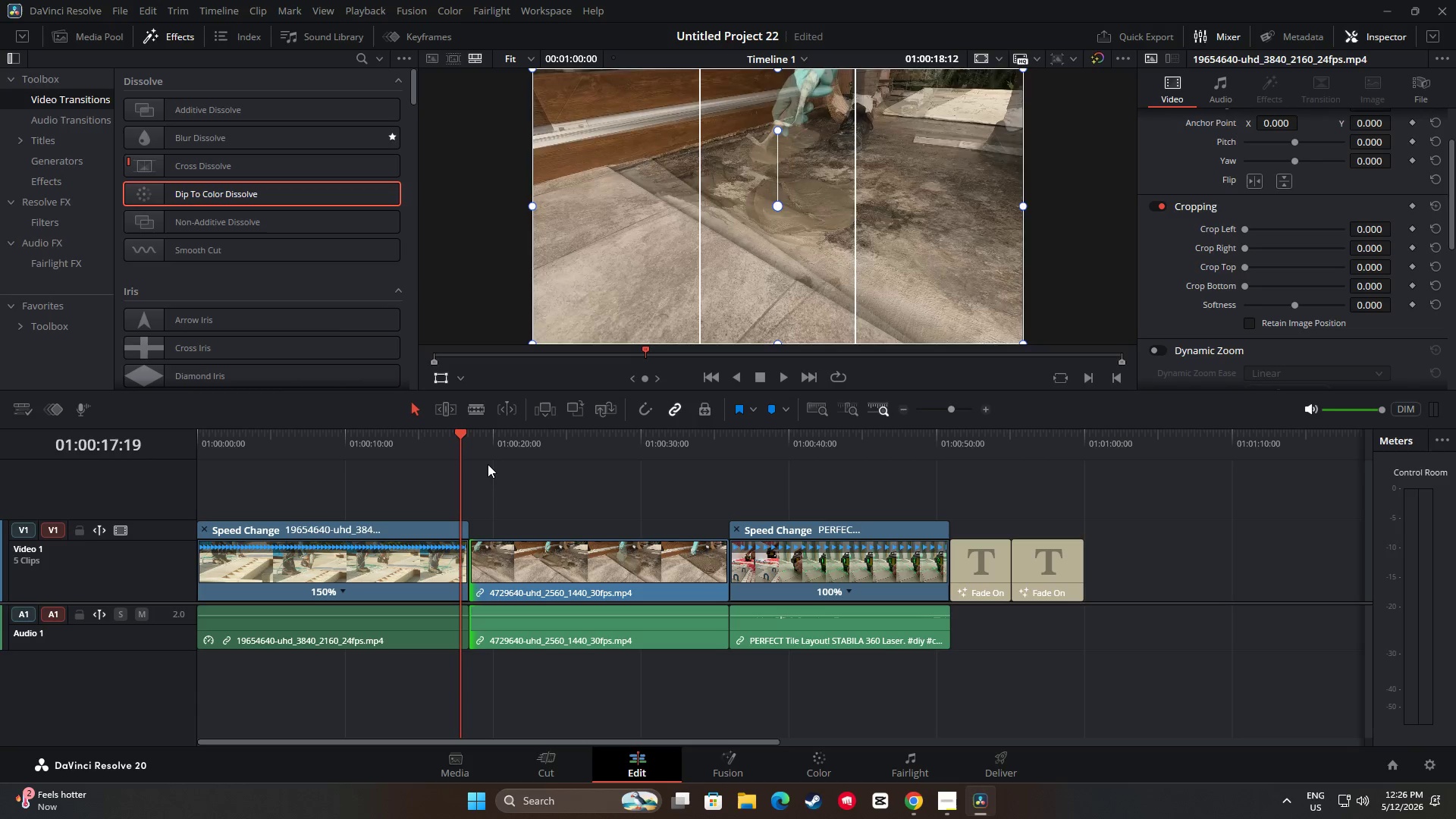 
key(Space)
 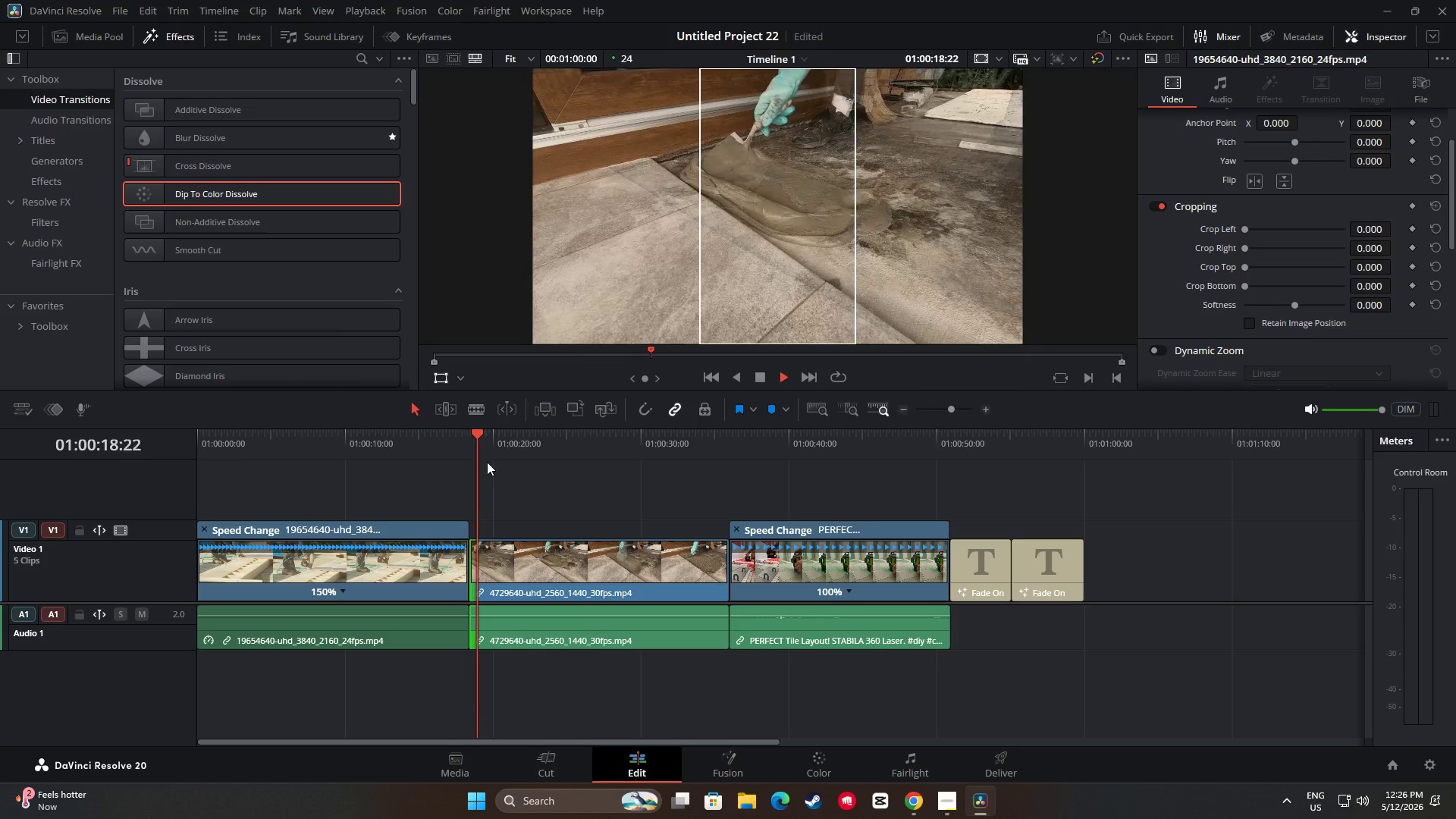 
key(Space)
 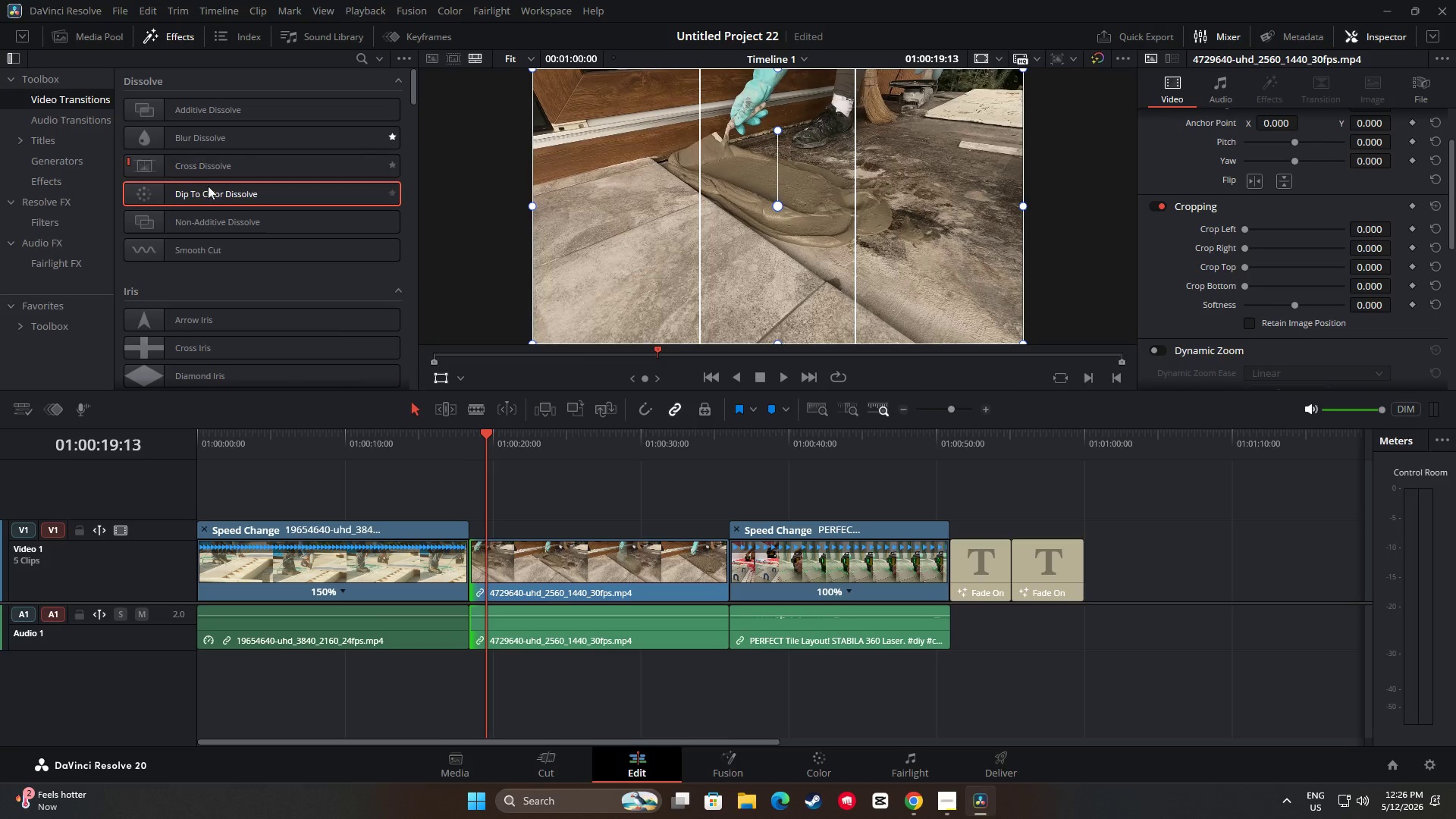 
left_click_drag(start_coordinate=[218, 190], to_coordinate=[465, 560])
 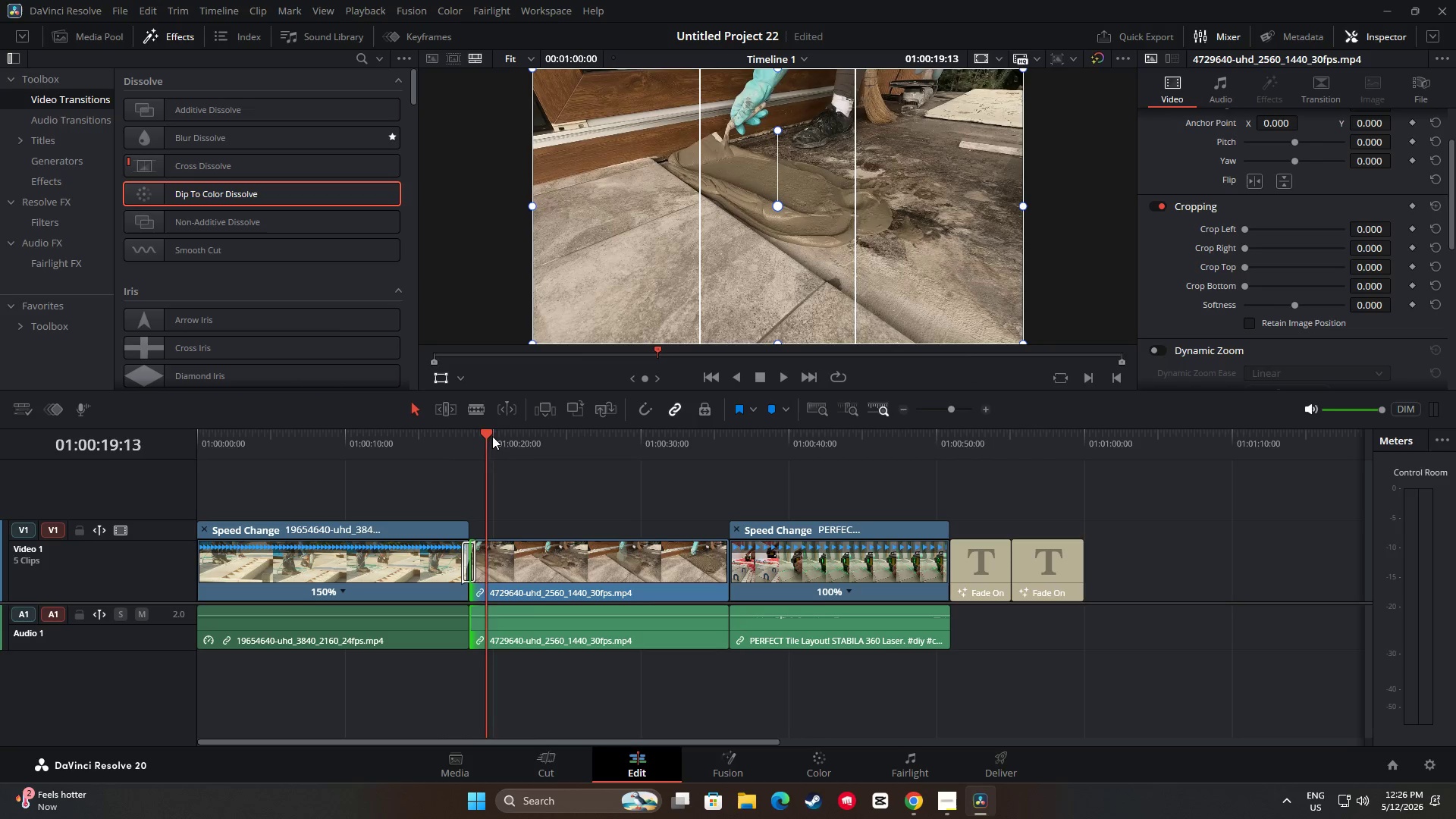 
left_click_drag(start_coordinate=[488, 436], to_coordinate=[447, 441])
 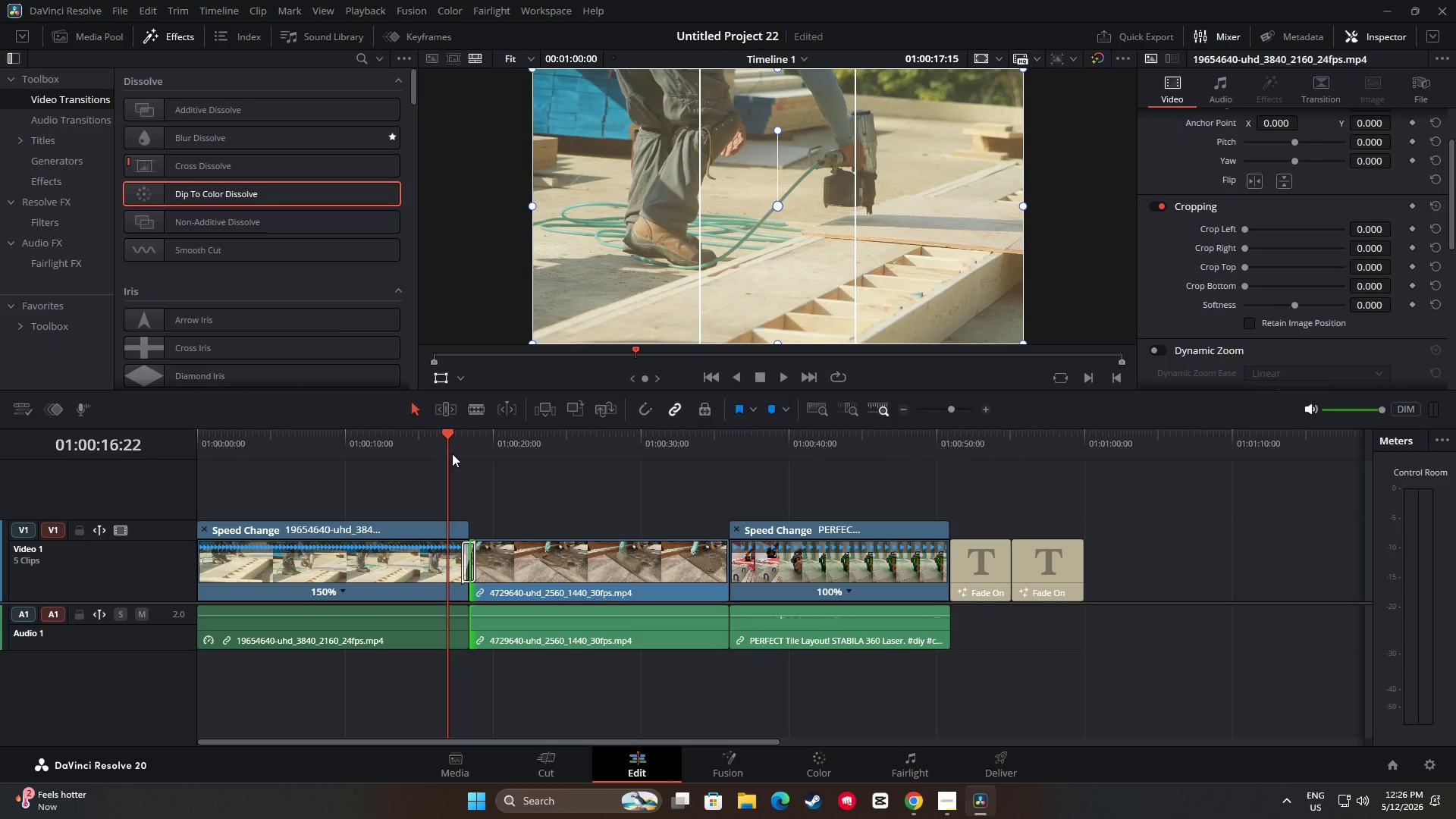 
key(Space)
 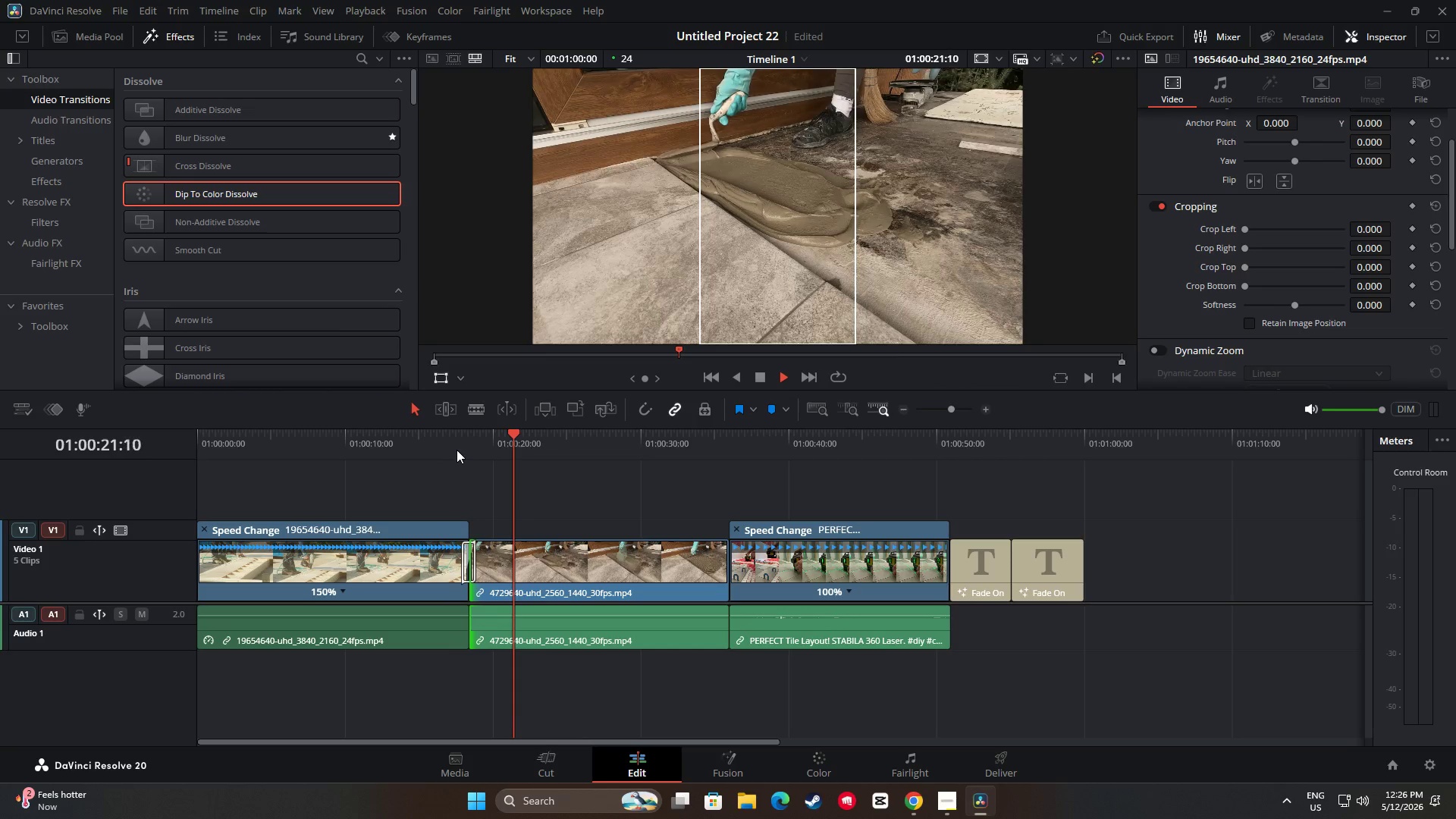 
wait(6.53)
 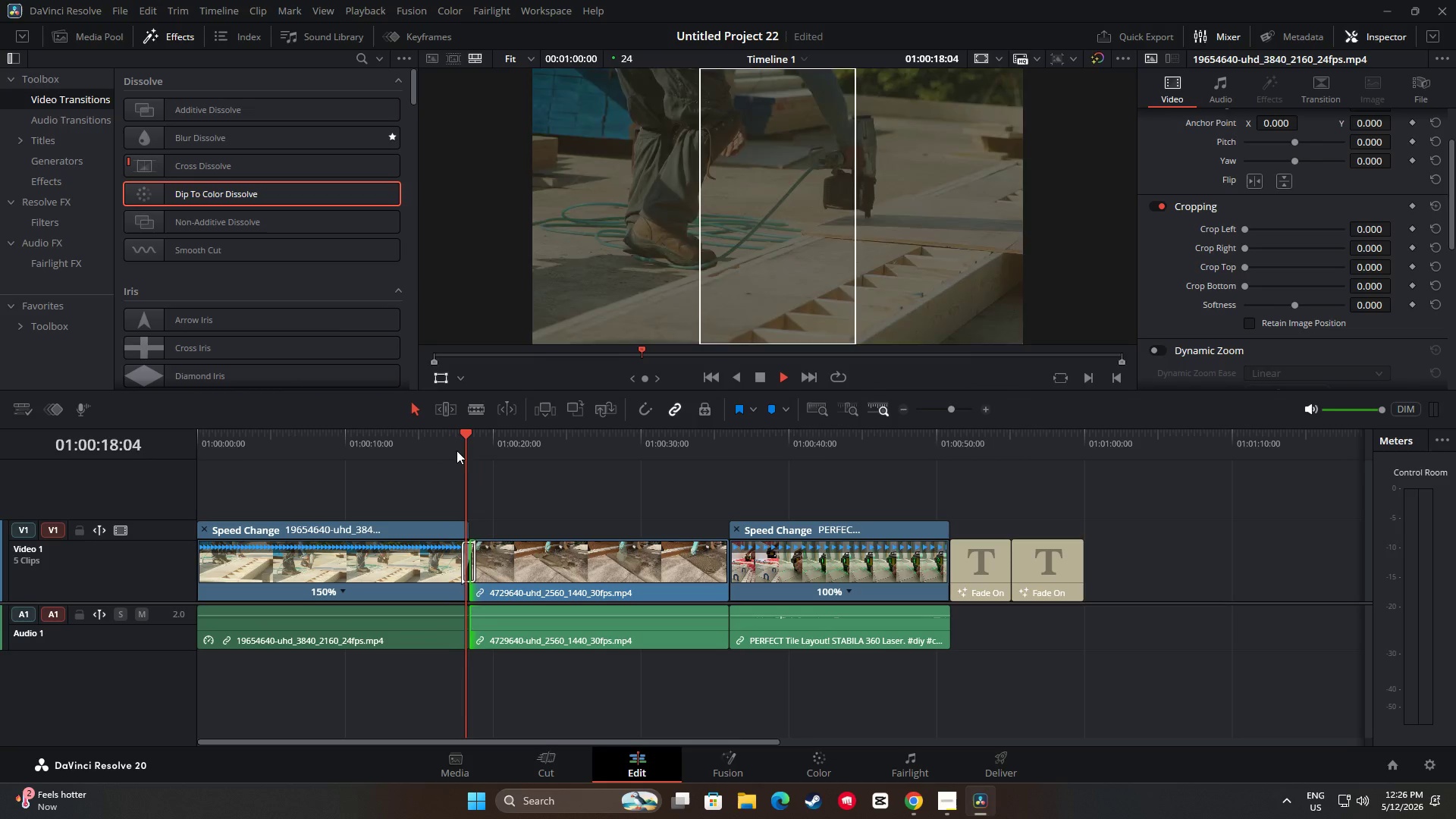 
left_click_drag(start_coordinate=[540, 438], to_coordinate=[717, 453])
 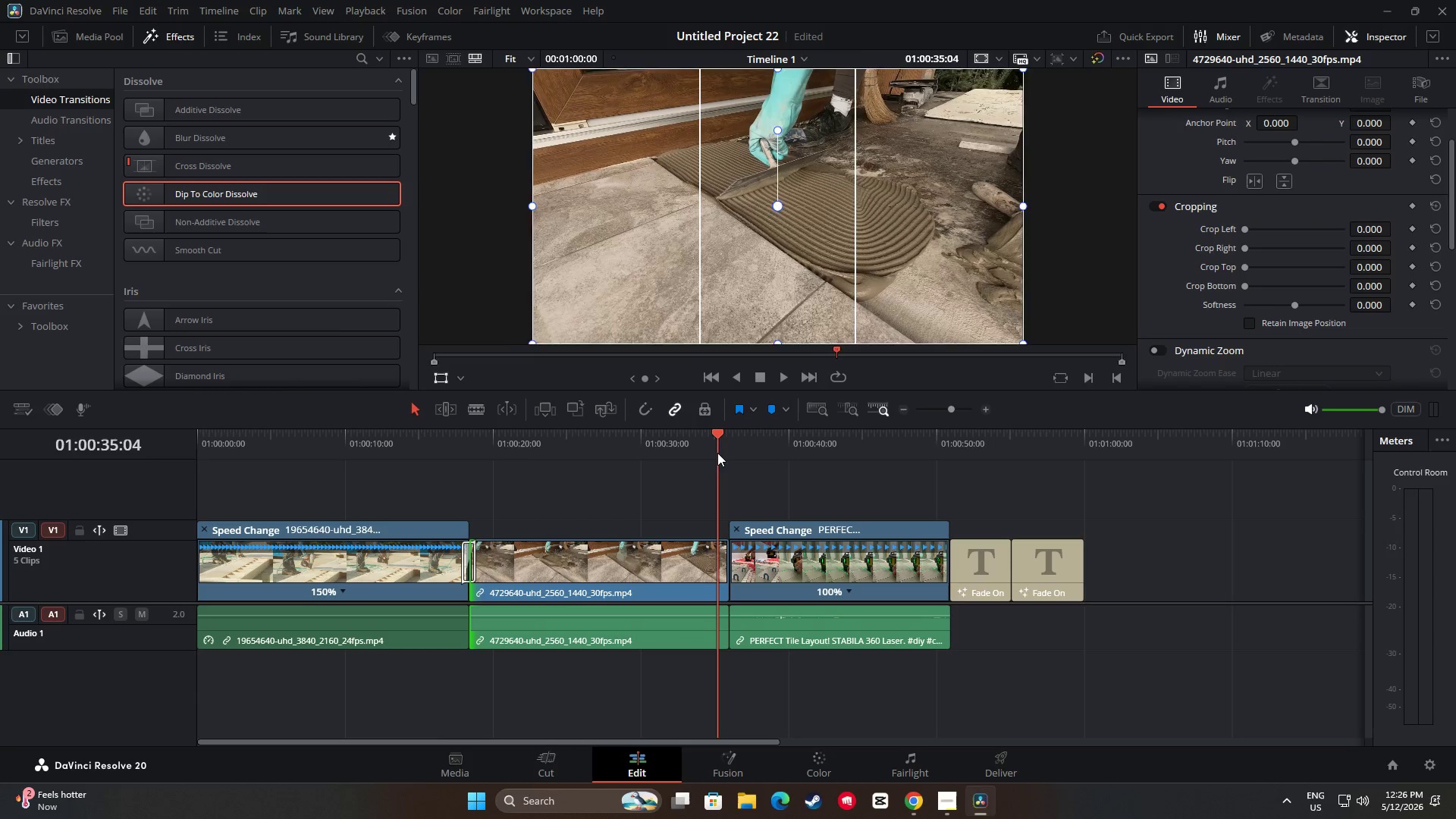 
key(Space)
 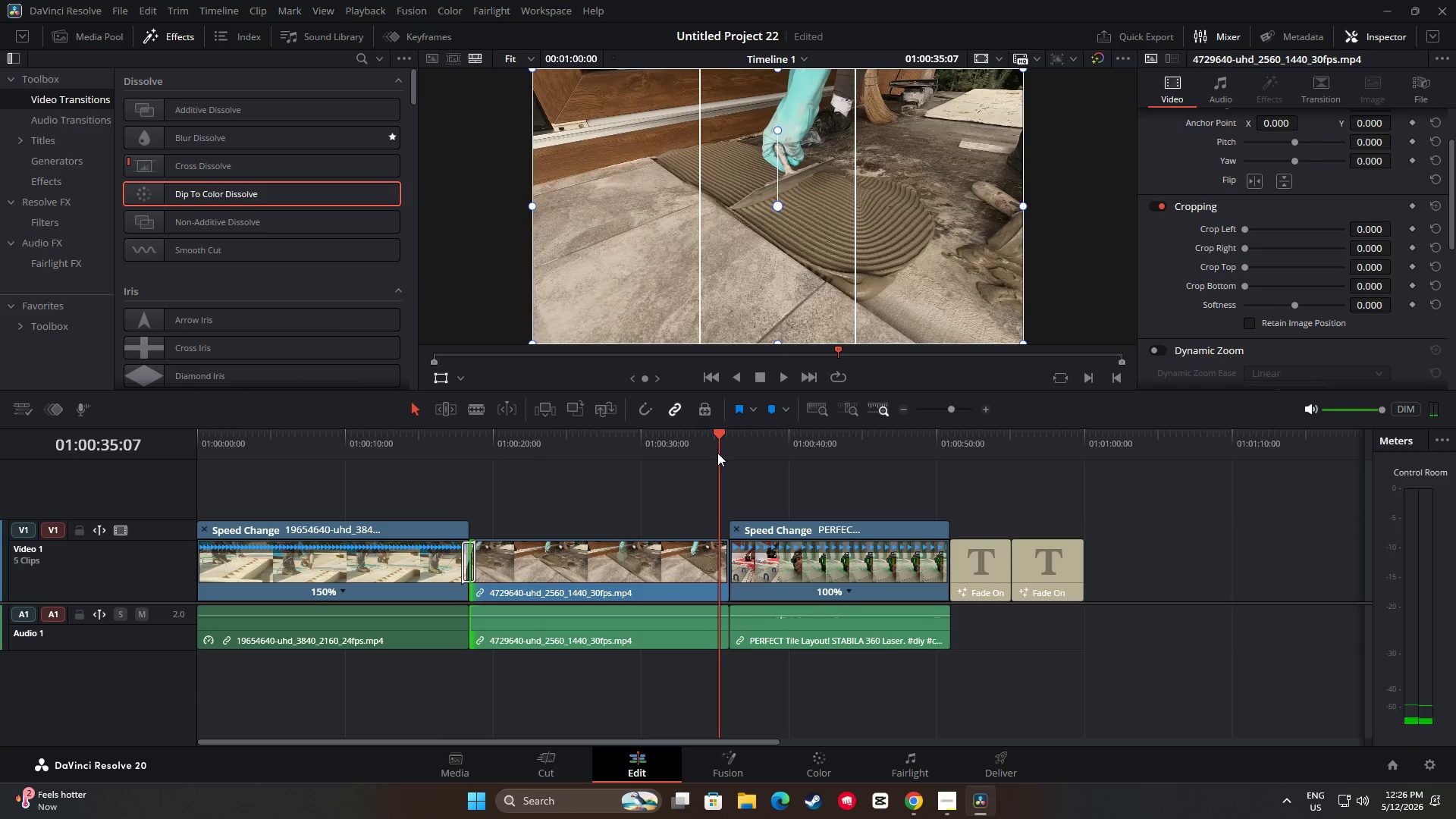 
key(Space)
 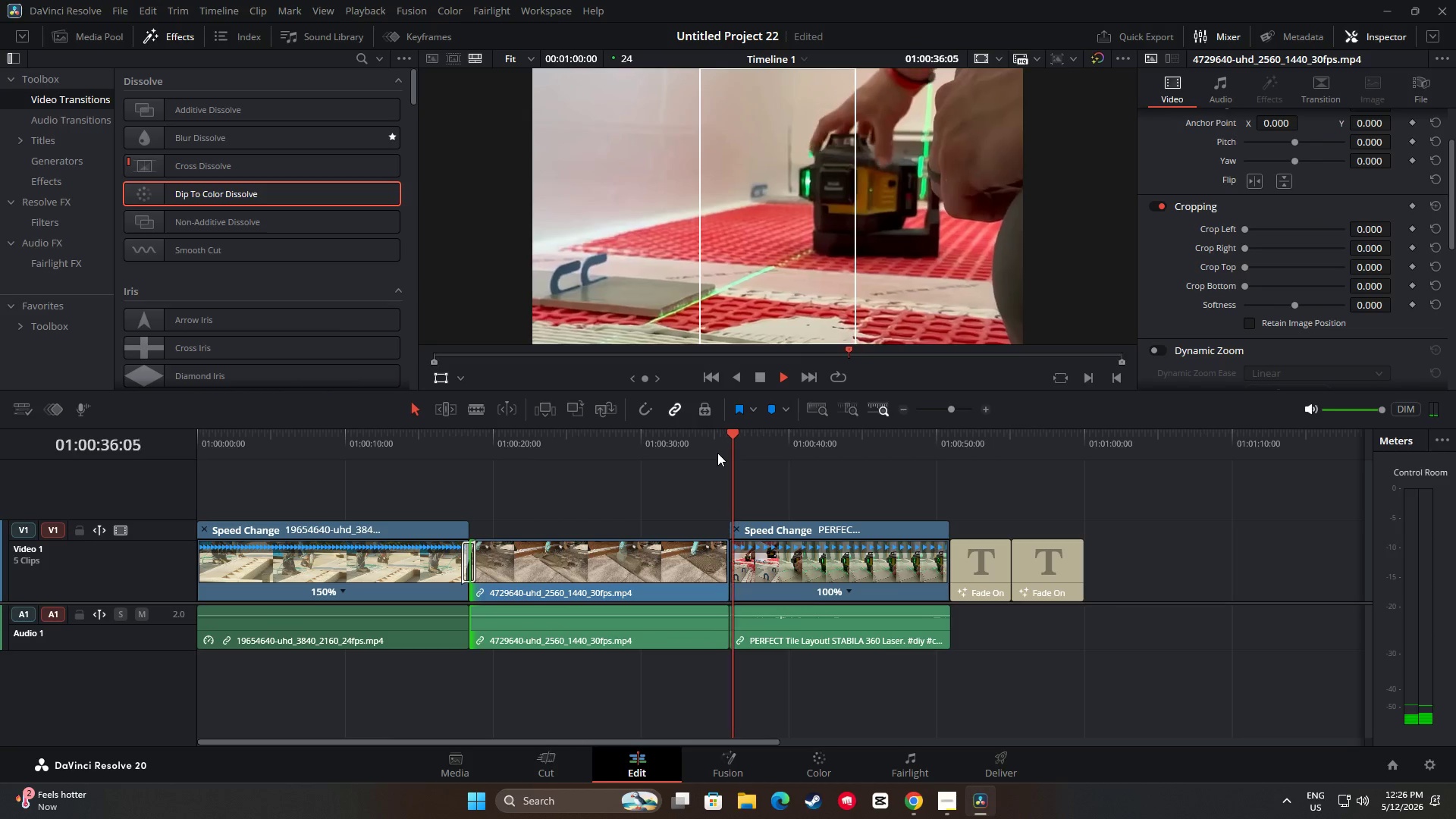 
key(Space)
 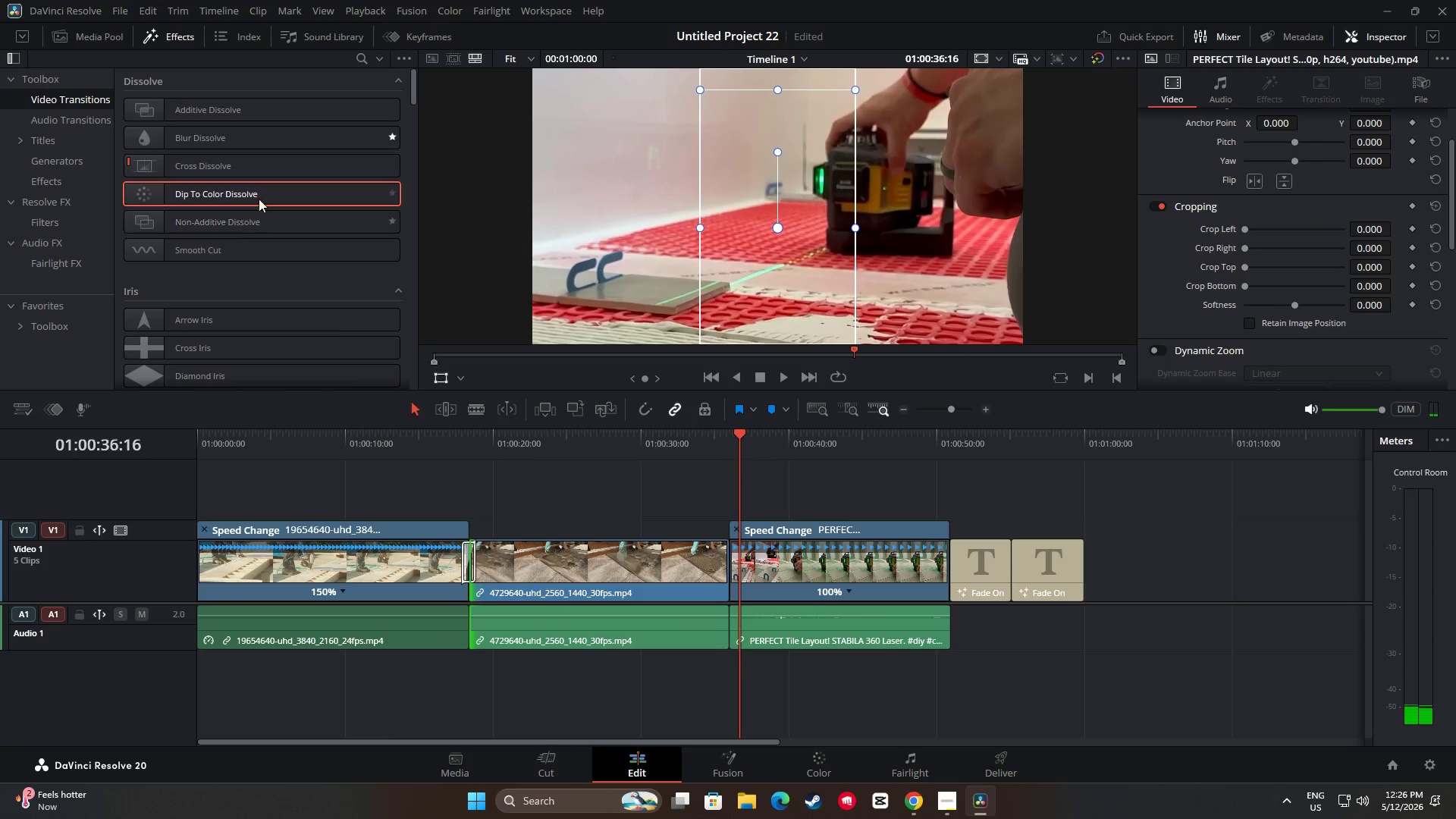 
left_click_drag(start_coordinate=[259, 194], to_coordinate=[736, 566])
 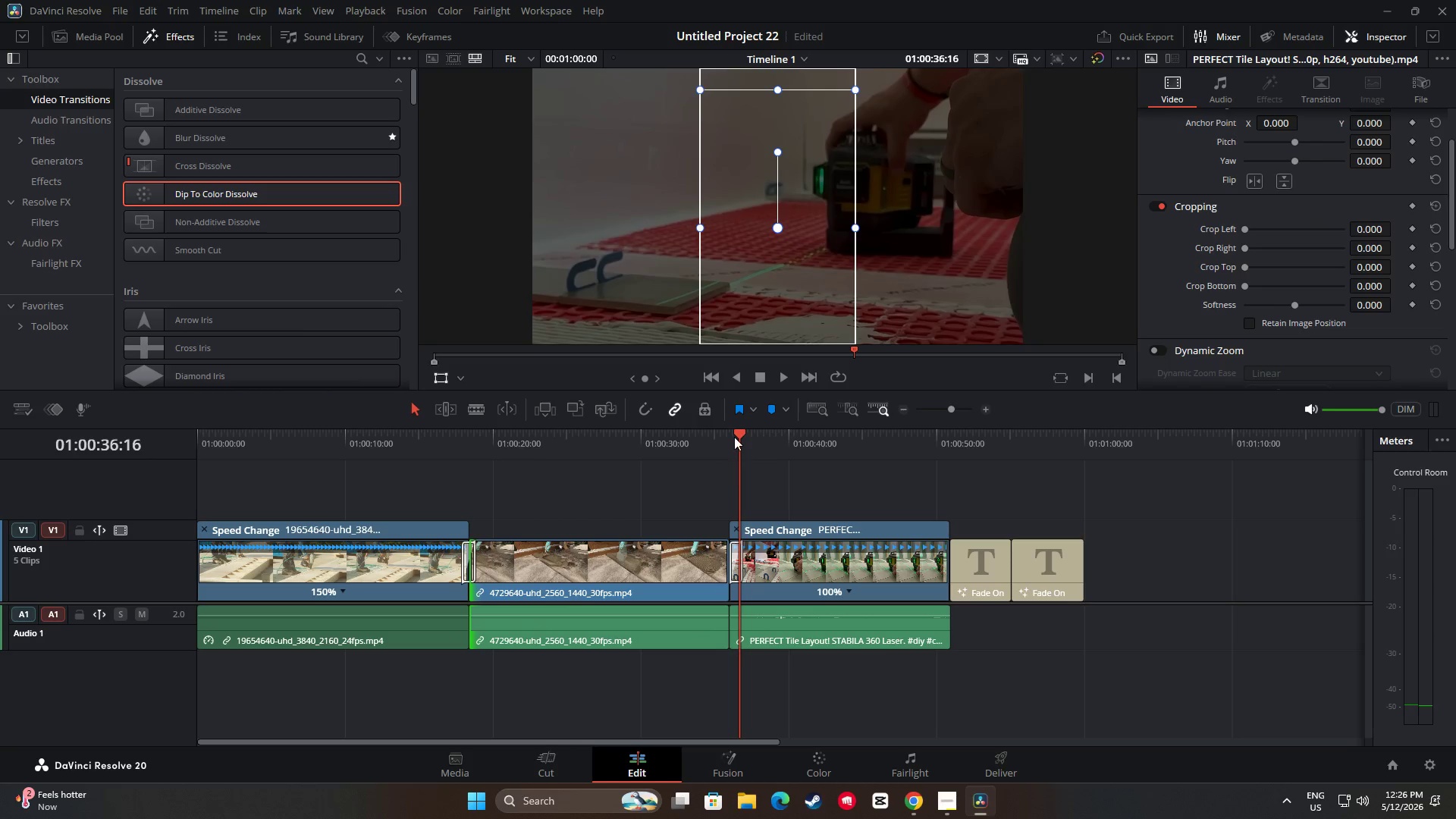 
left_click_drag(start_coordinate=[734, 435], to_coordinate=[714, 438])
 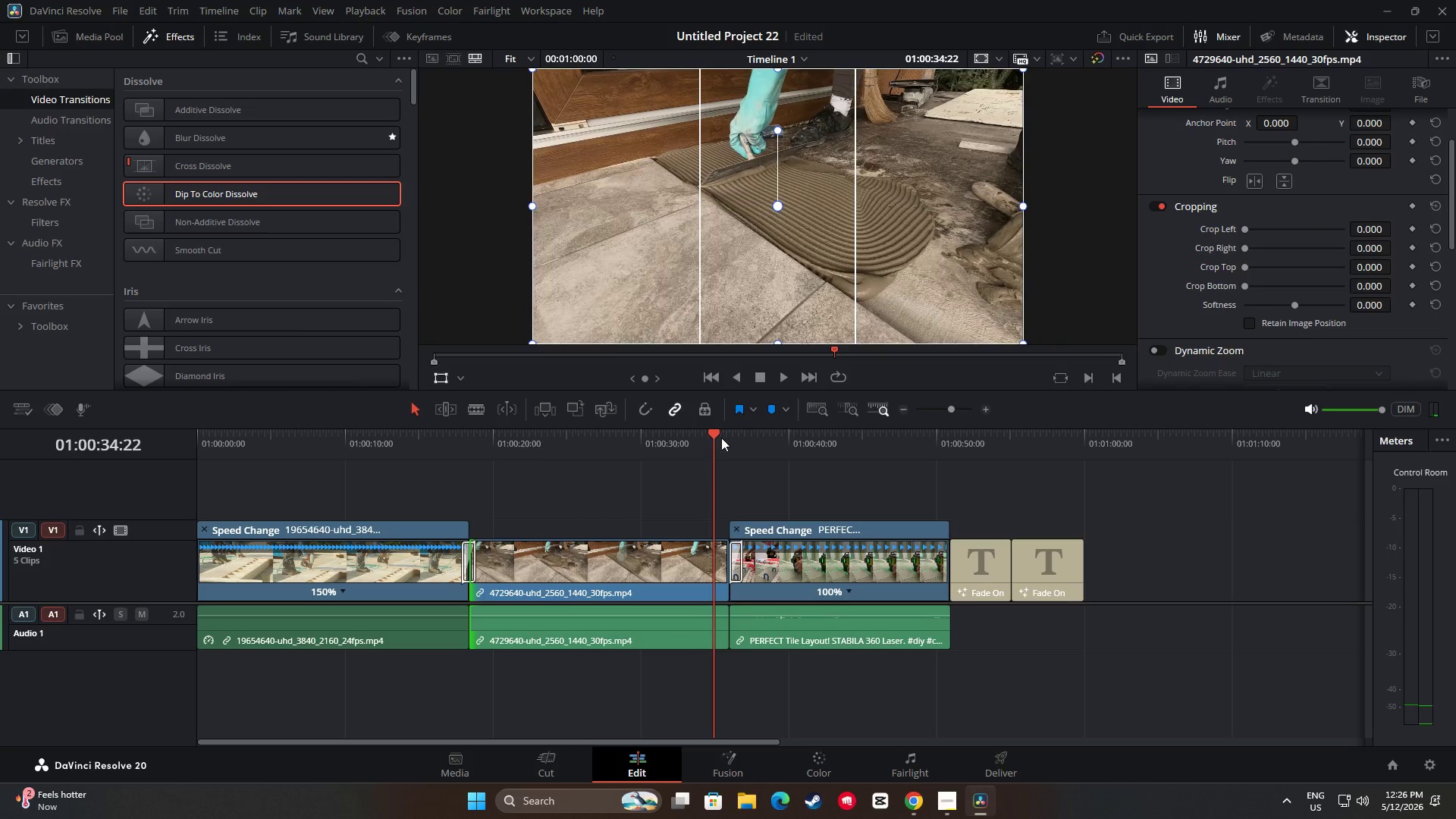 
key(Space)
 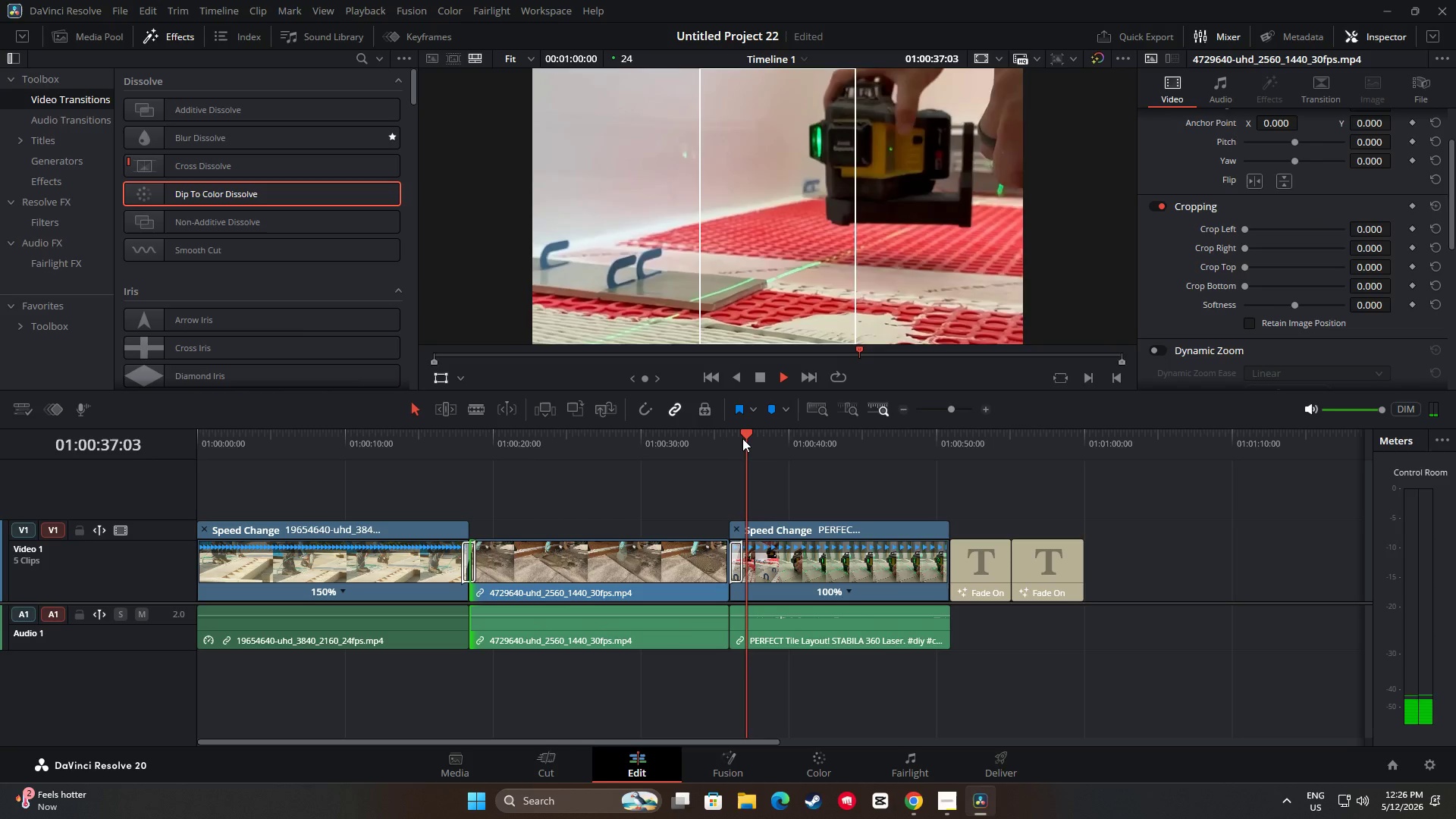 
key(Space)
 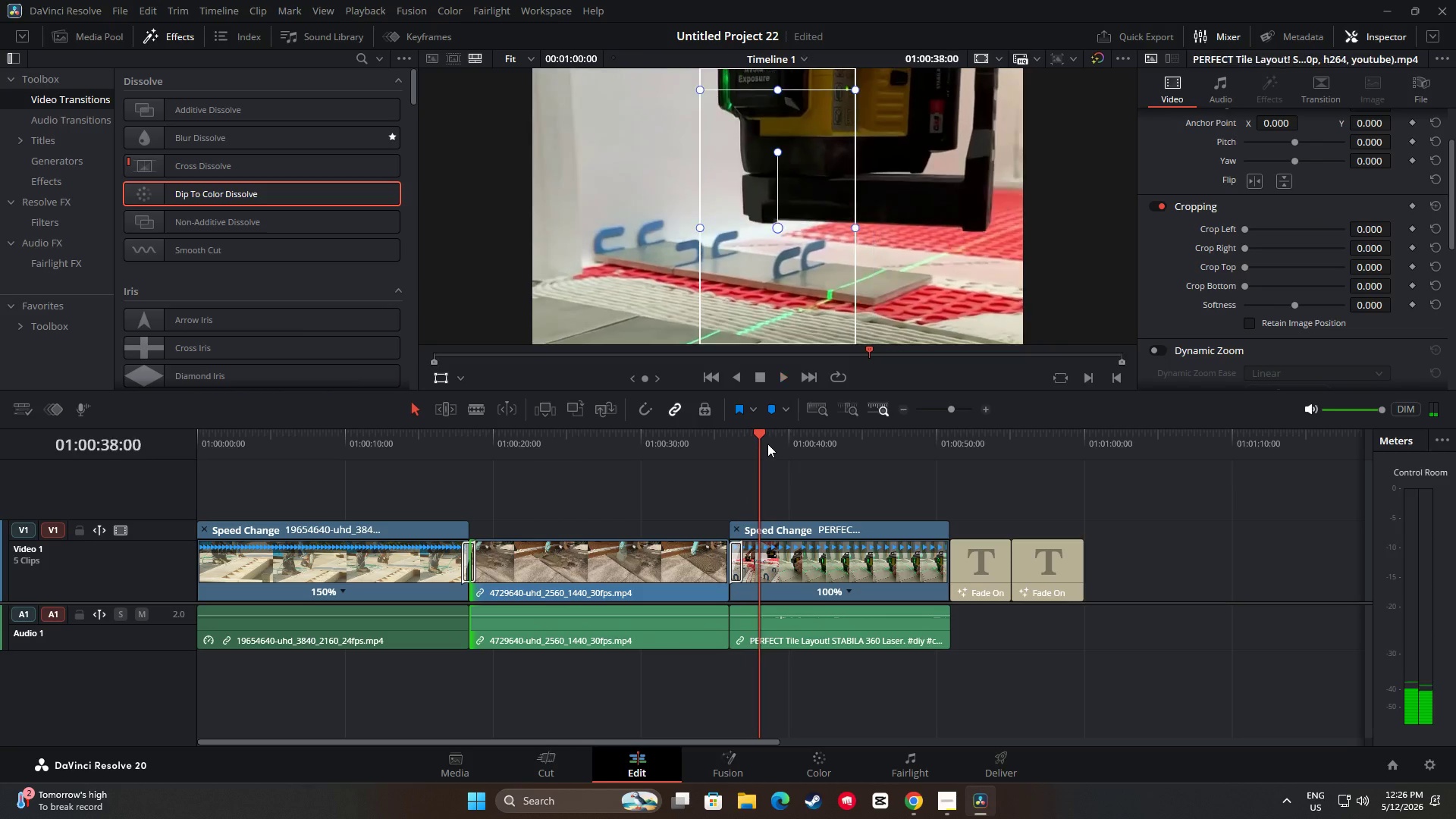 
left_click_drag(start_coordinate=[760, 438], to_coordinate=[713, 438])
 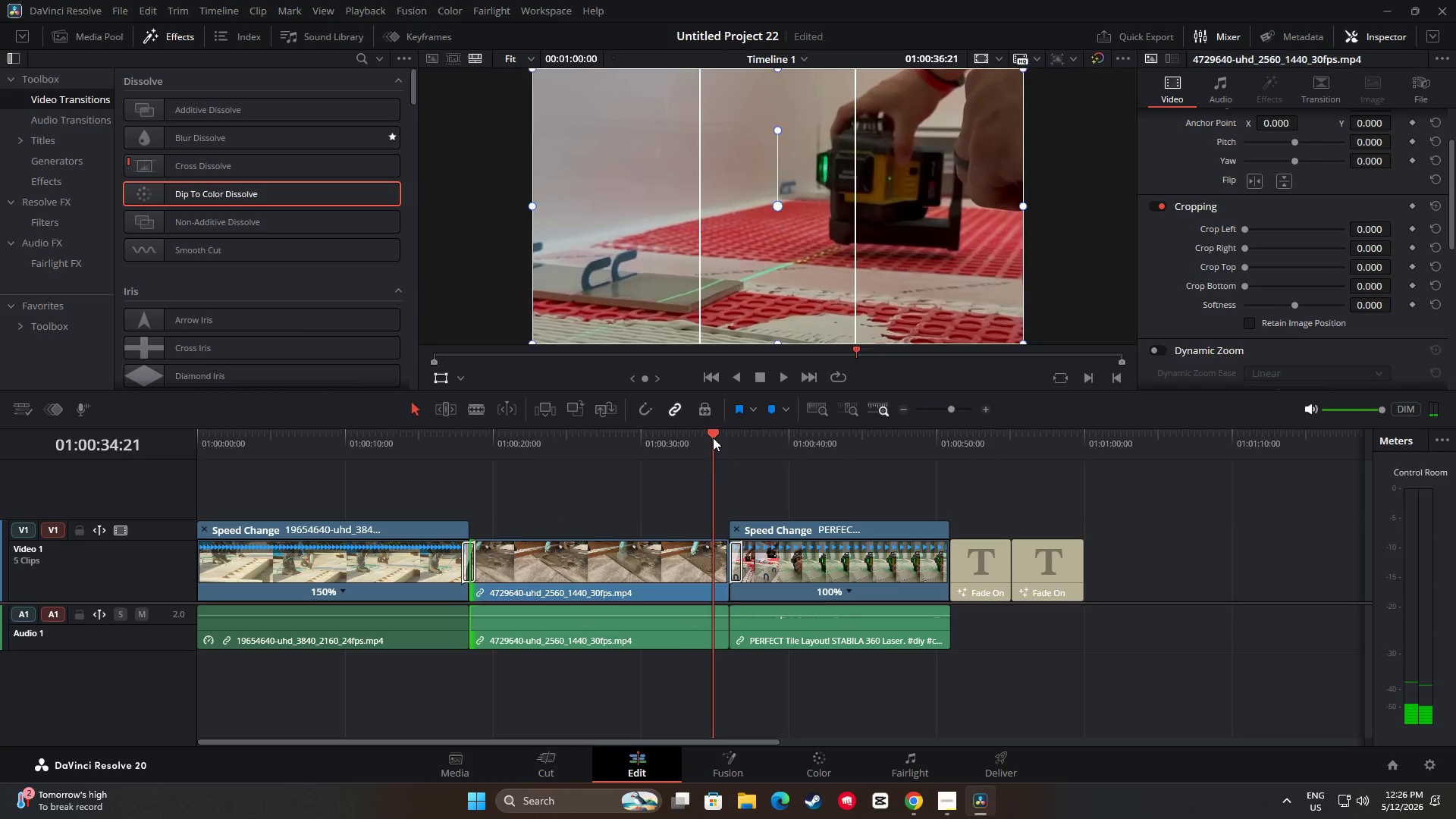 
key(Space)
 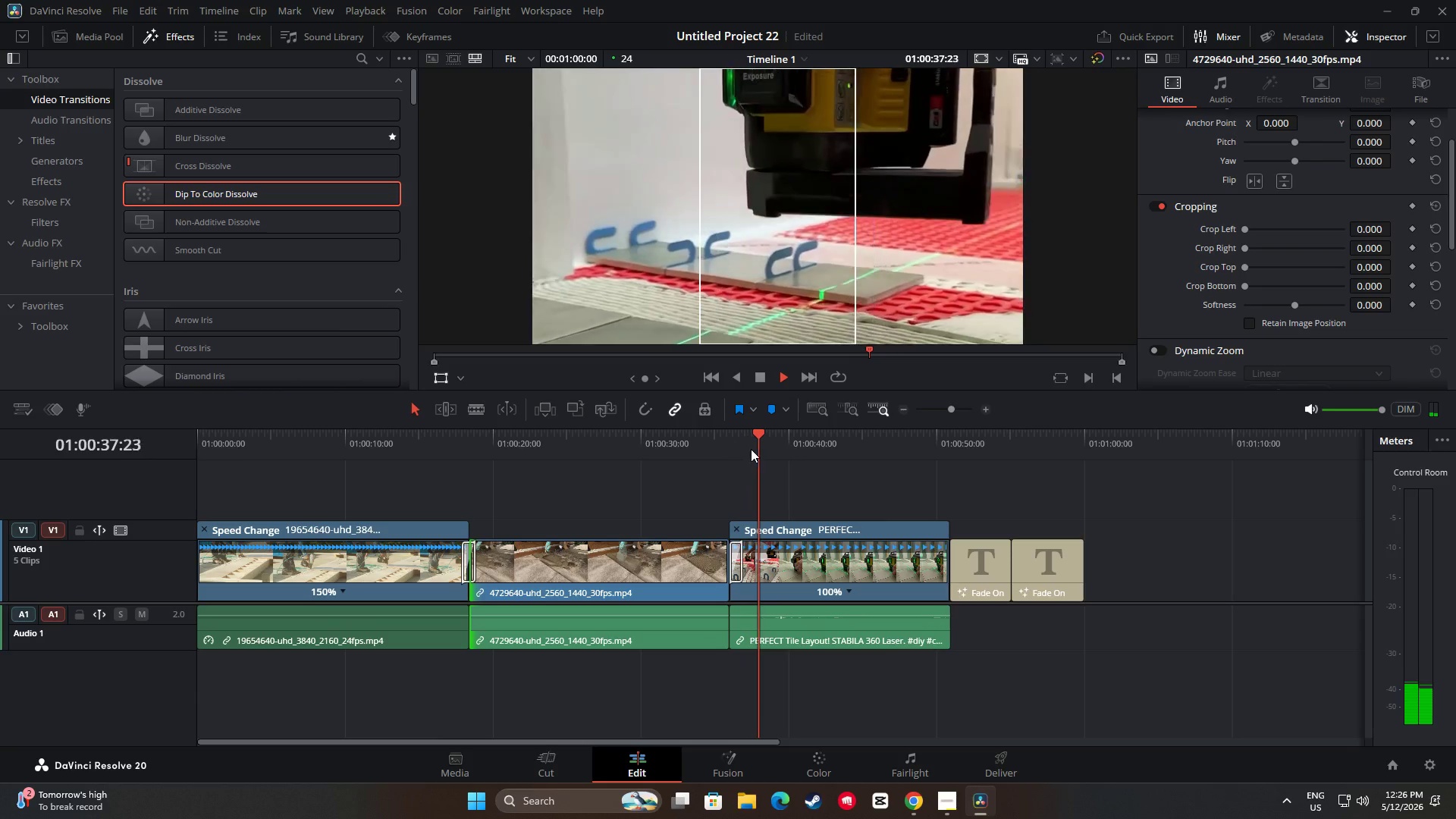 
key(Space)
 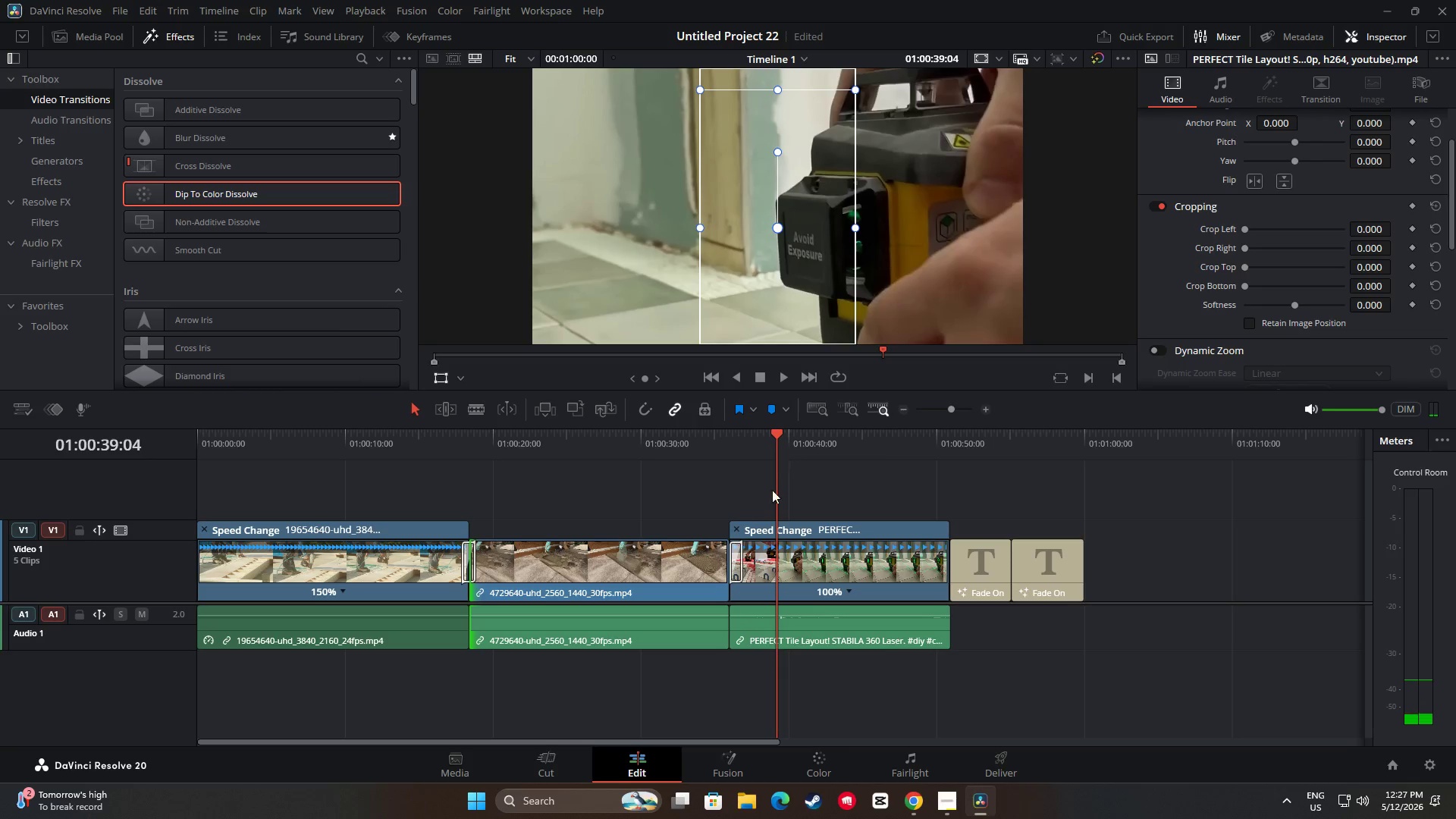 
left_click([742, 570])
 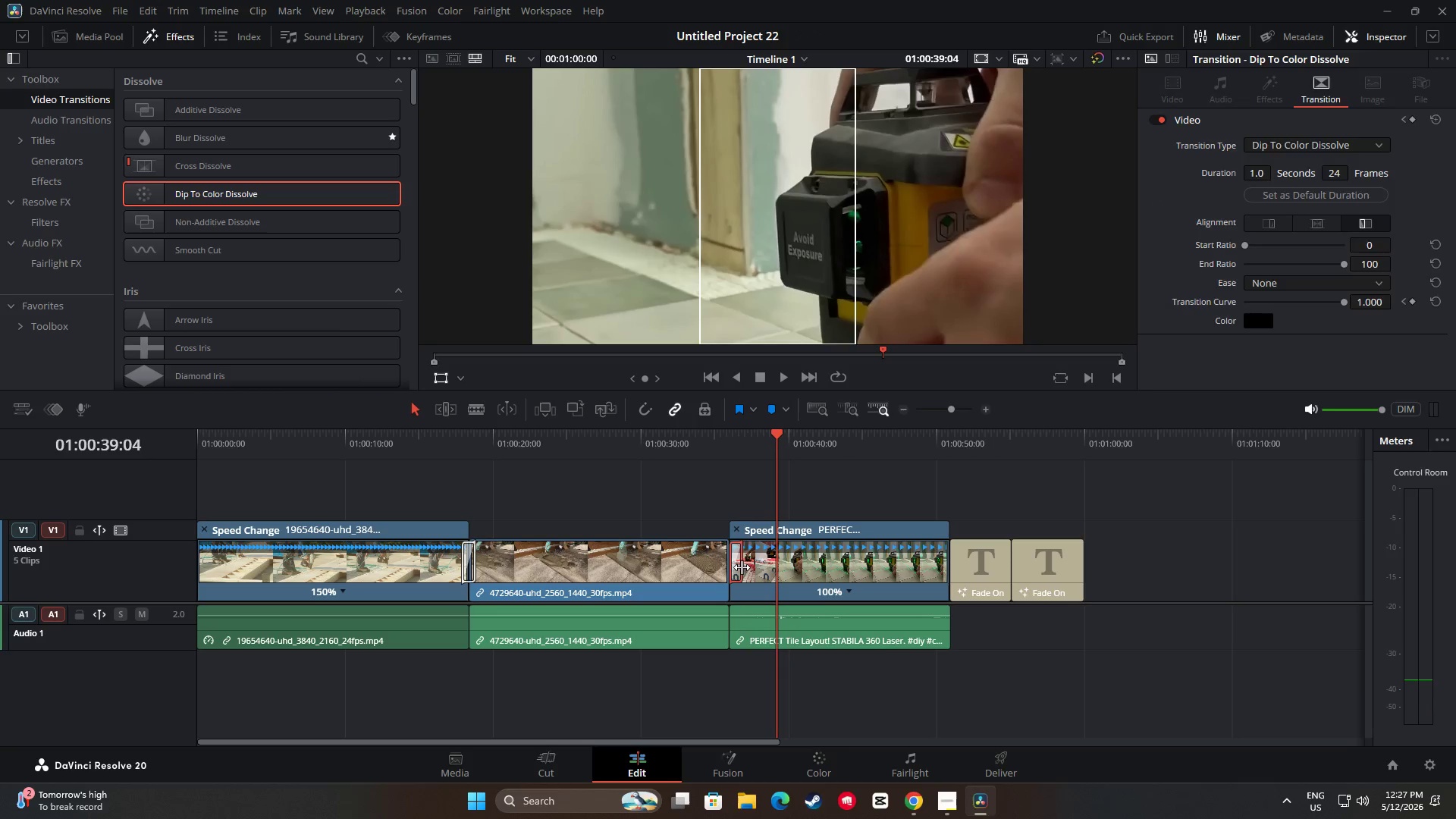 
key(Backspace)
 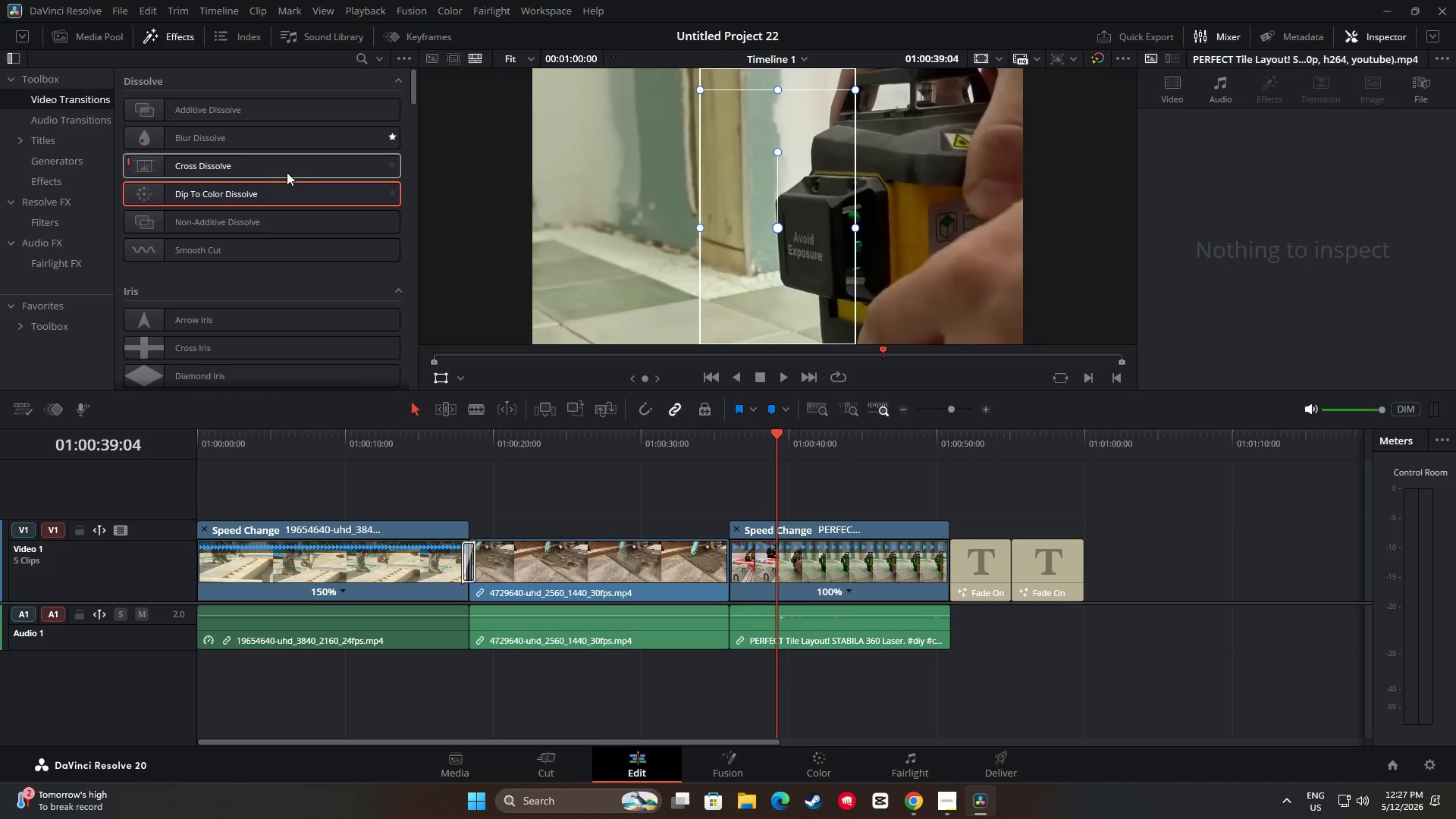 
left_click_drag(start_coordinate=[270, 163], to_coordinate=[738, 561])
 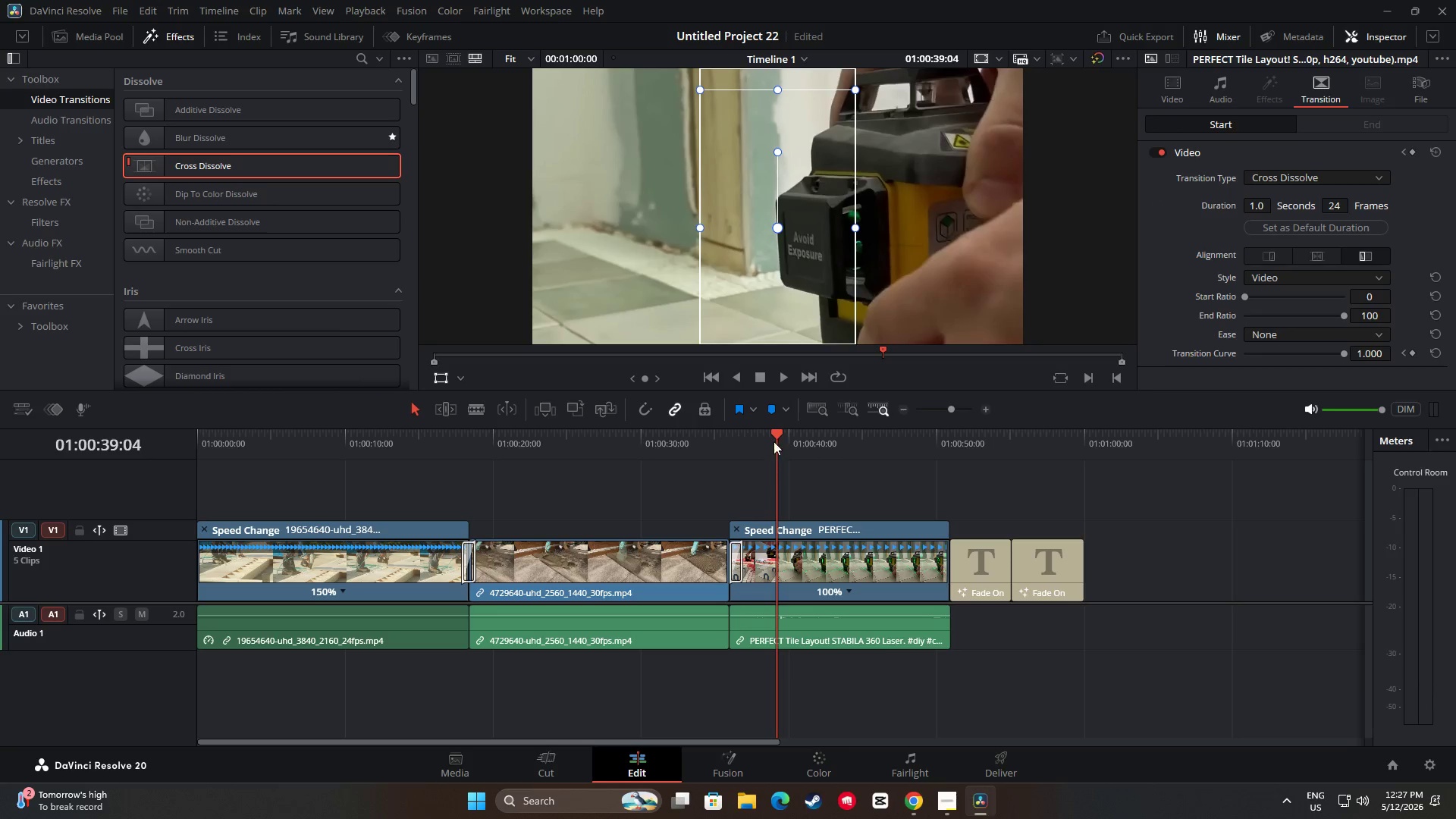 
left_click_drag(start_coordinate=[776, 434], to_coordinate=[711, 442])
 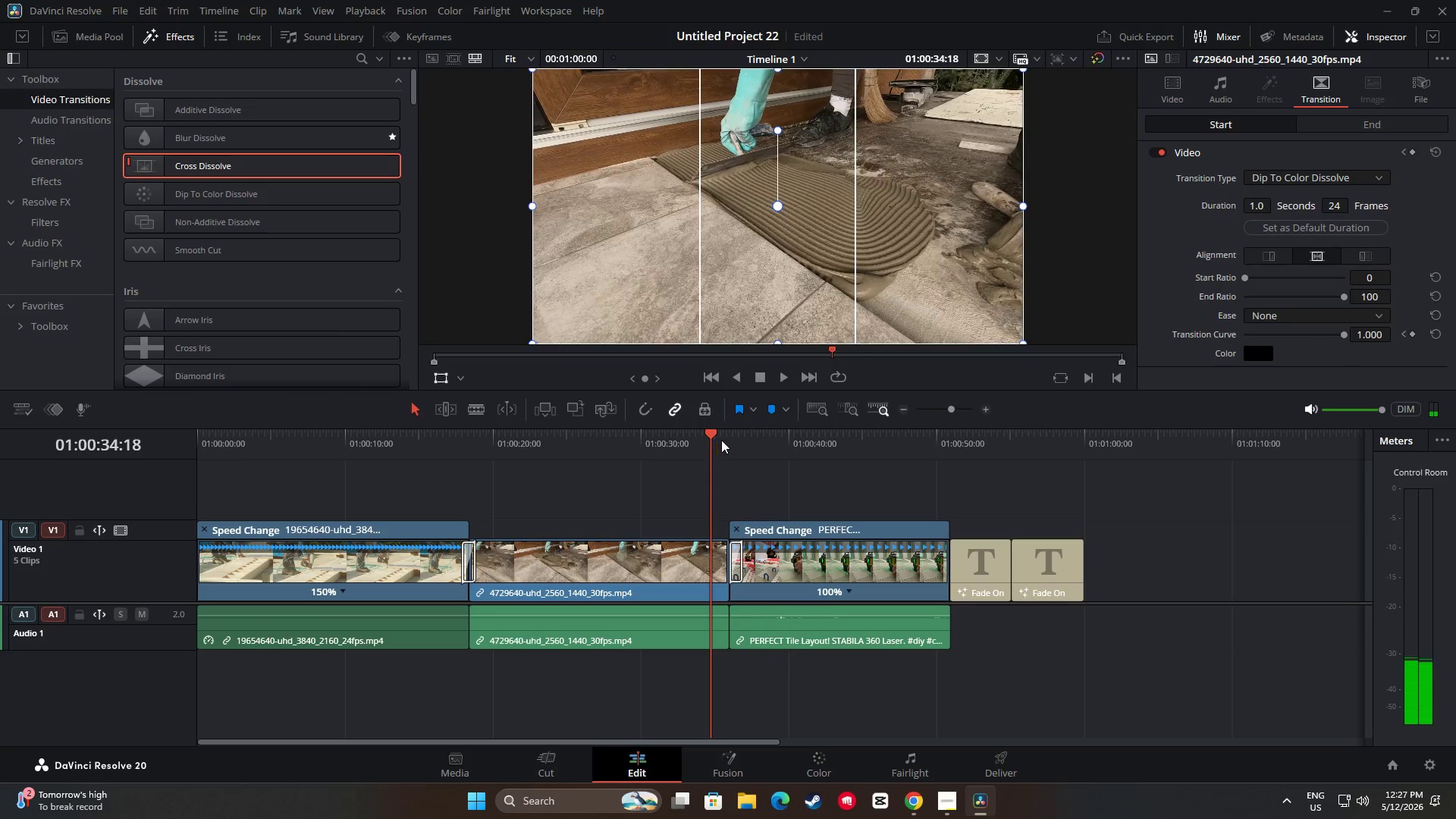 
key(Space)
 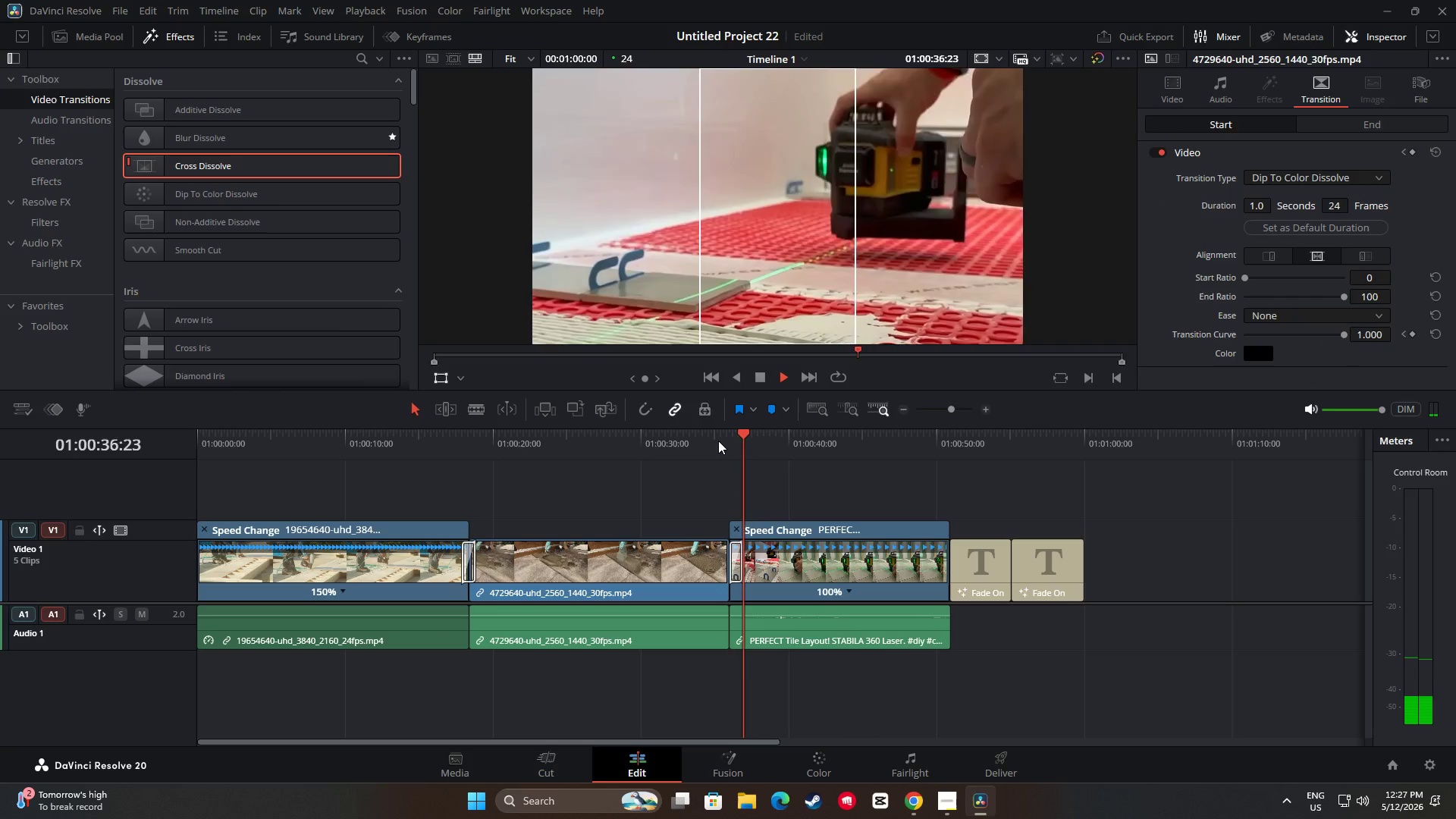 
key(Space)
 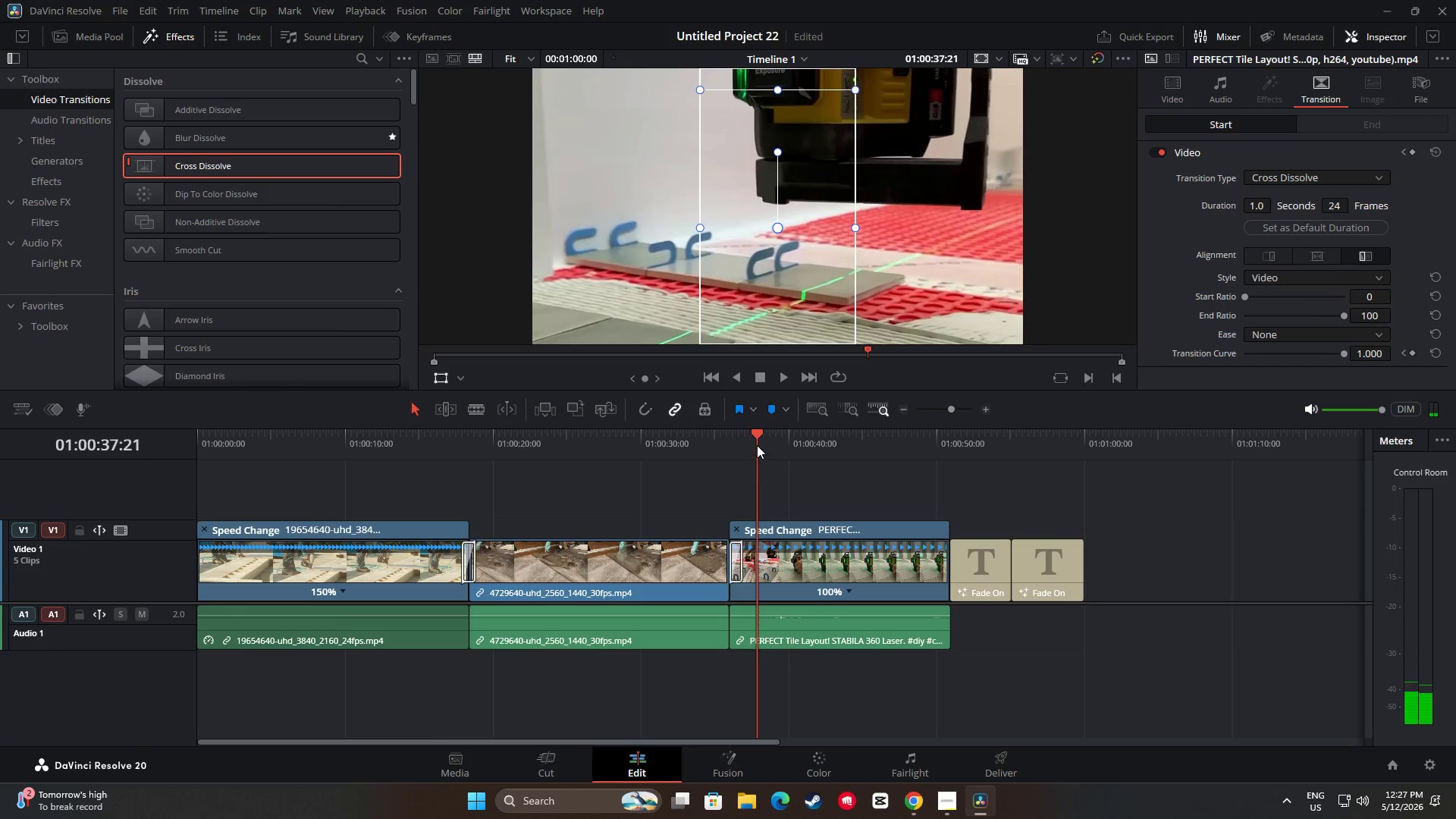 
left_click_drag(start_coordinate=[758, 438], to_coordinate=[716, 442])
 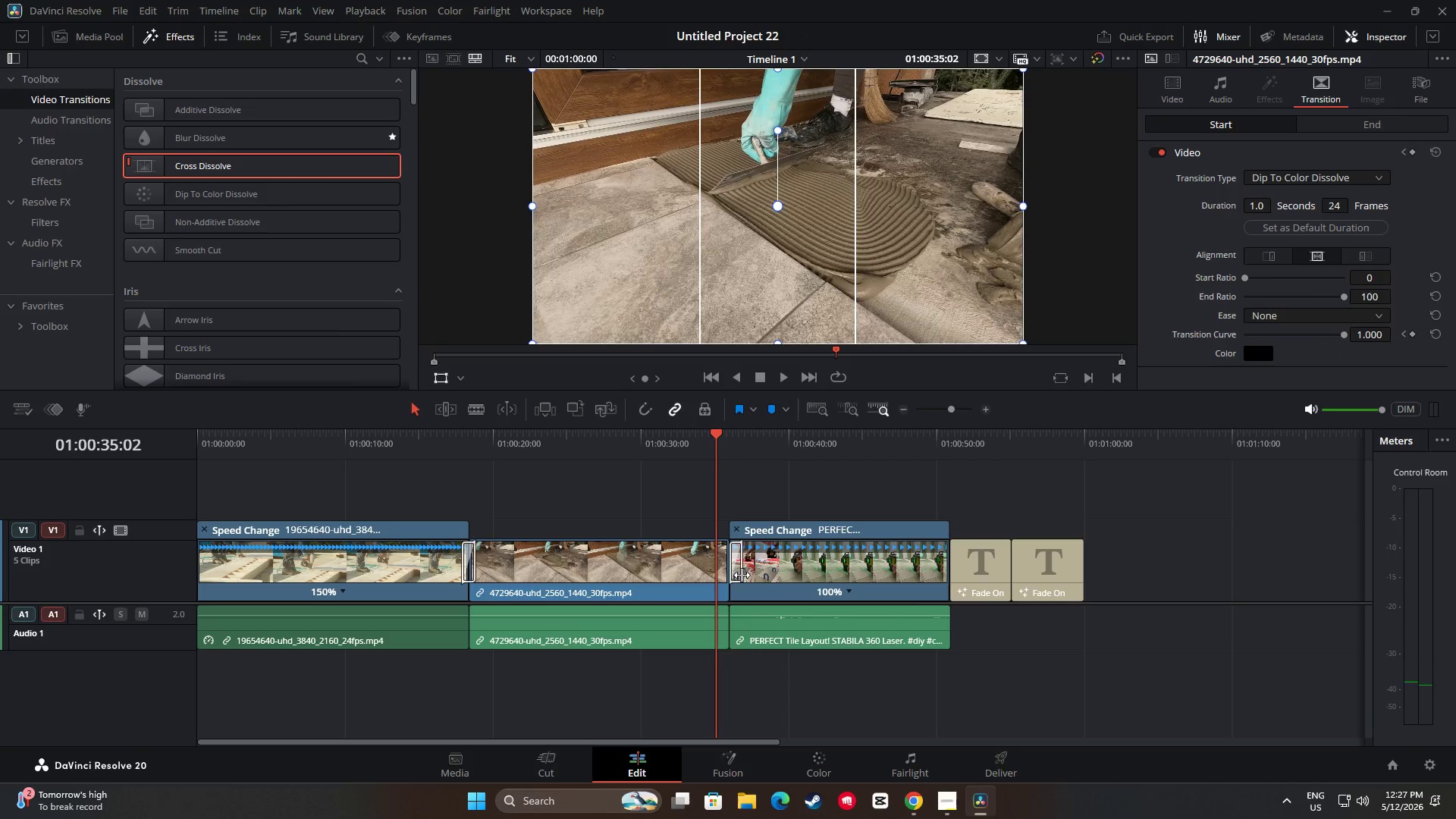 
key(Space)
 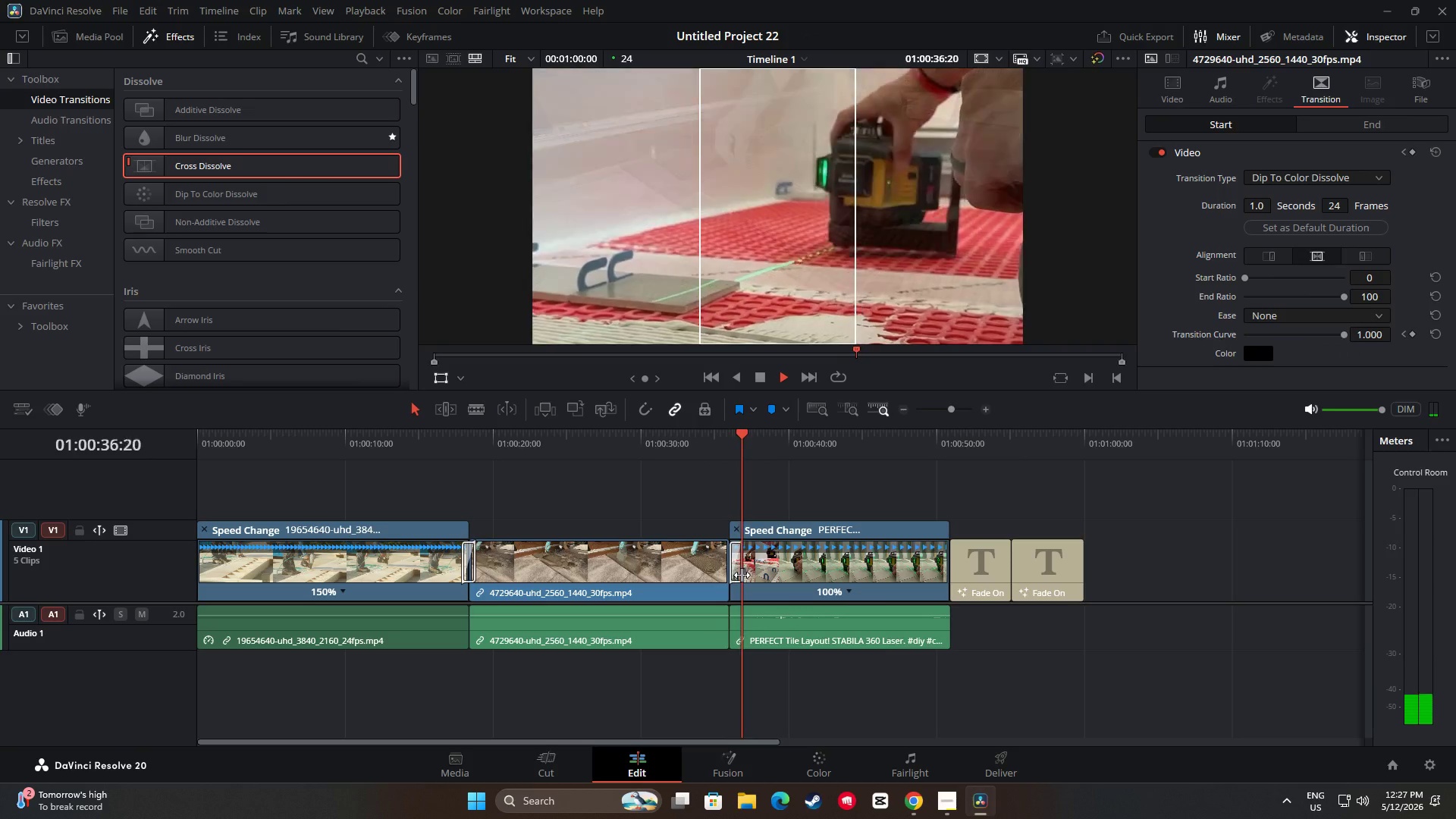 
key(Space)
 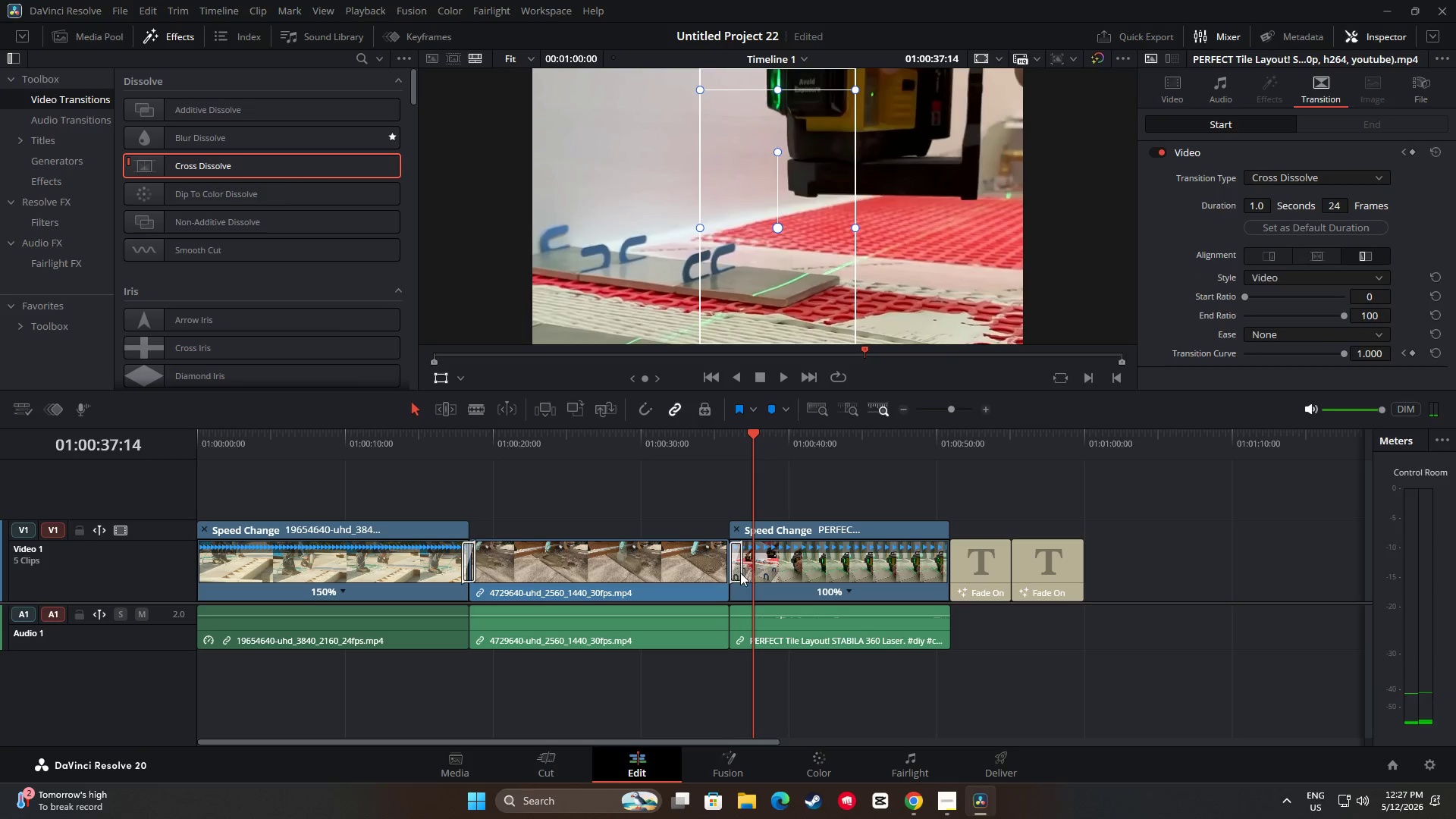 
left_click([742, 573])
 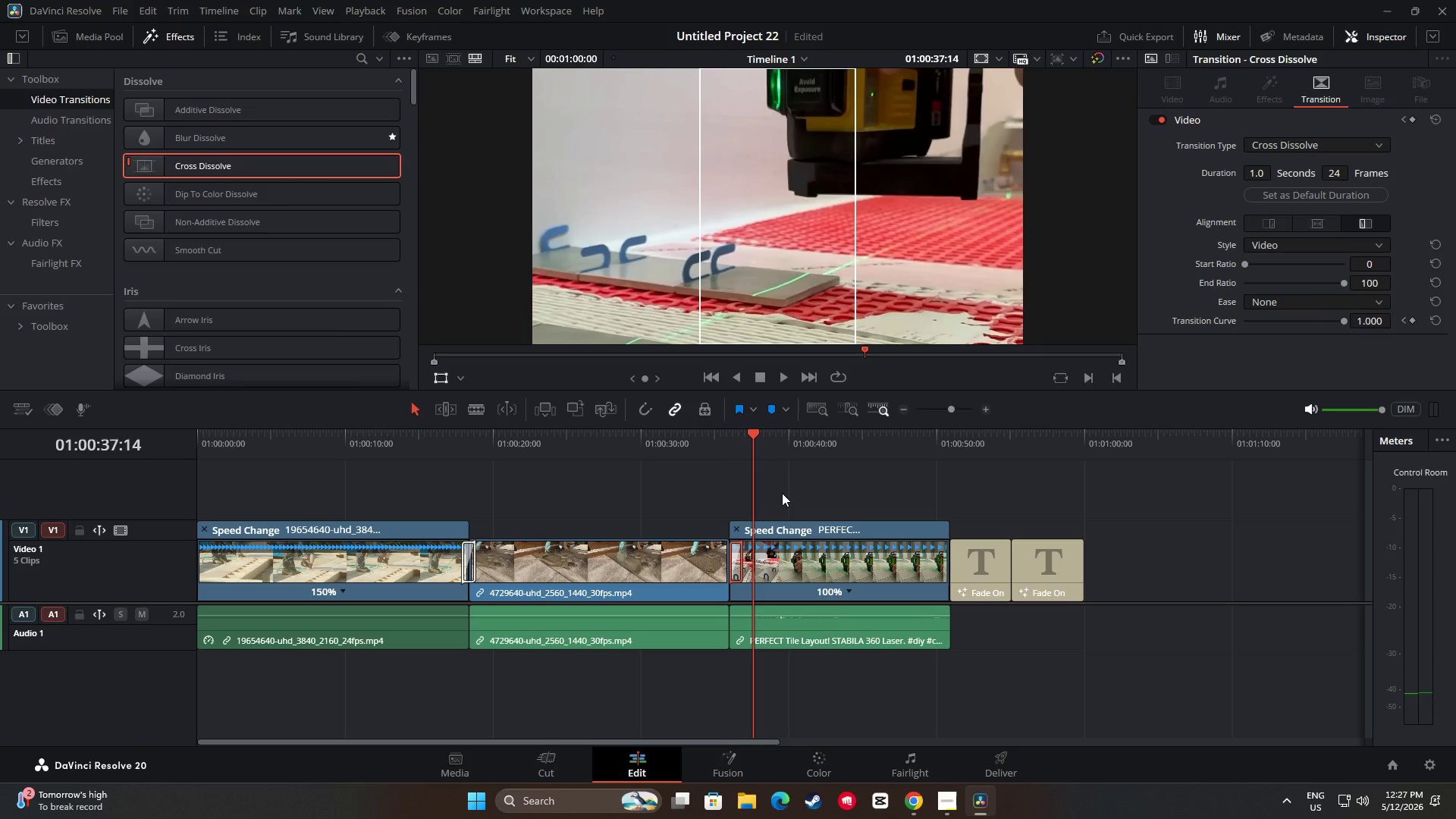 
key(Backspace)
 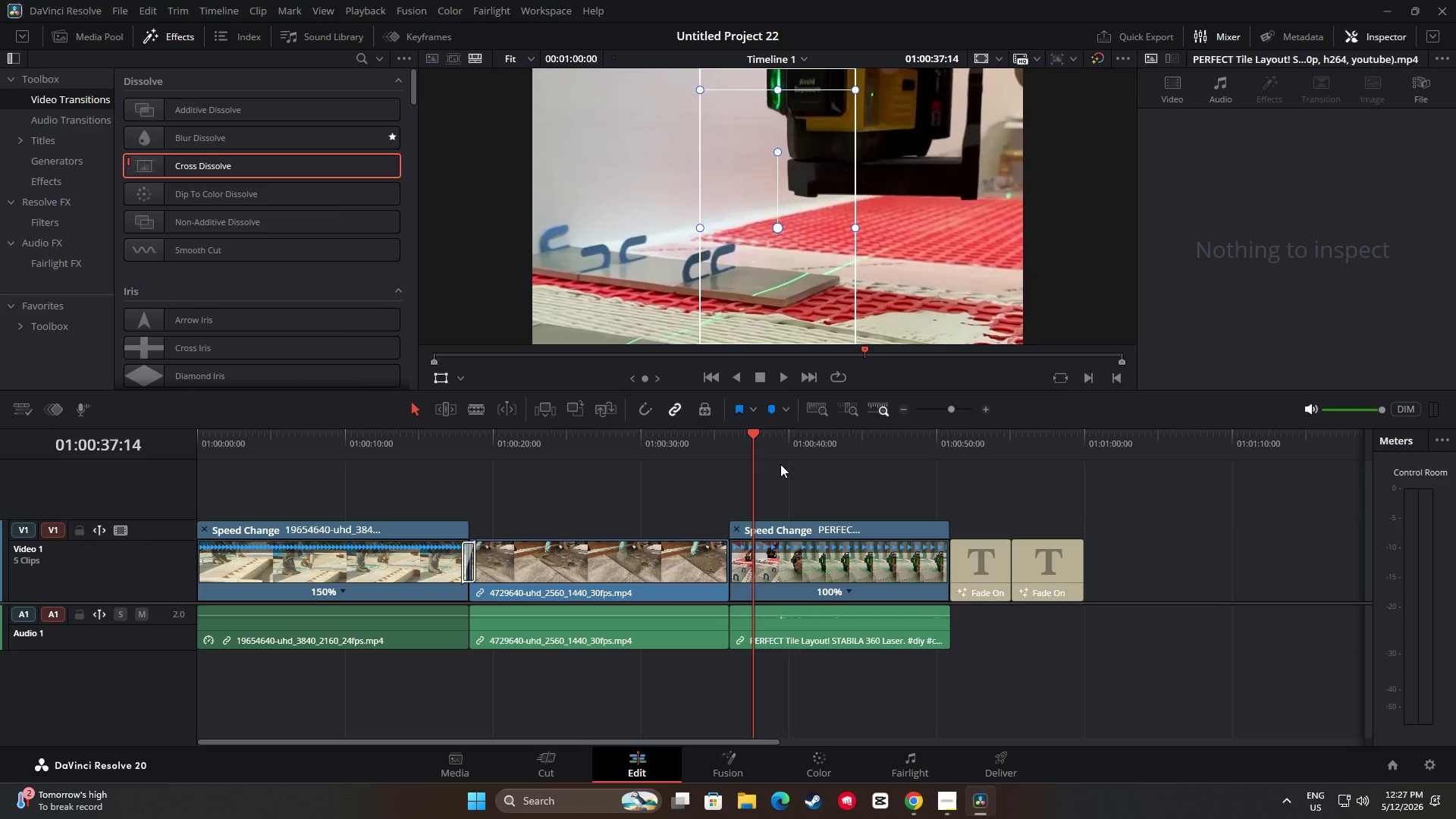 
left_click_drag(start_coordinate=[752, 435], to_coordinate=[457, 469])
 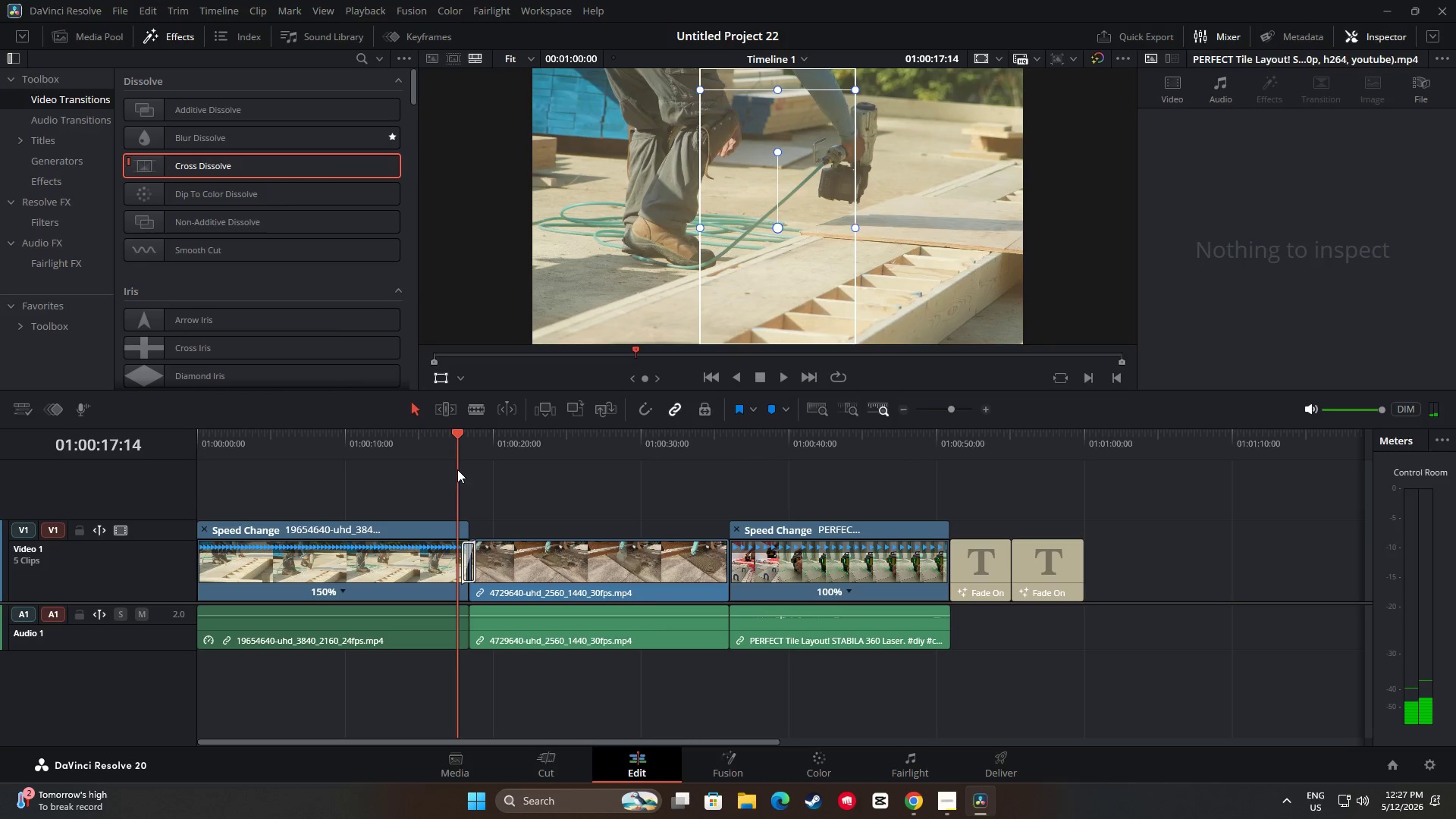 
key(Space)
 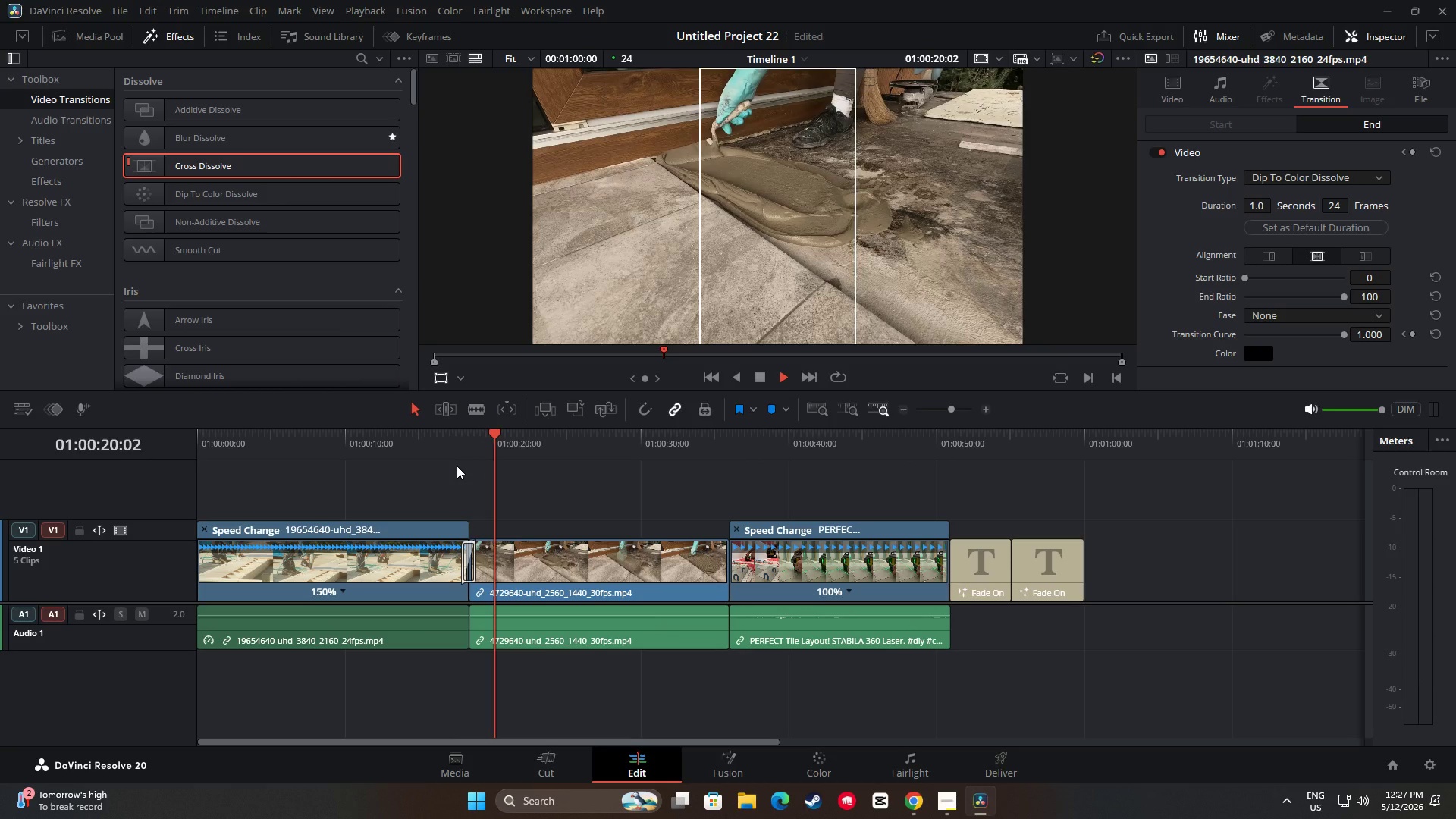 
key(Space)
 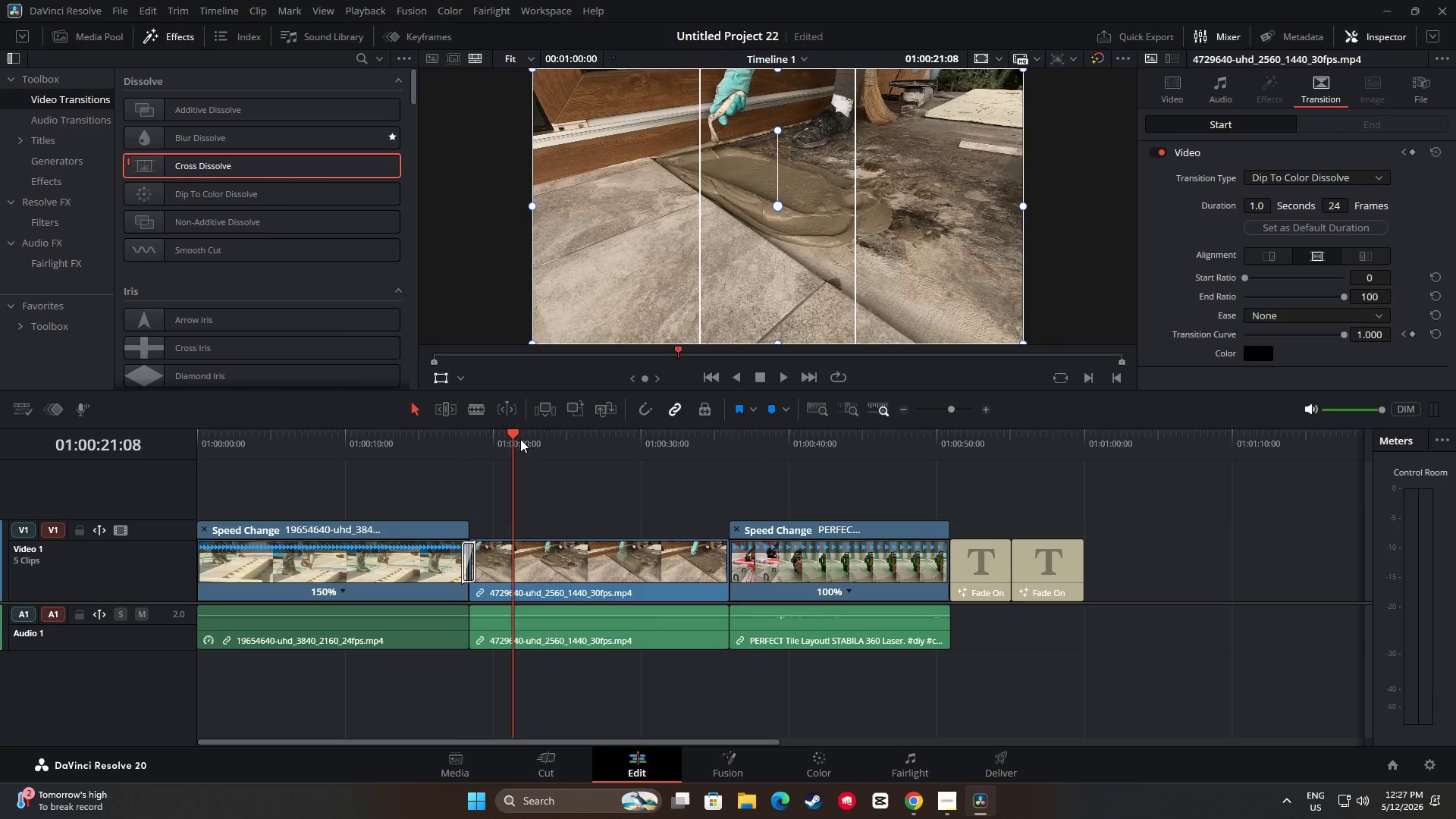 
left_click_drag(start_coordinate=[522, 438], to_coordinate=[449, 440])
 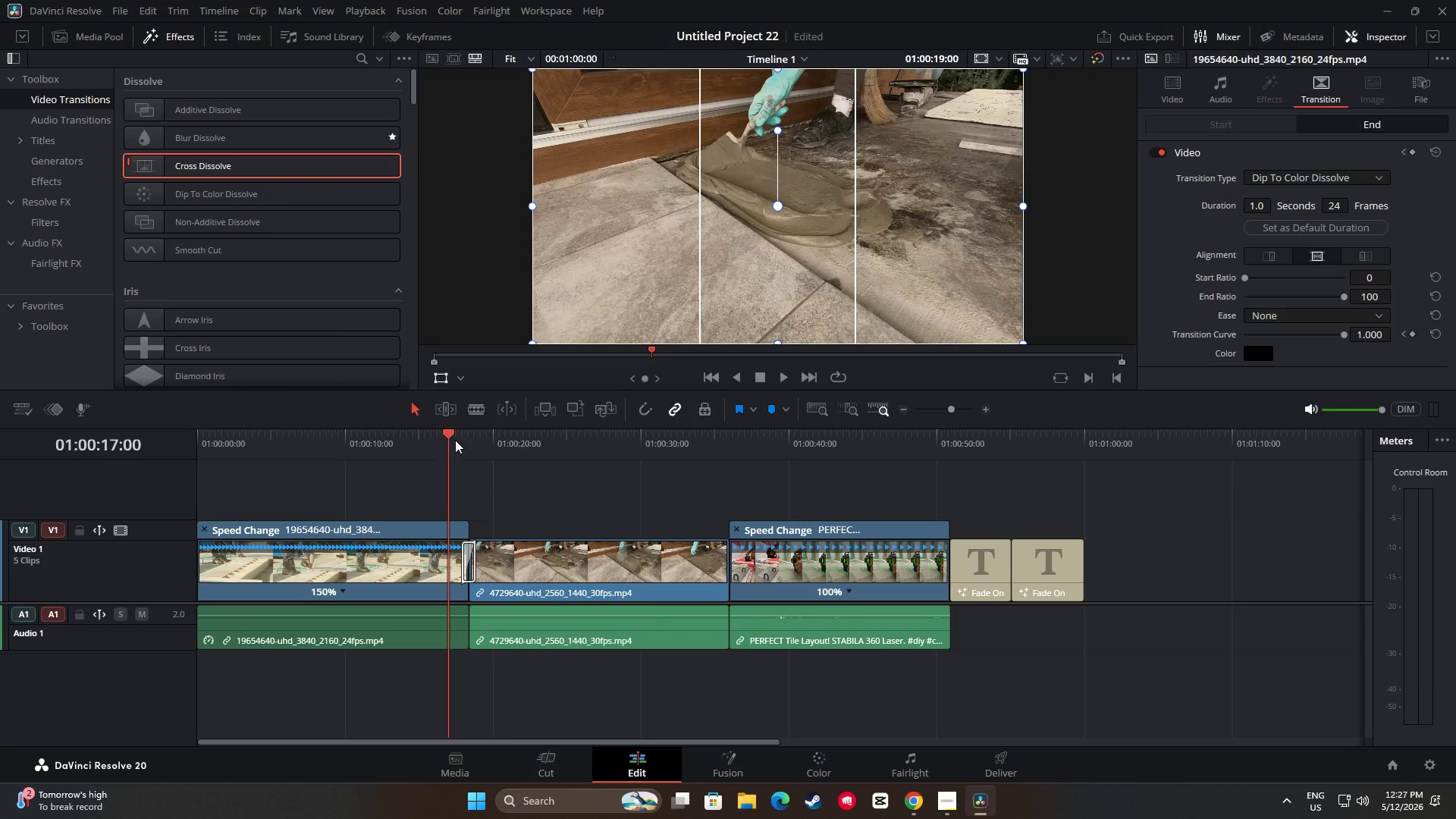 
key(Space)
 